 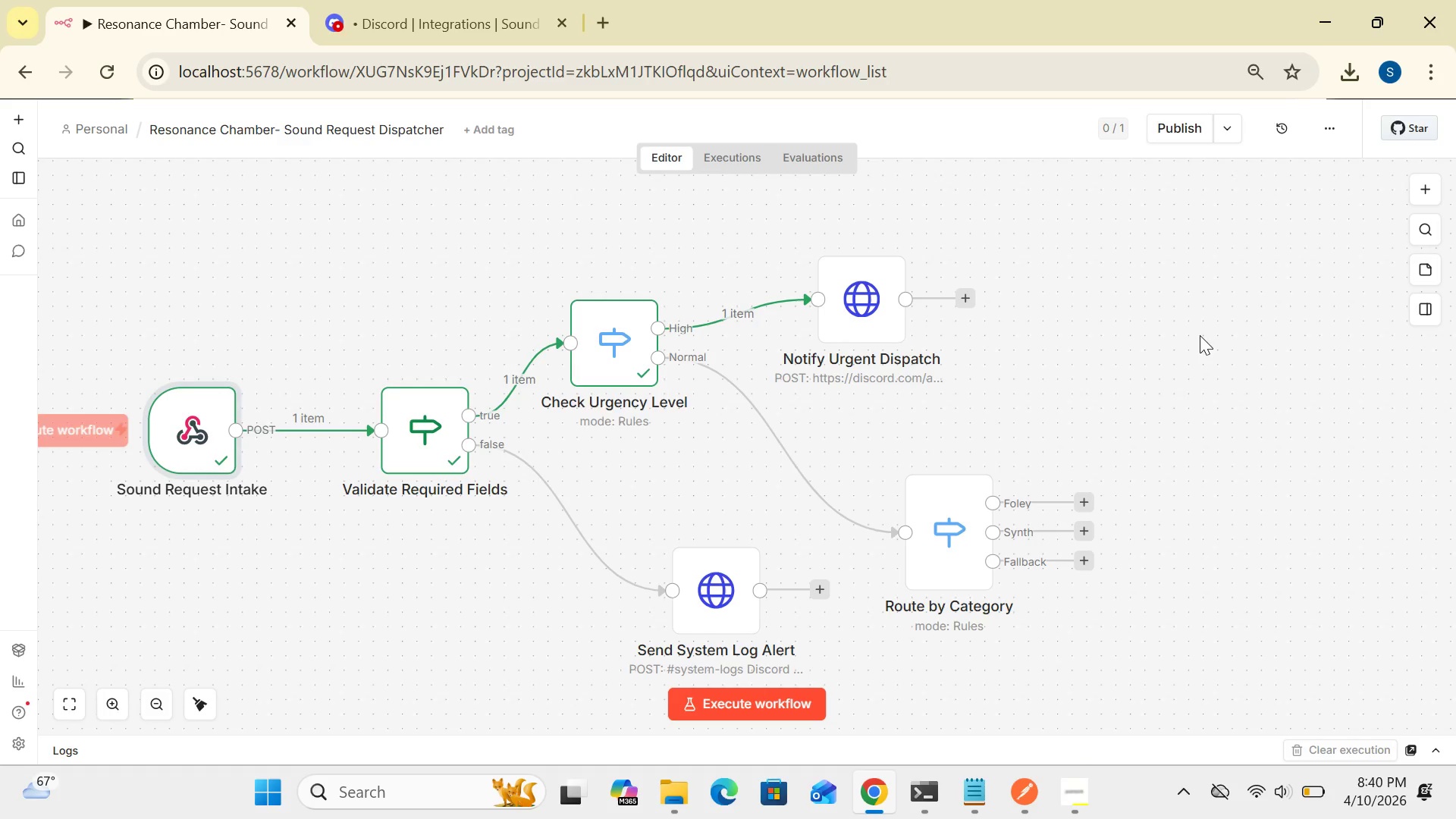 
left_click([767, 701])
 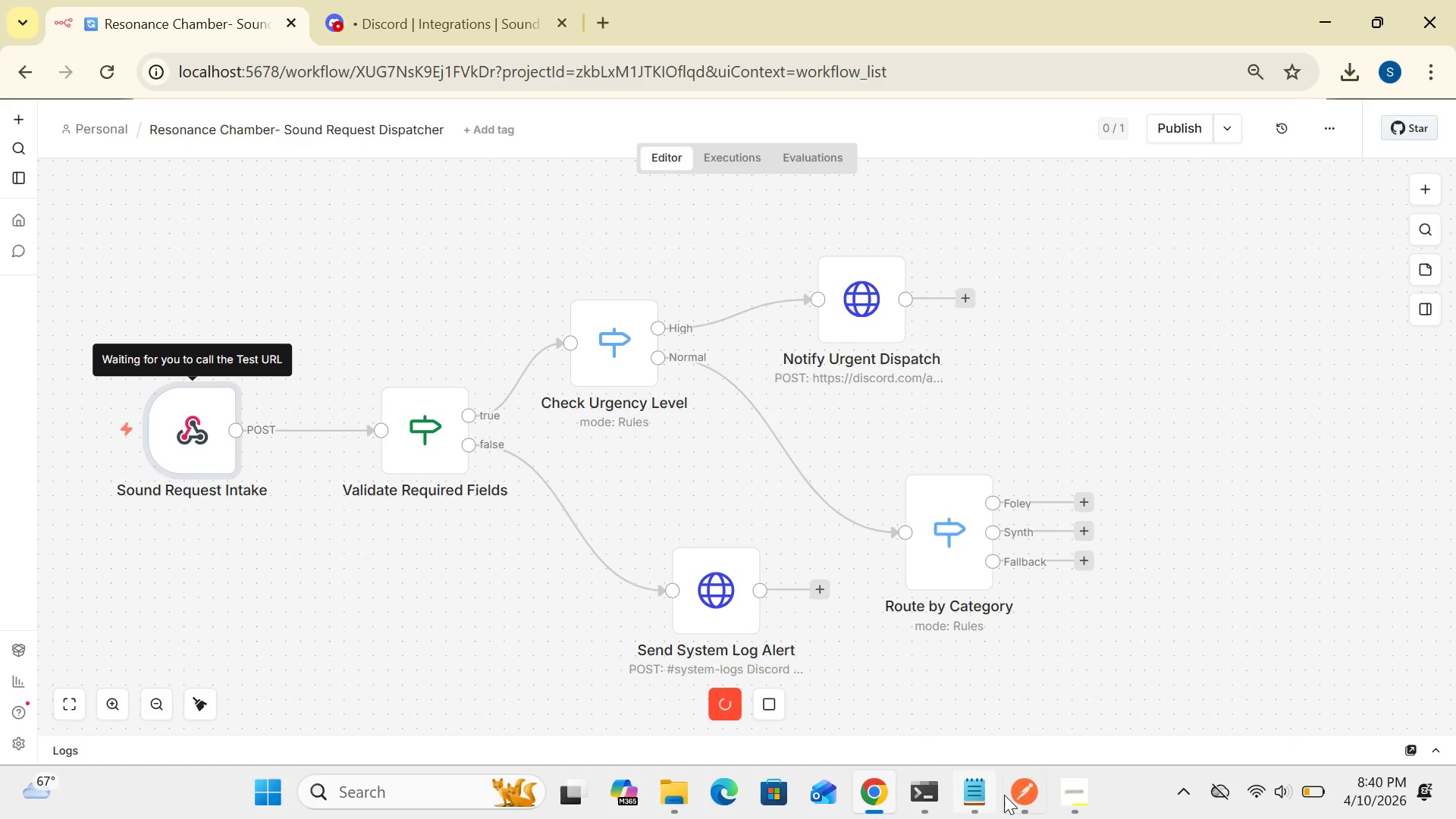 
left_click([1024, 793])
 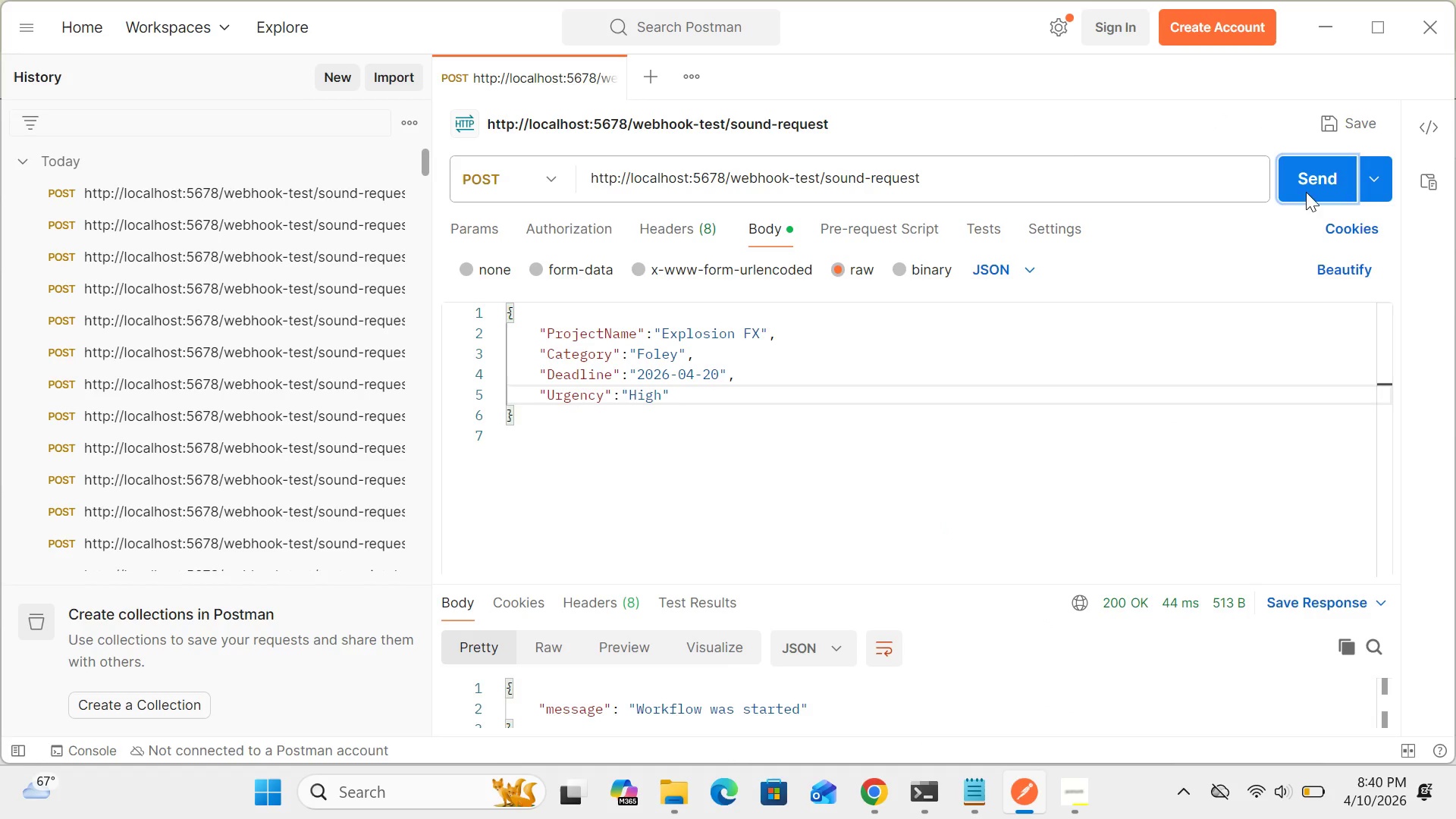 
left_click([1309, 186])
 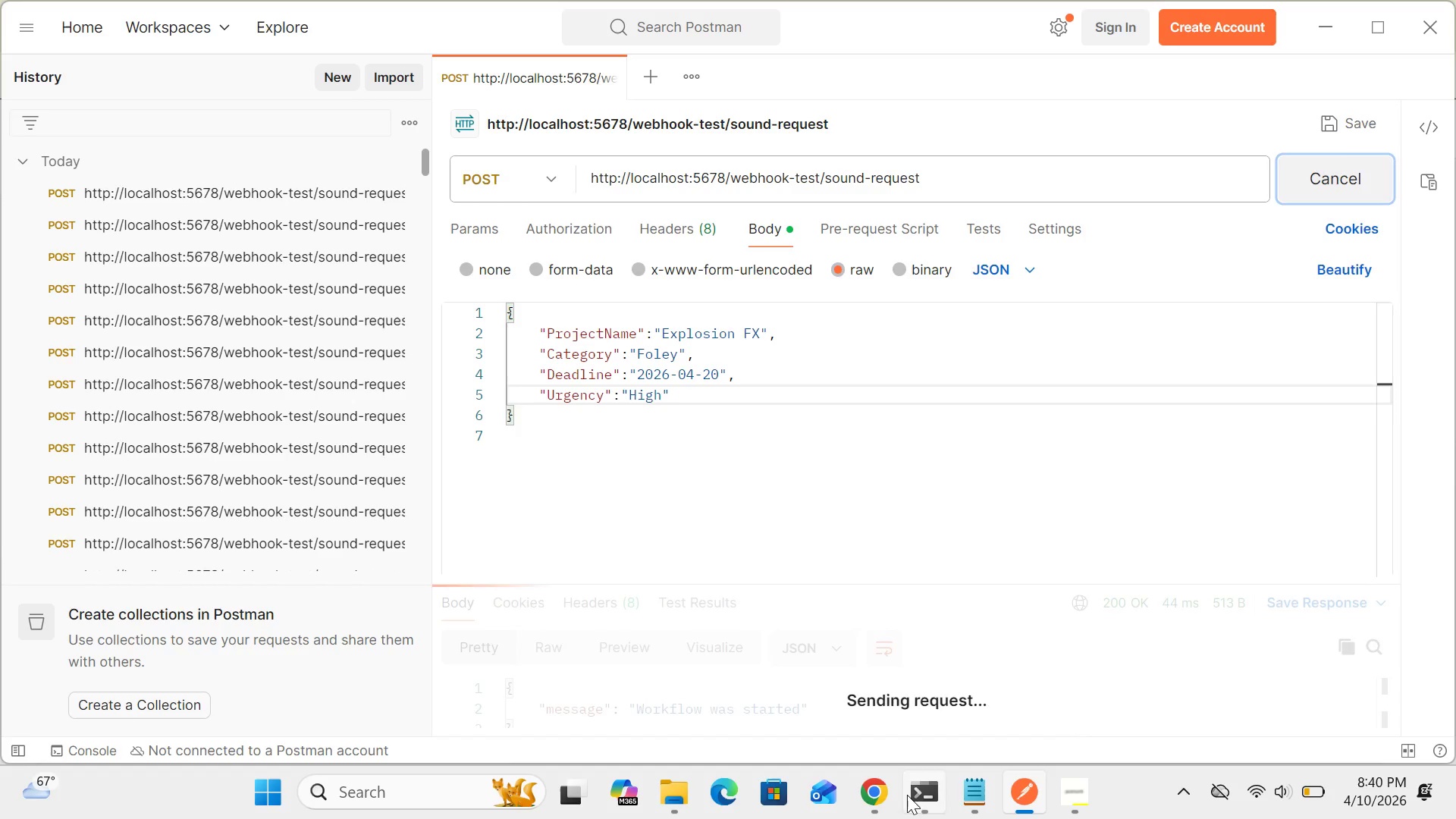 
left_click([876, 795])
 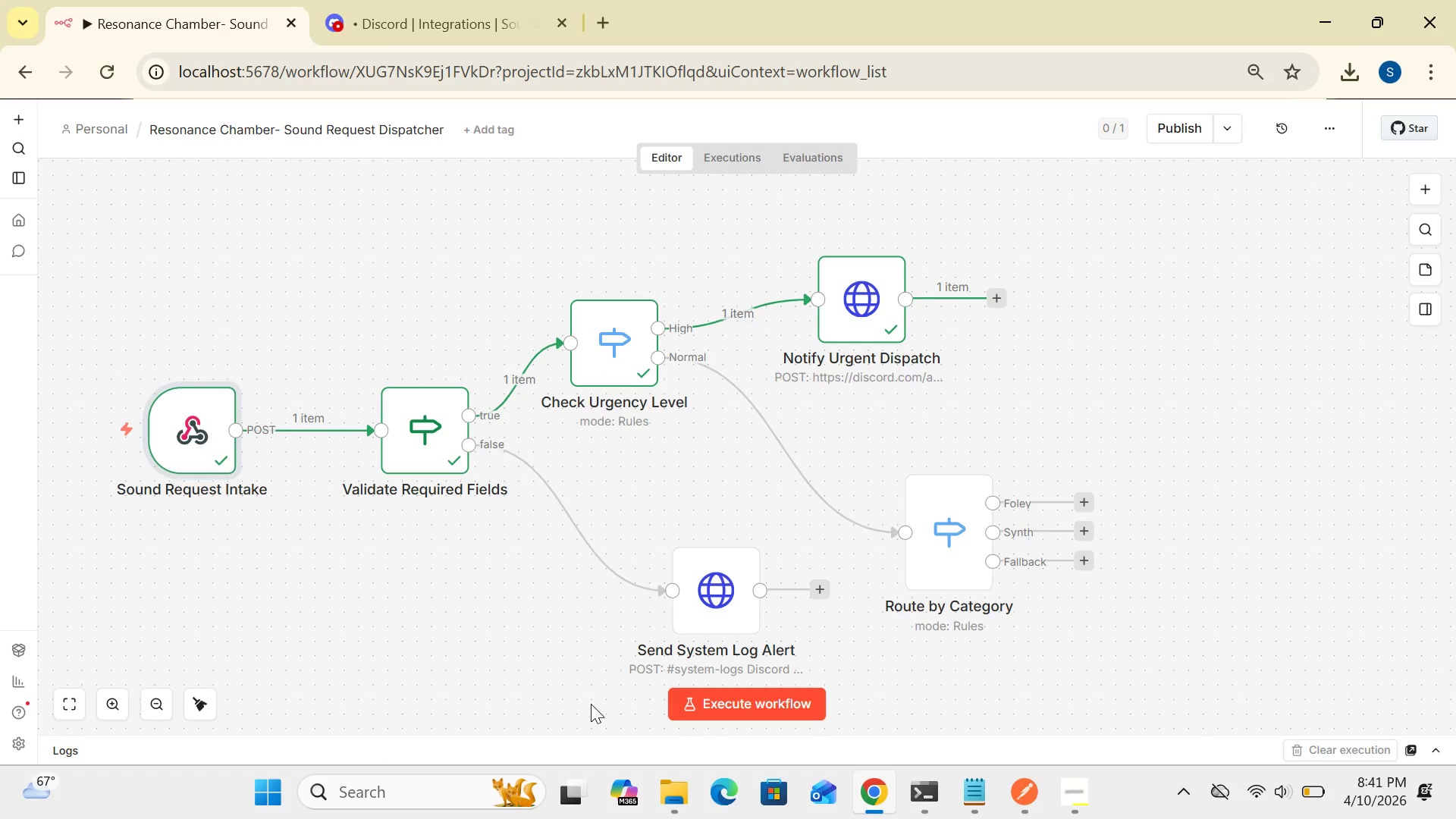 
wait(7.69)
 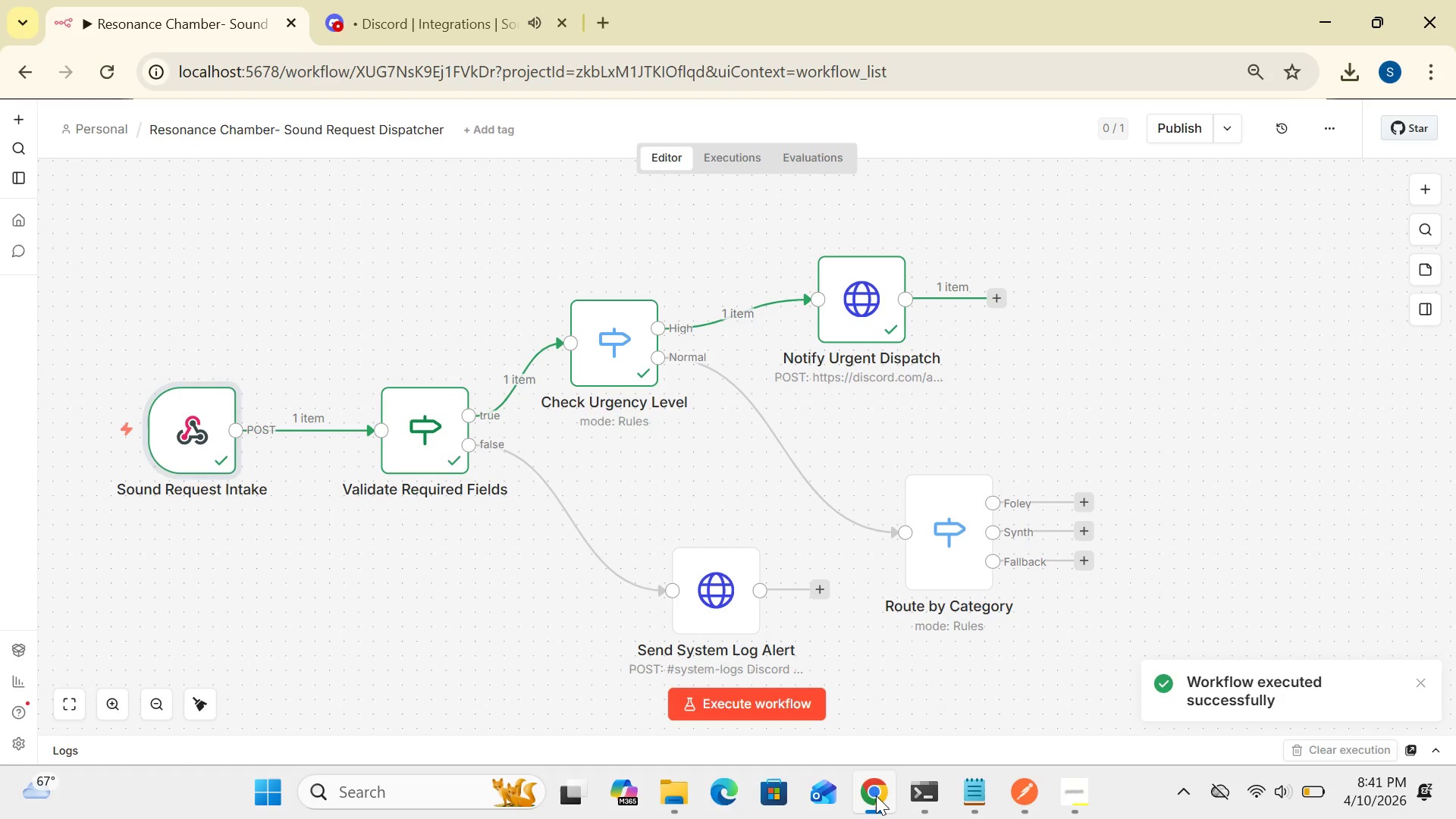 
double_click([199, 466])
 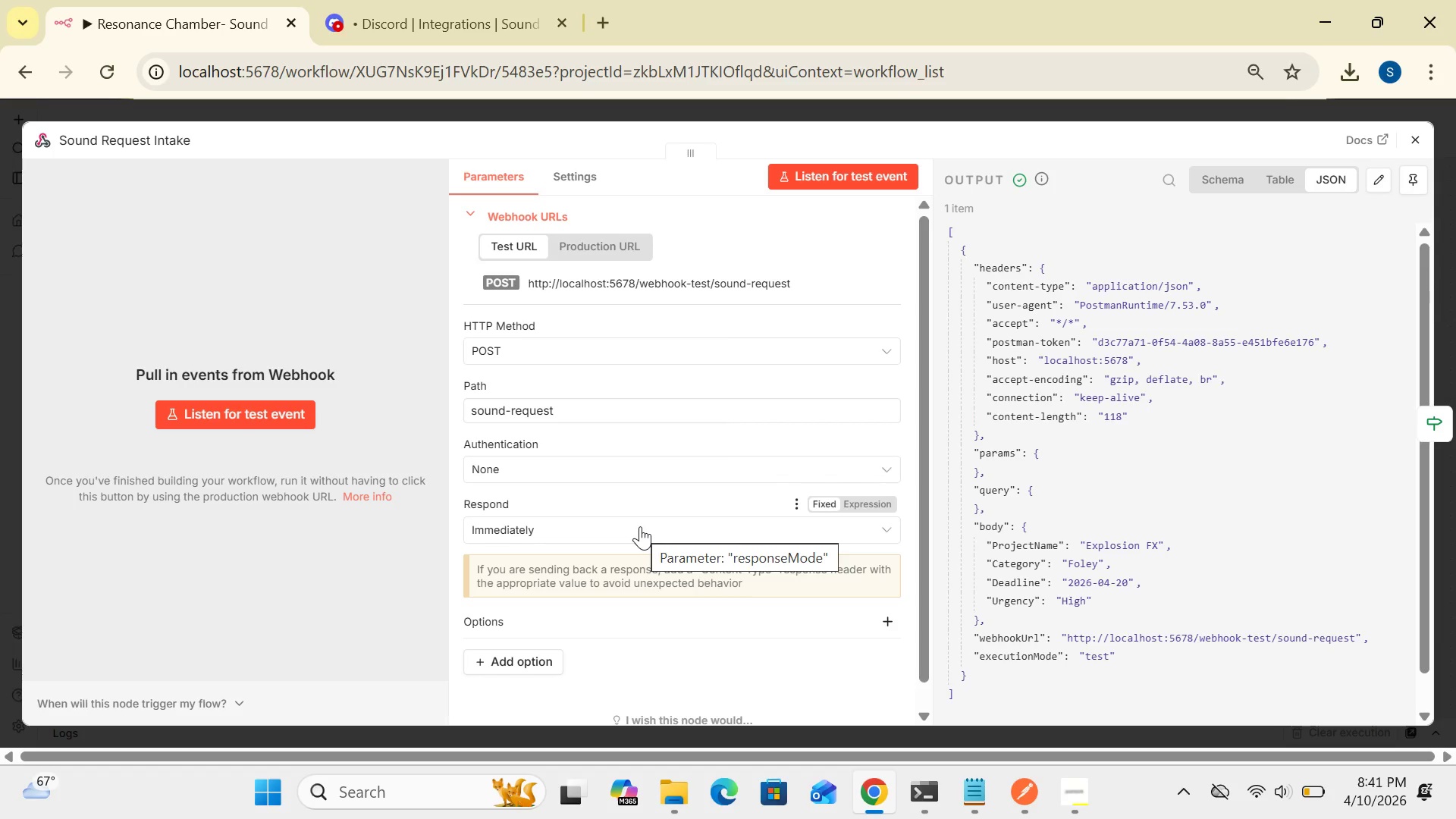 
wait(12.94)
 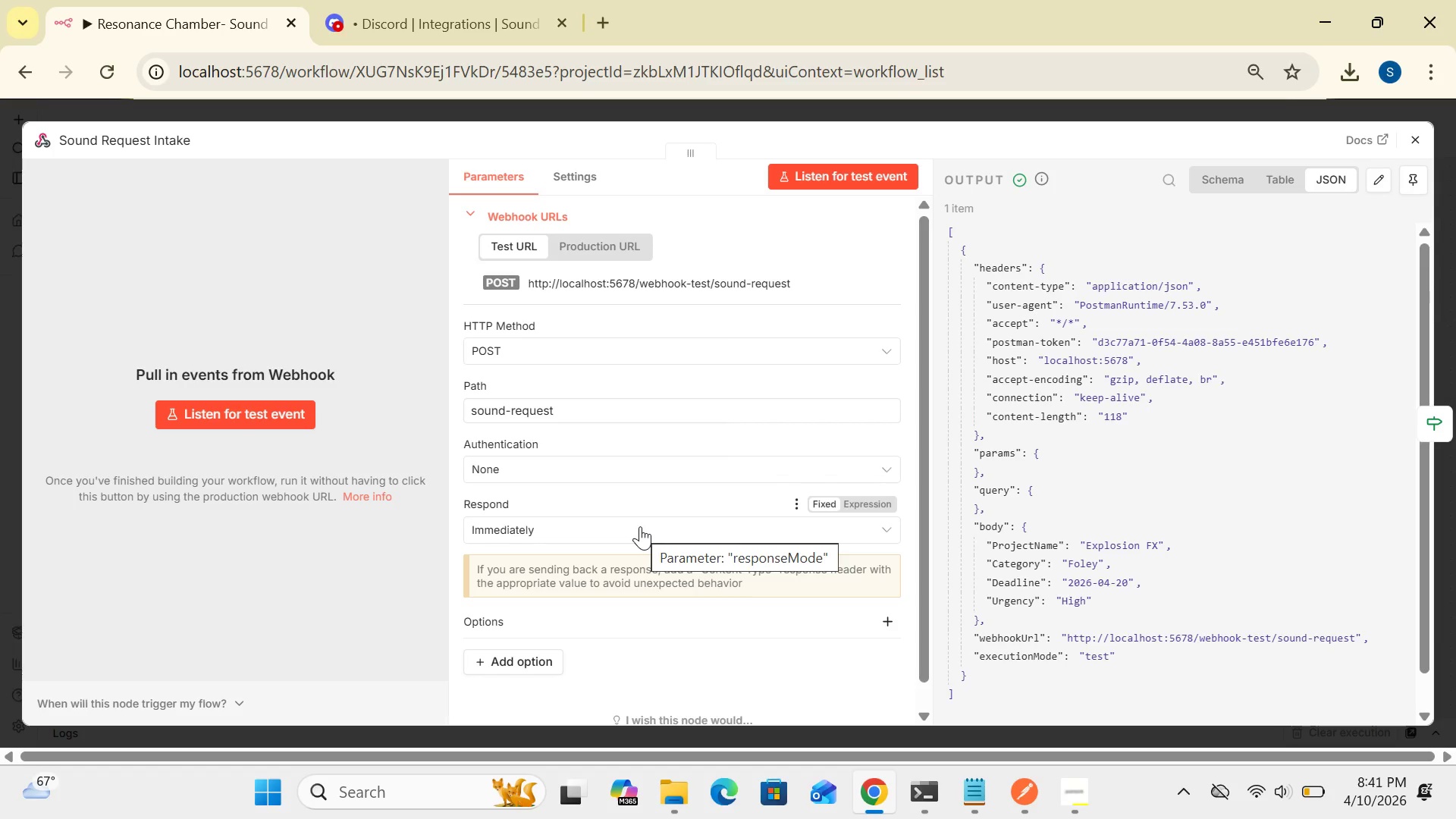 
left_click([1333, 186])
 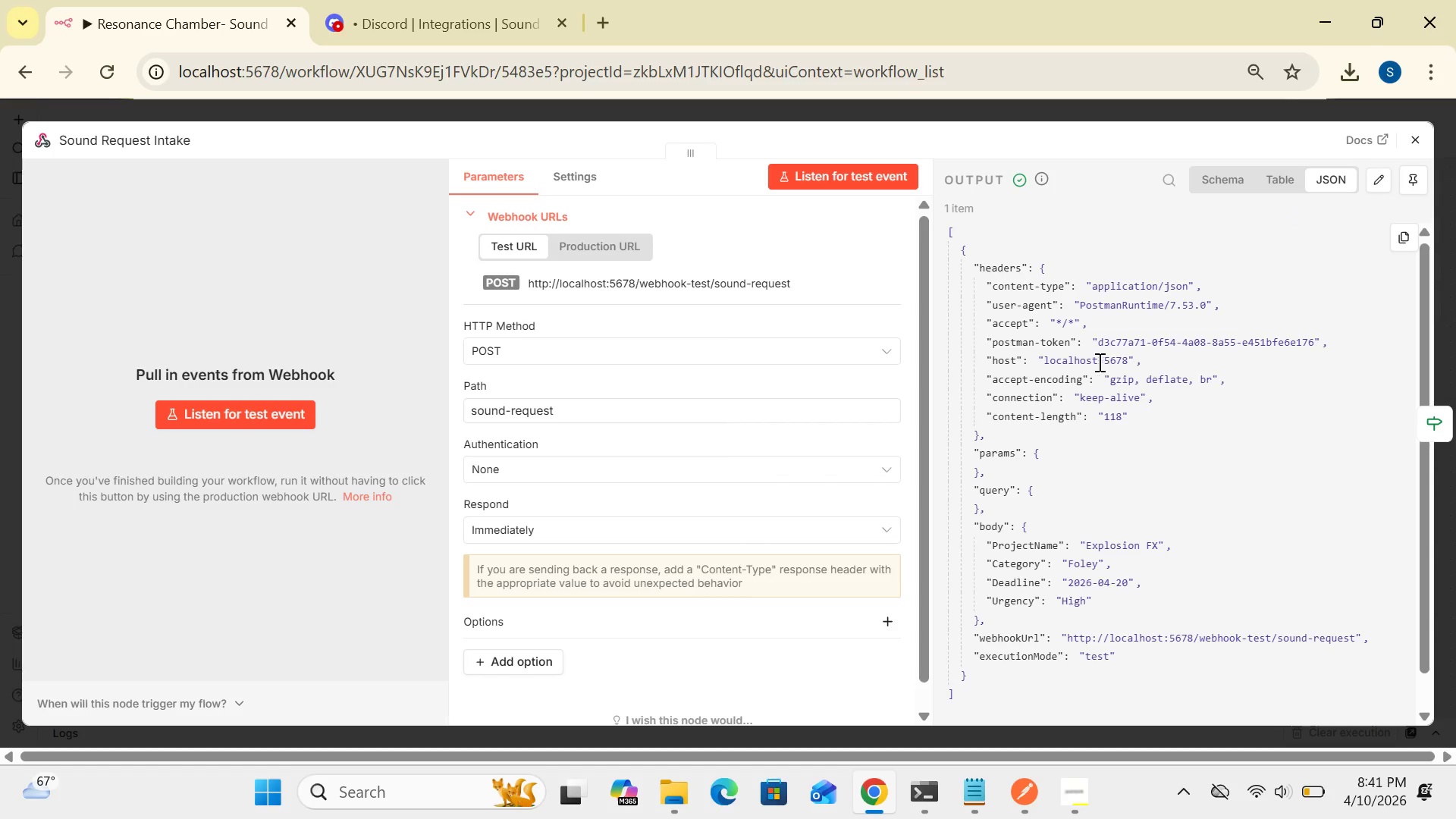 
wait(13.34)
 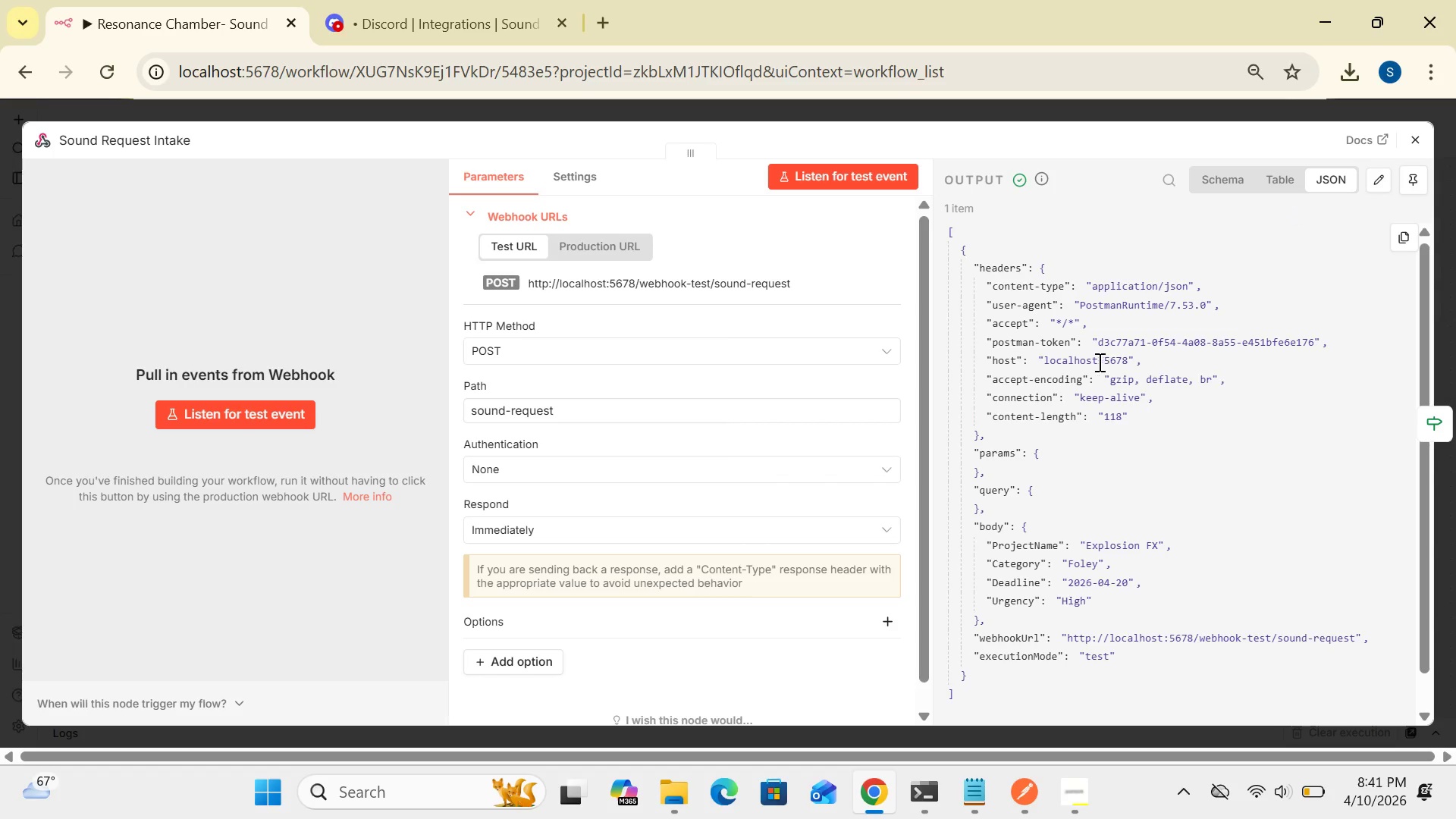 
left_click([1084, 604])
 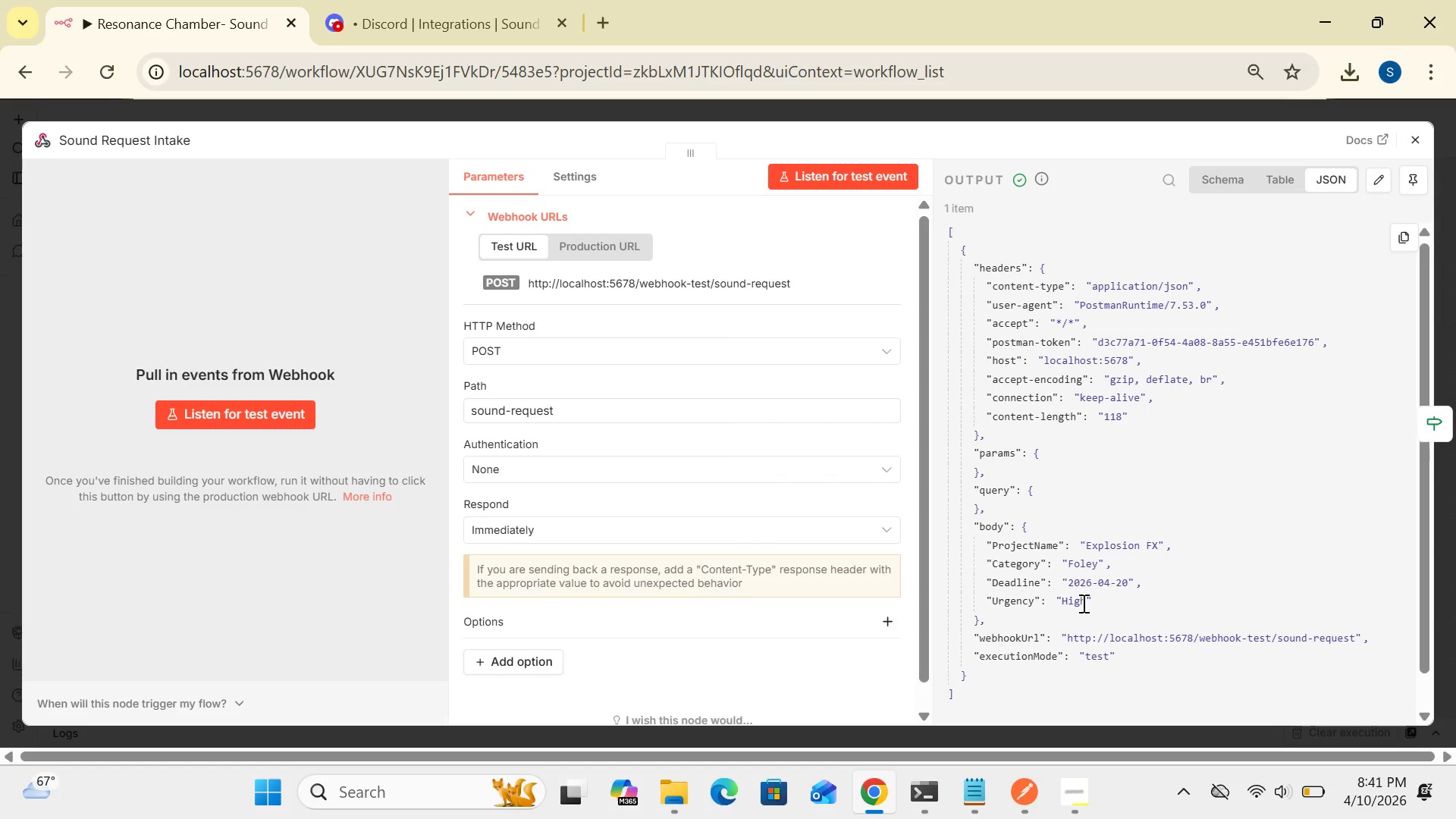 
double_click([1082, 603])
 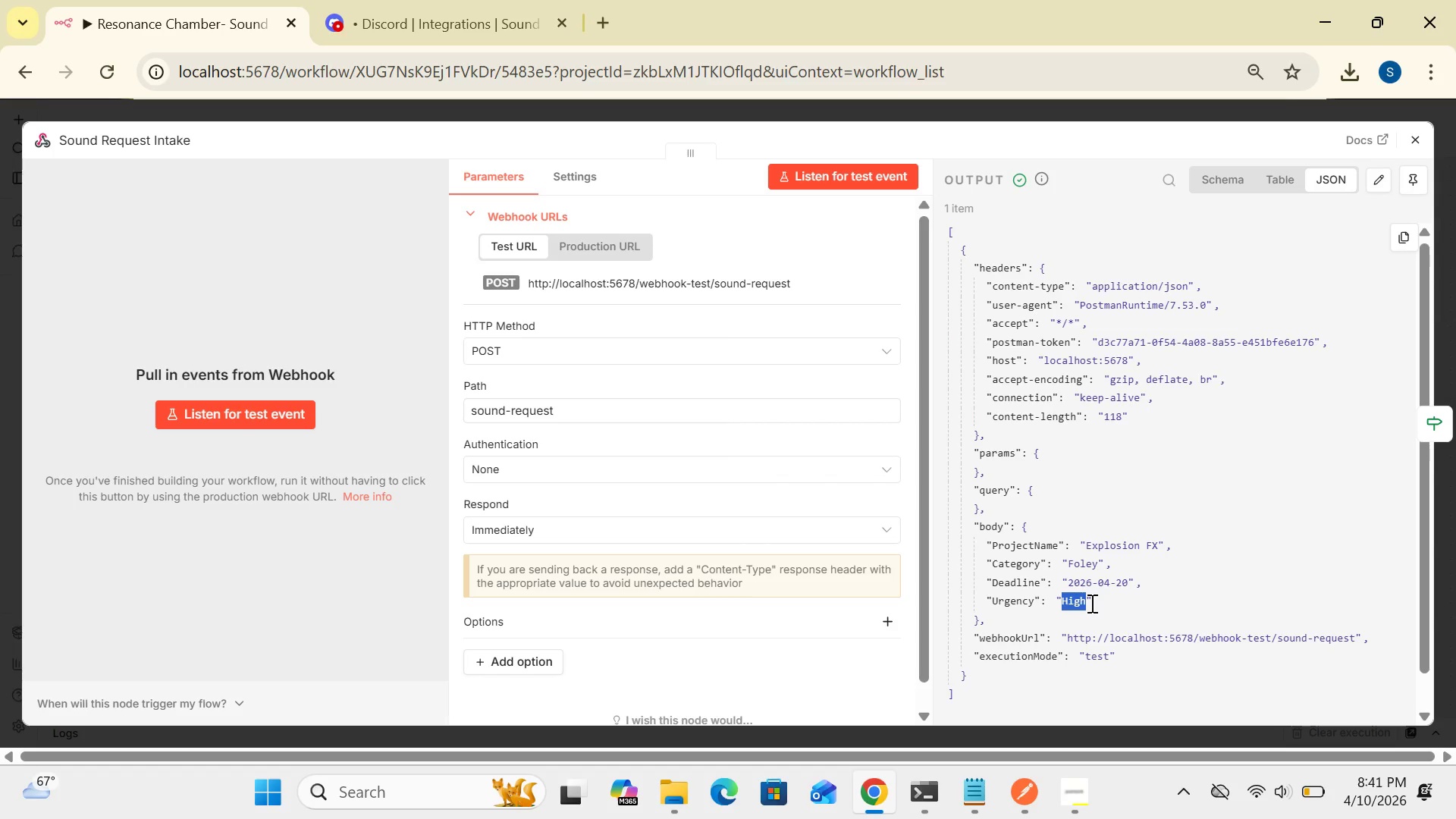 
type(nnn)
 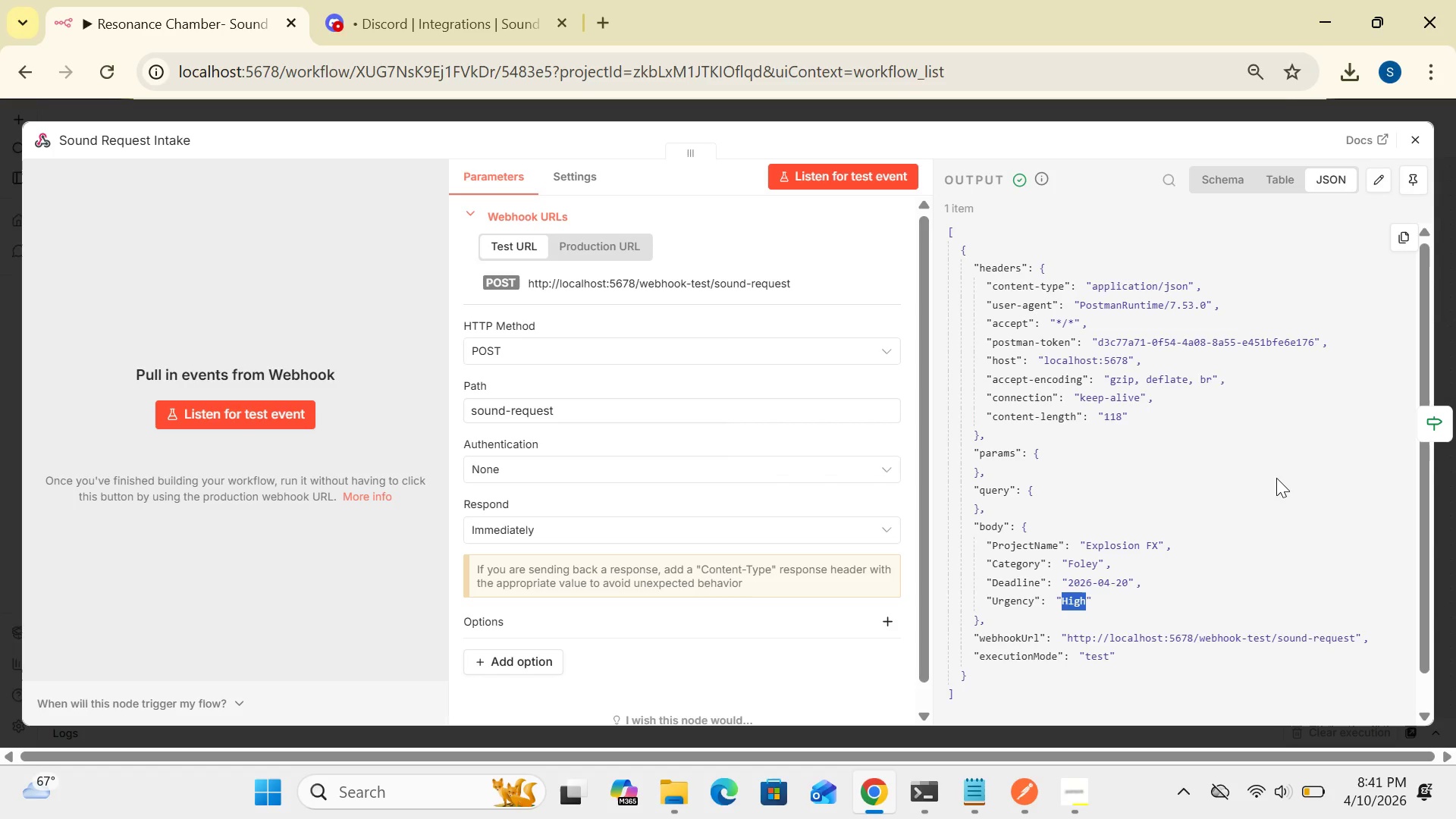 
left_click([1276, 478])
 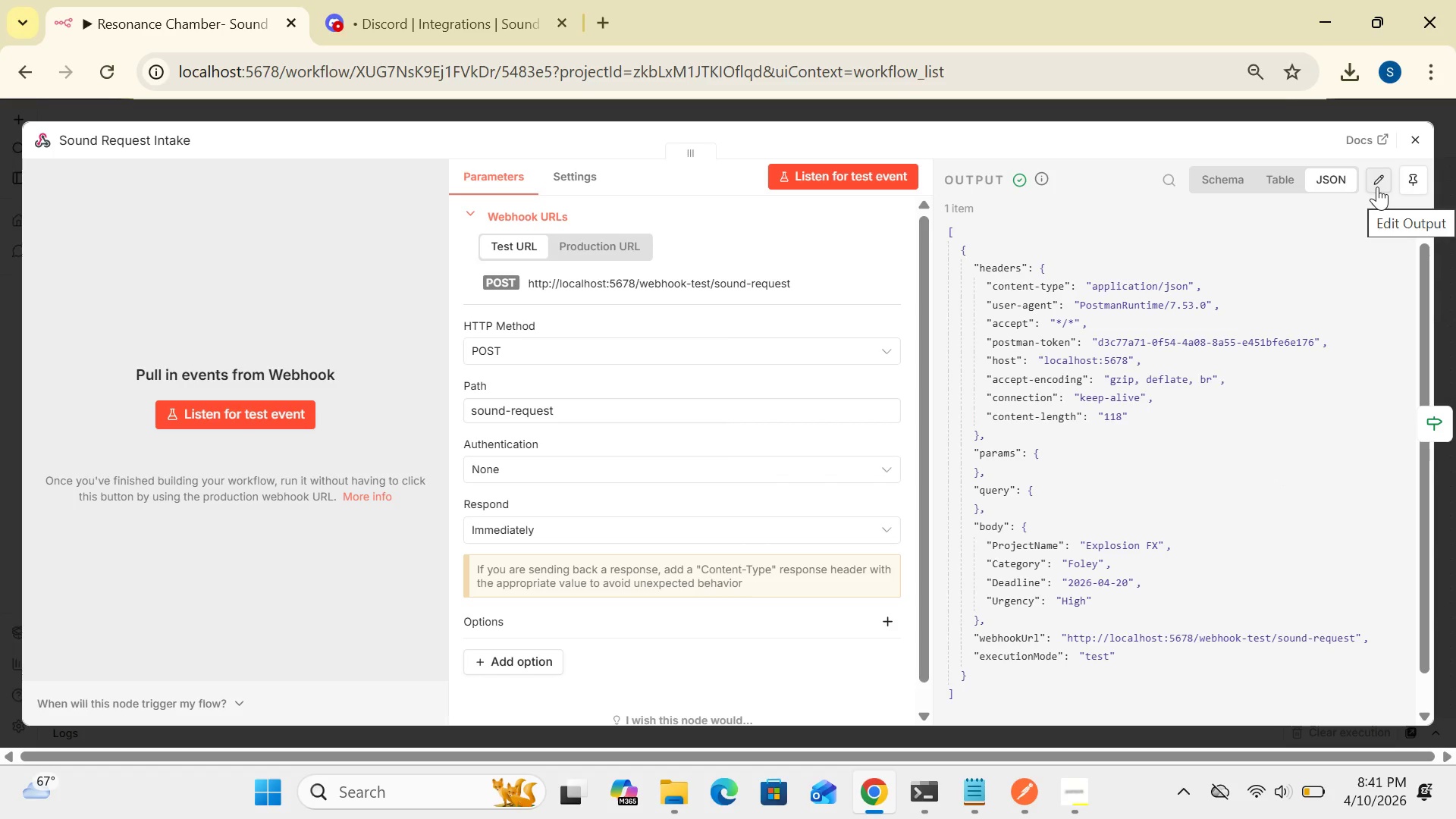 
left_click([1377, 187])
 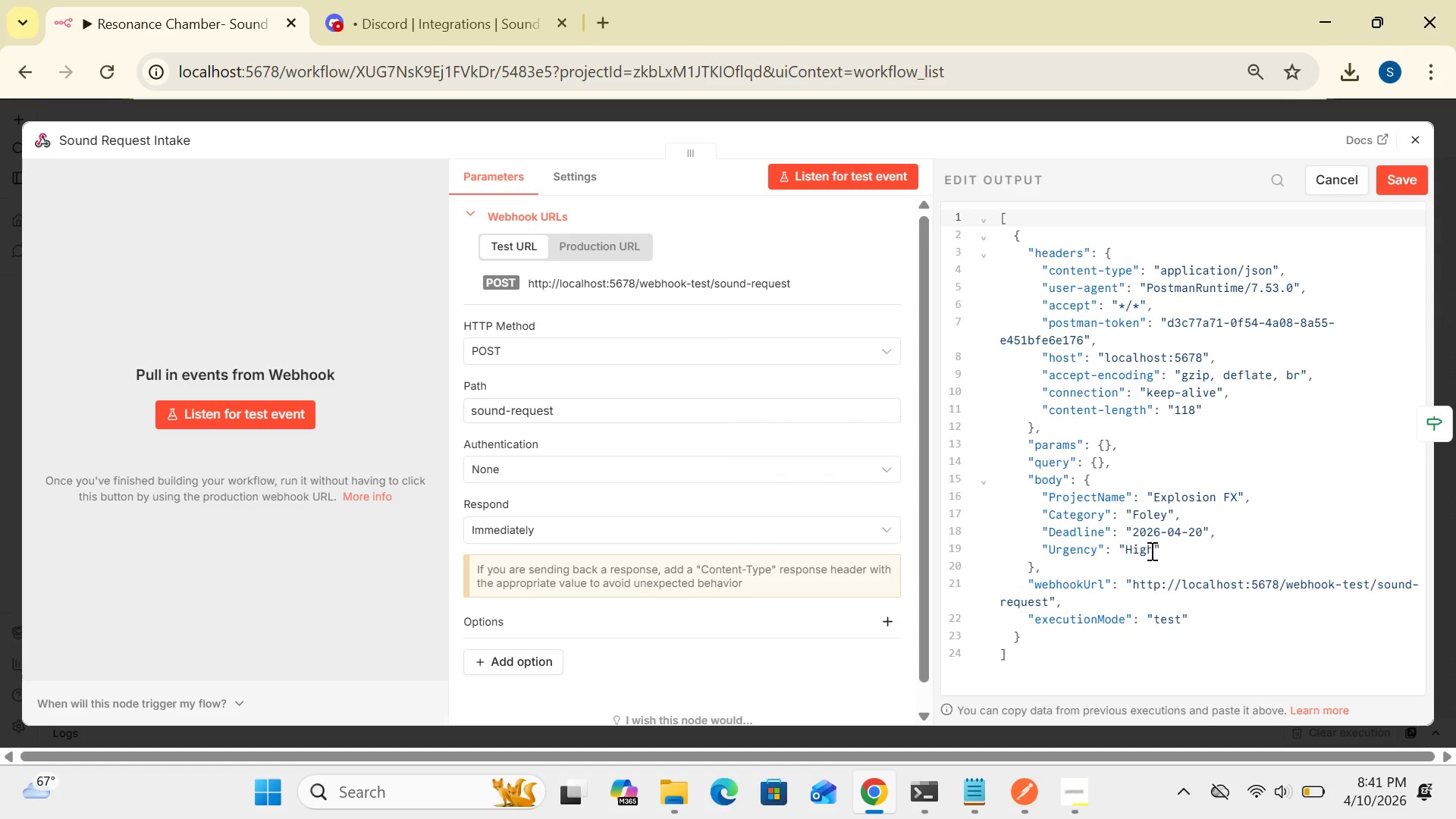 
wait(5.86)
 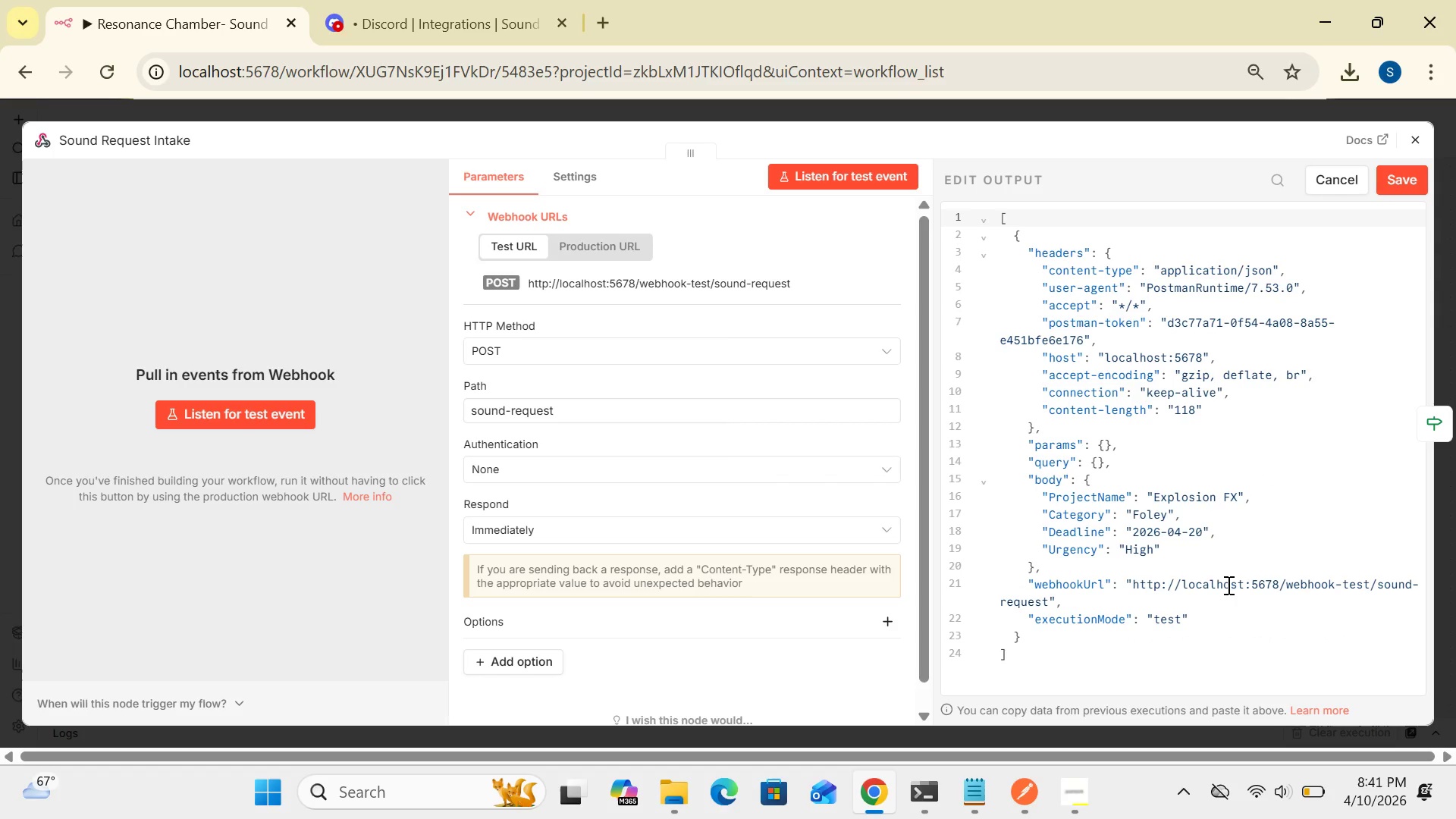 
left_click([1150, 551])
 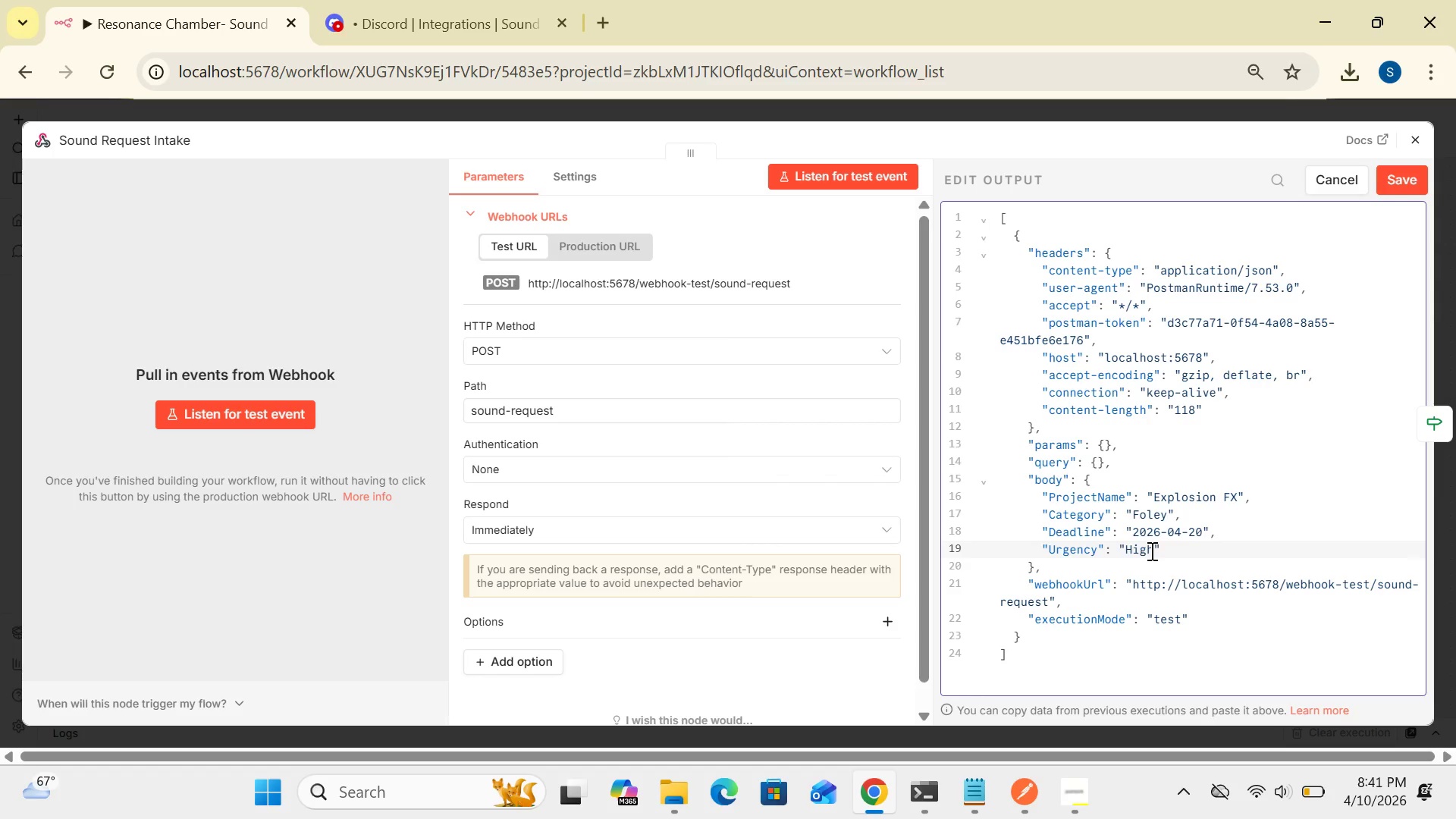 
key(Backspace)
key(Backspace)
key(Backspace)
key(Backspace)
type(Normal)
 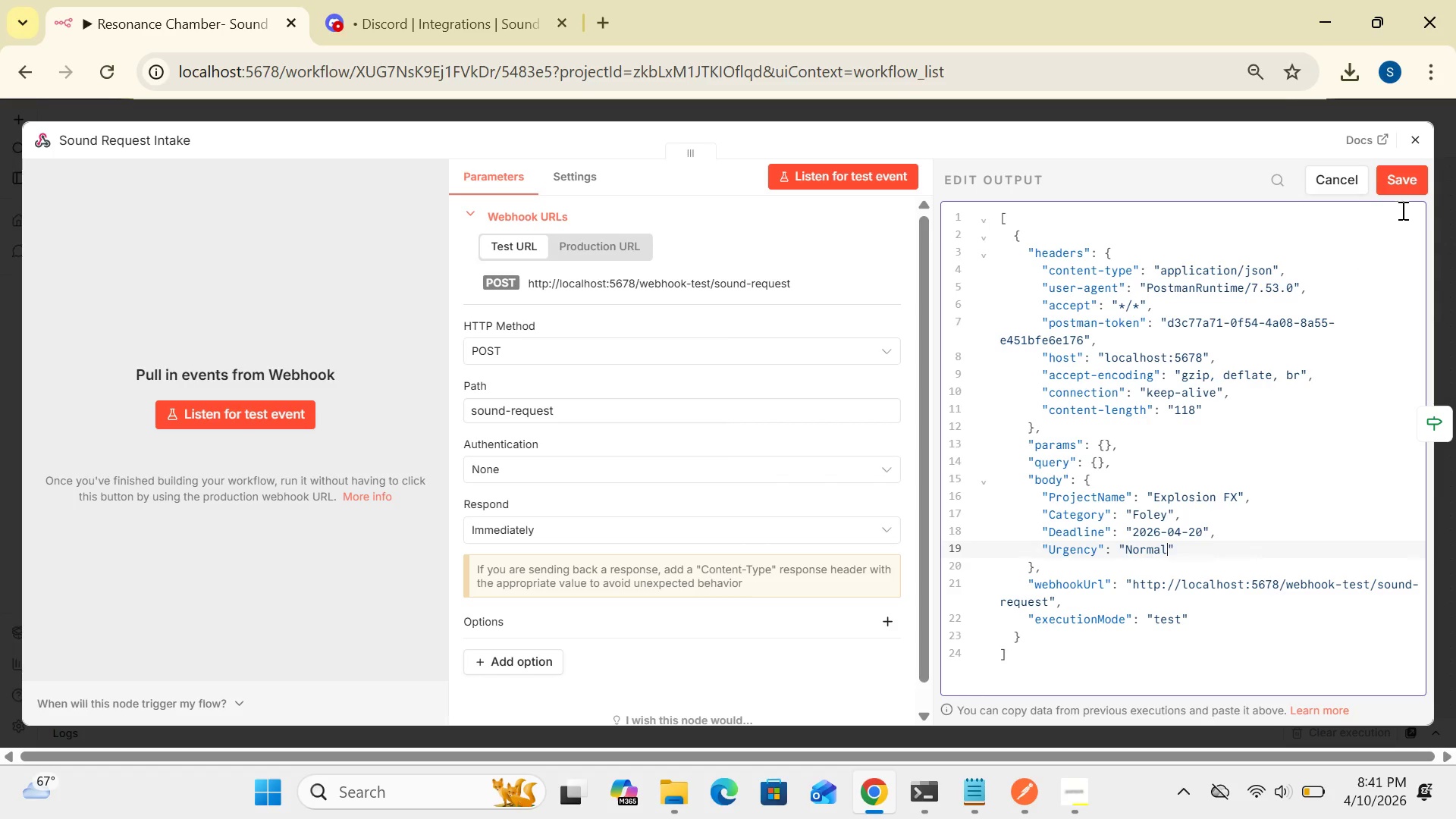 
left_click([1404, 184])
 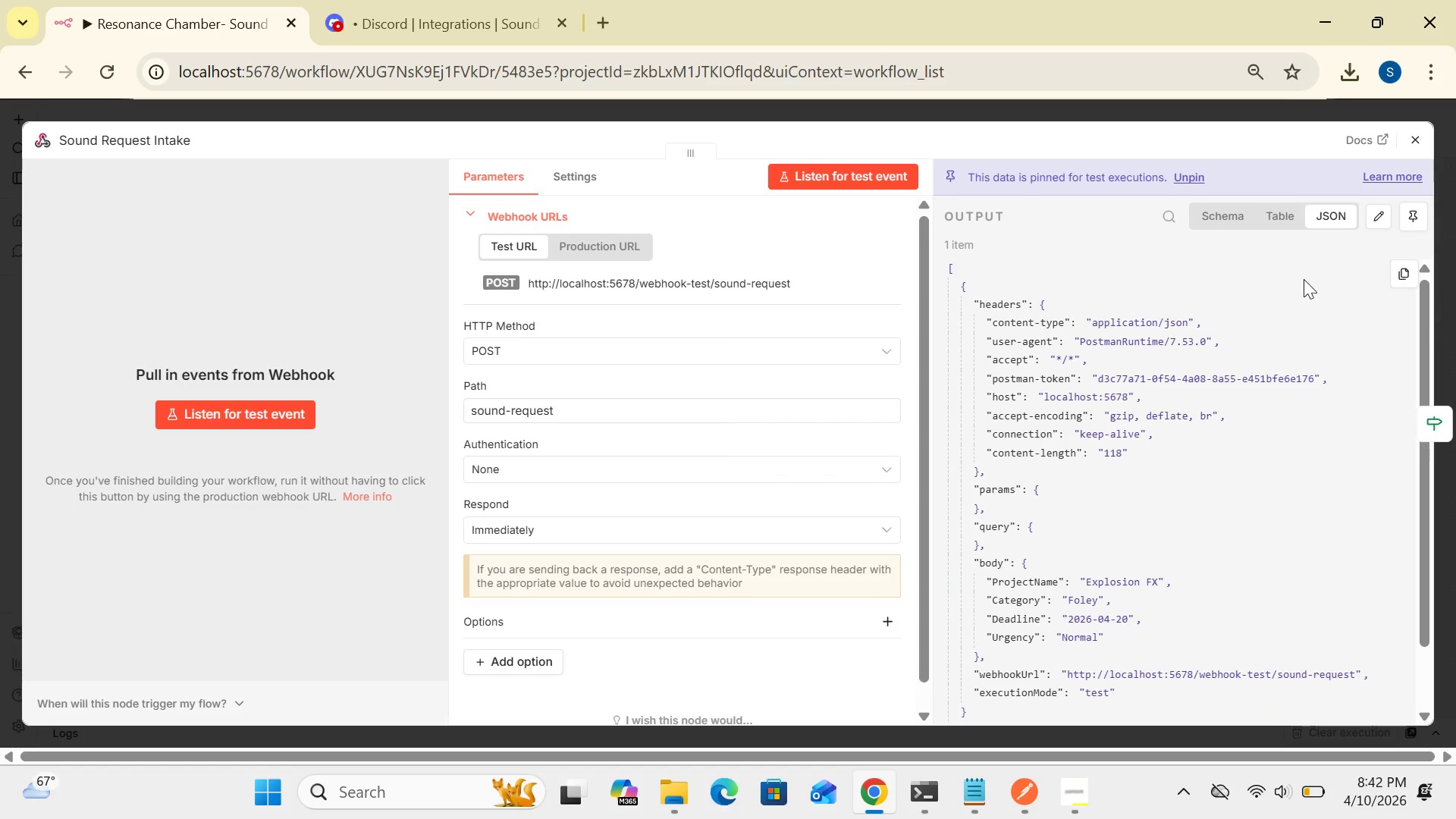 
left_click([1415, 132])
 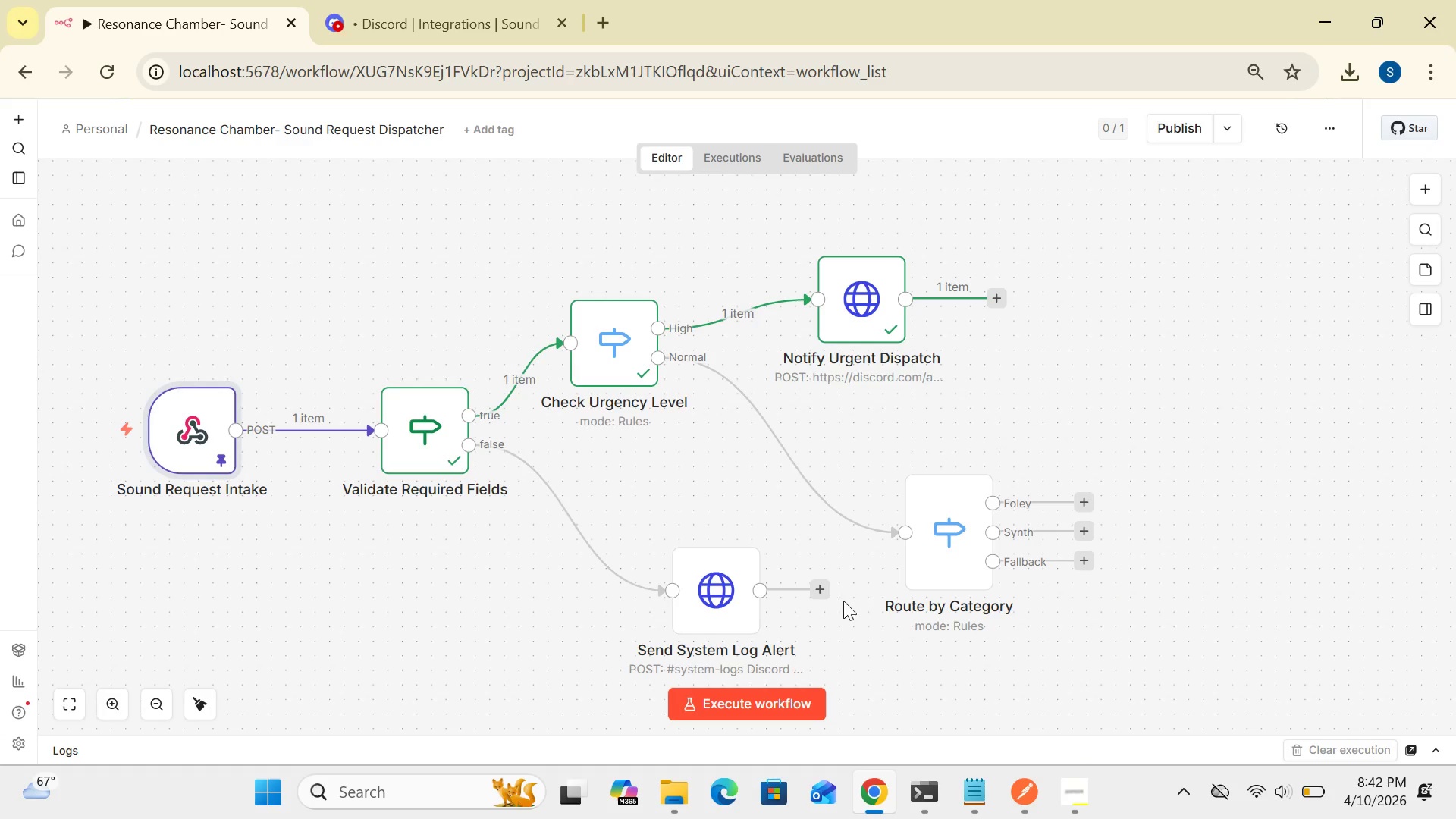 
left_click([797, 702])
 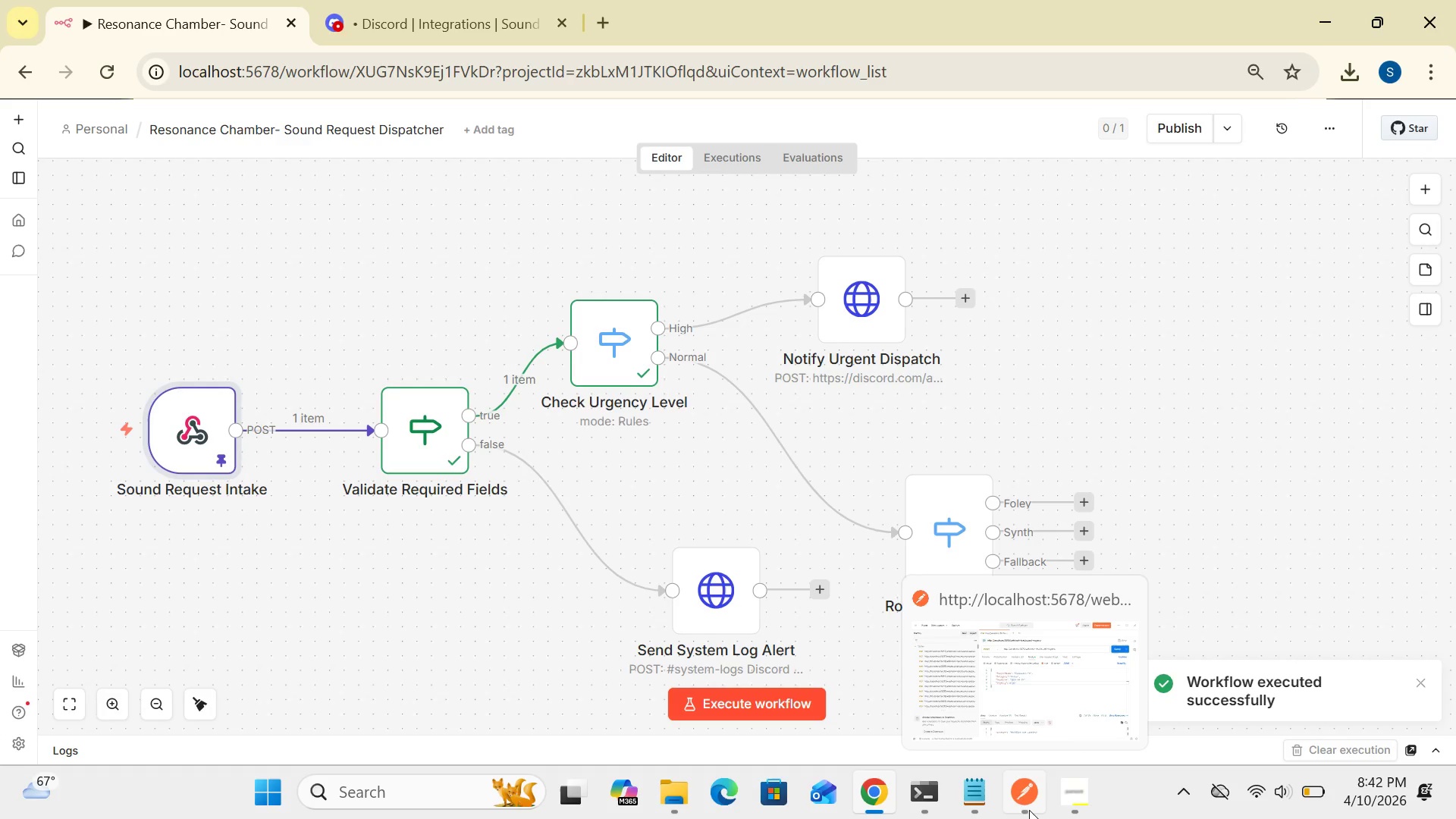 
wait(5.89)
 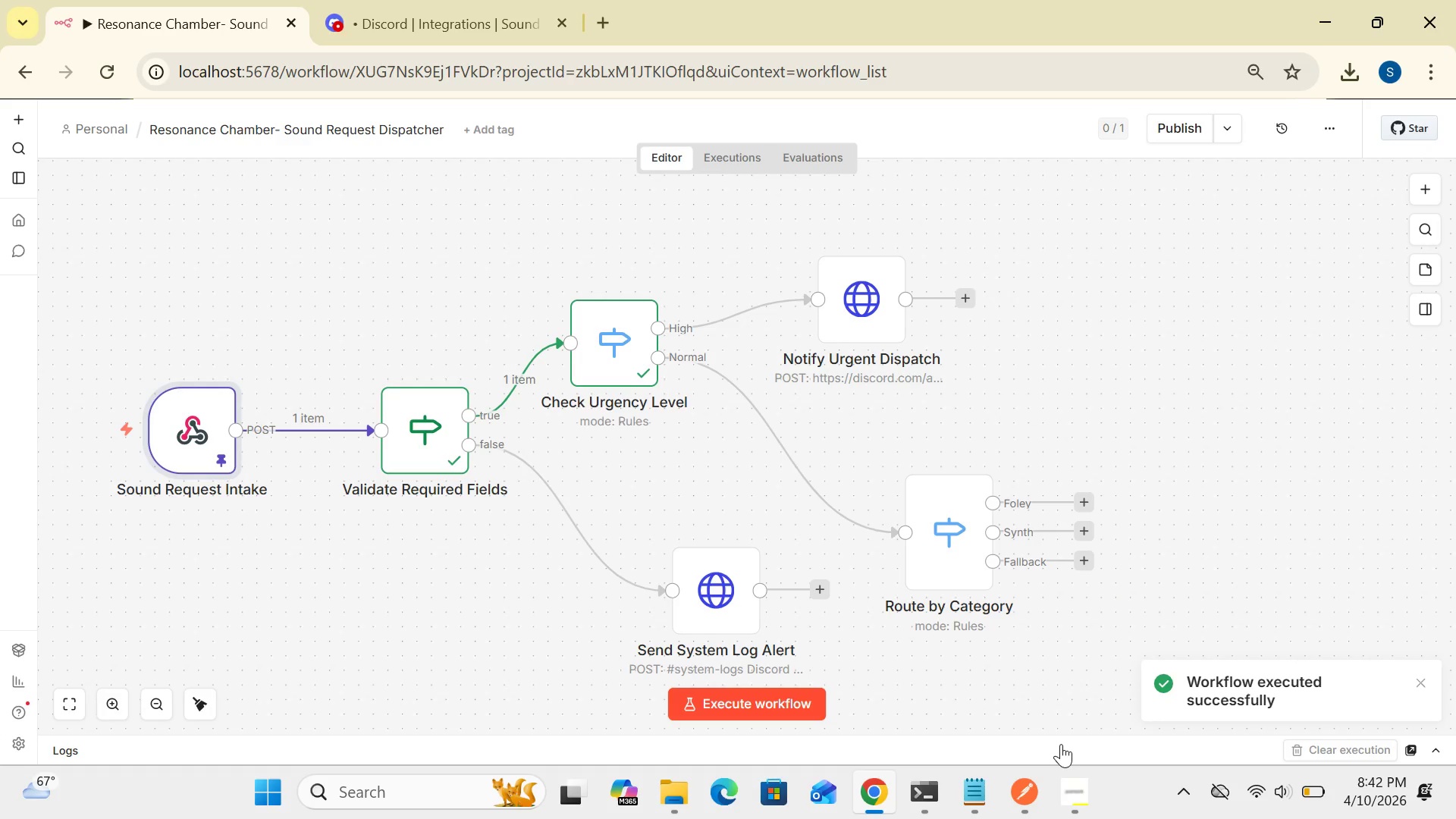 
left_click([776, 704])
 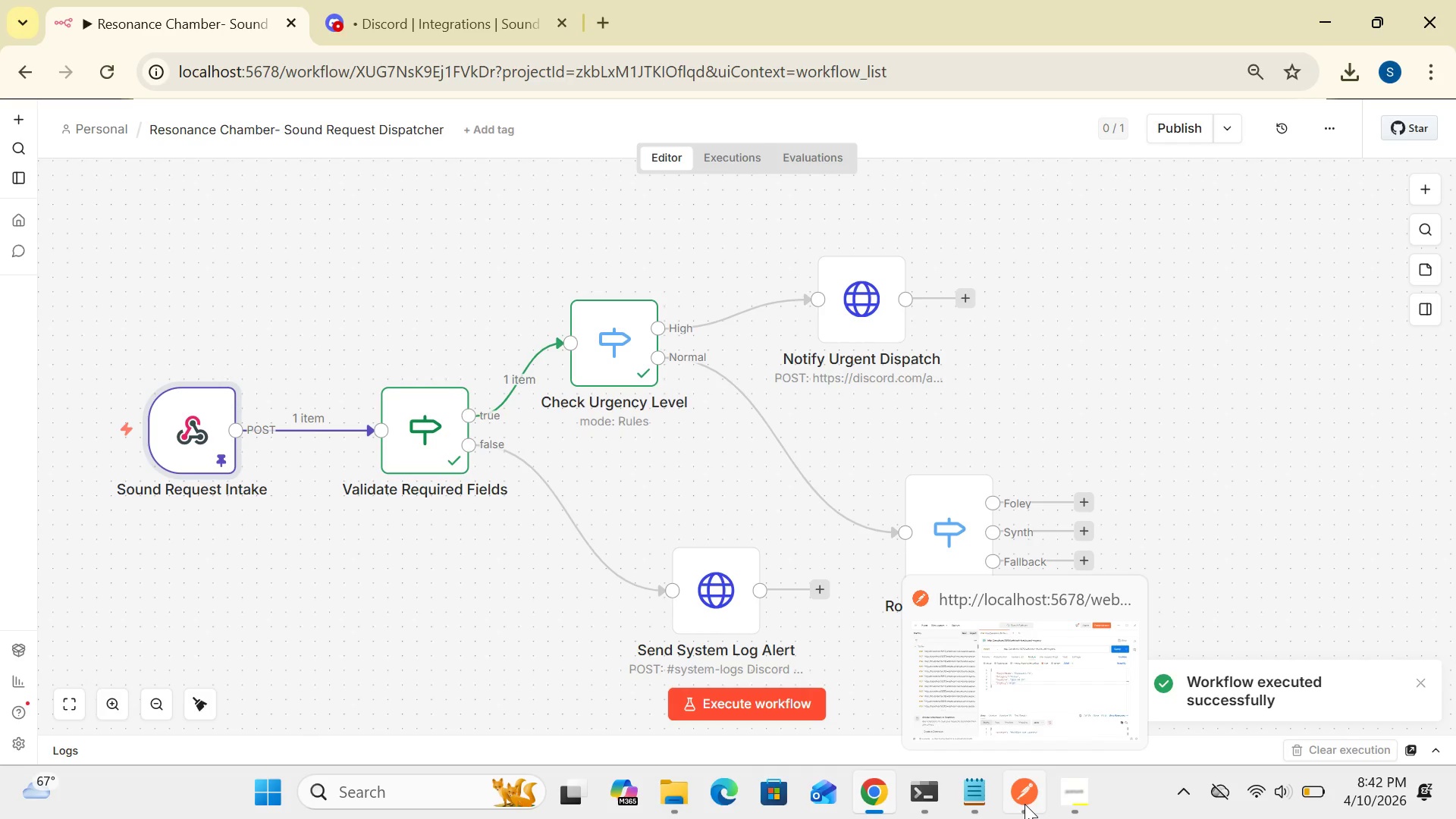 
left_click([1025, 804])
 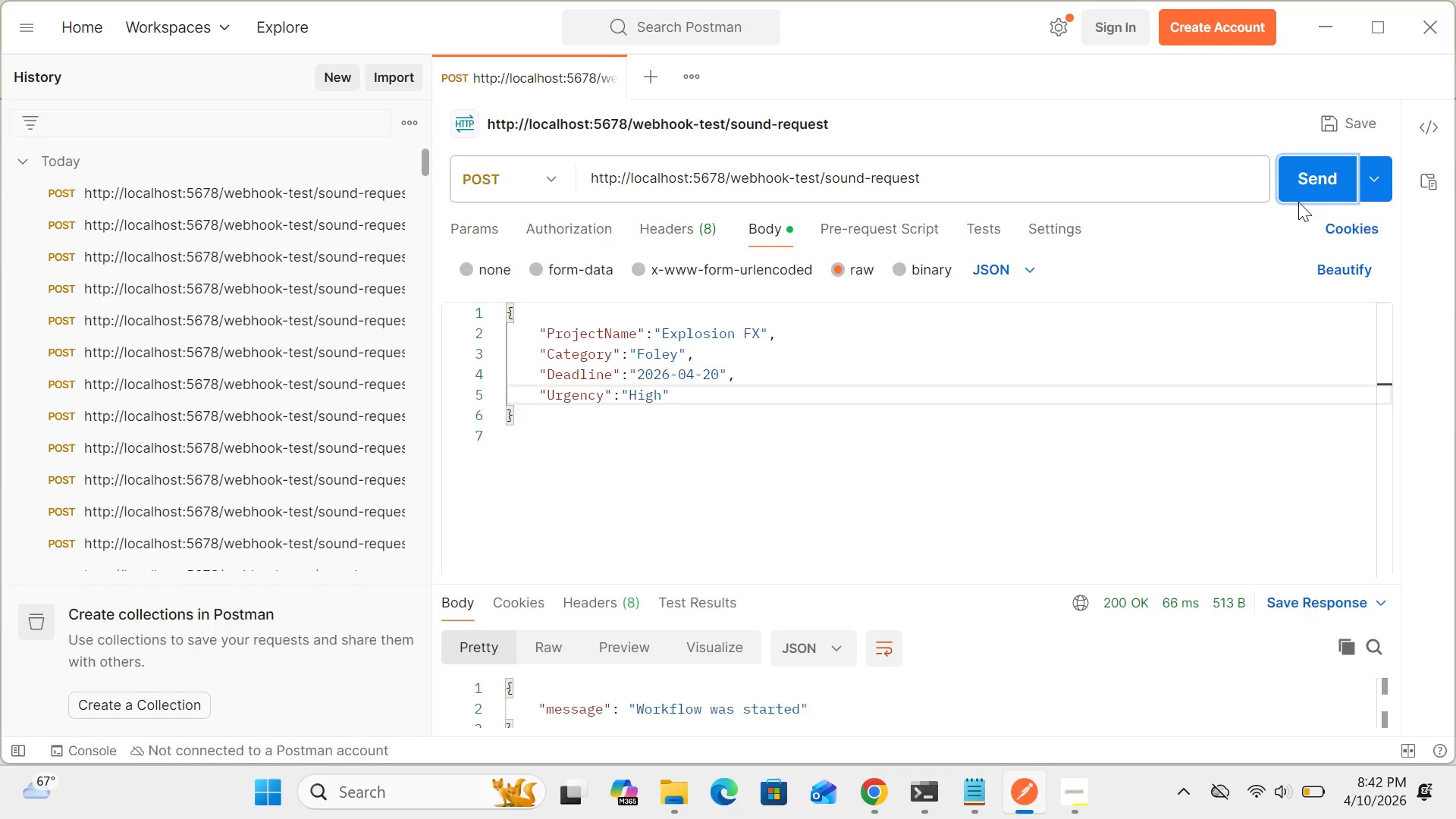 
left_click([1311, 182])
 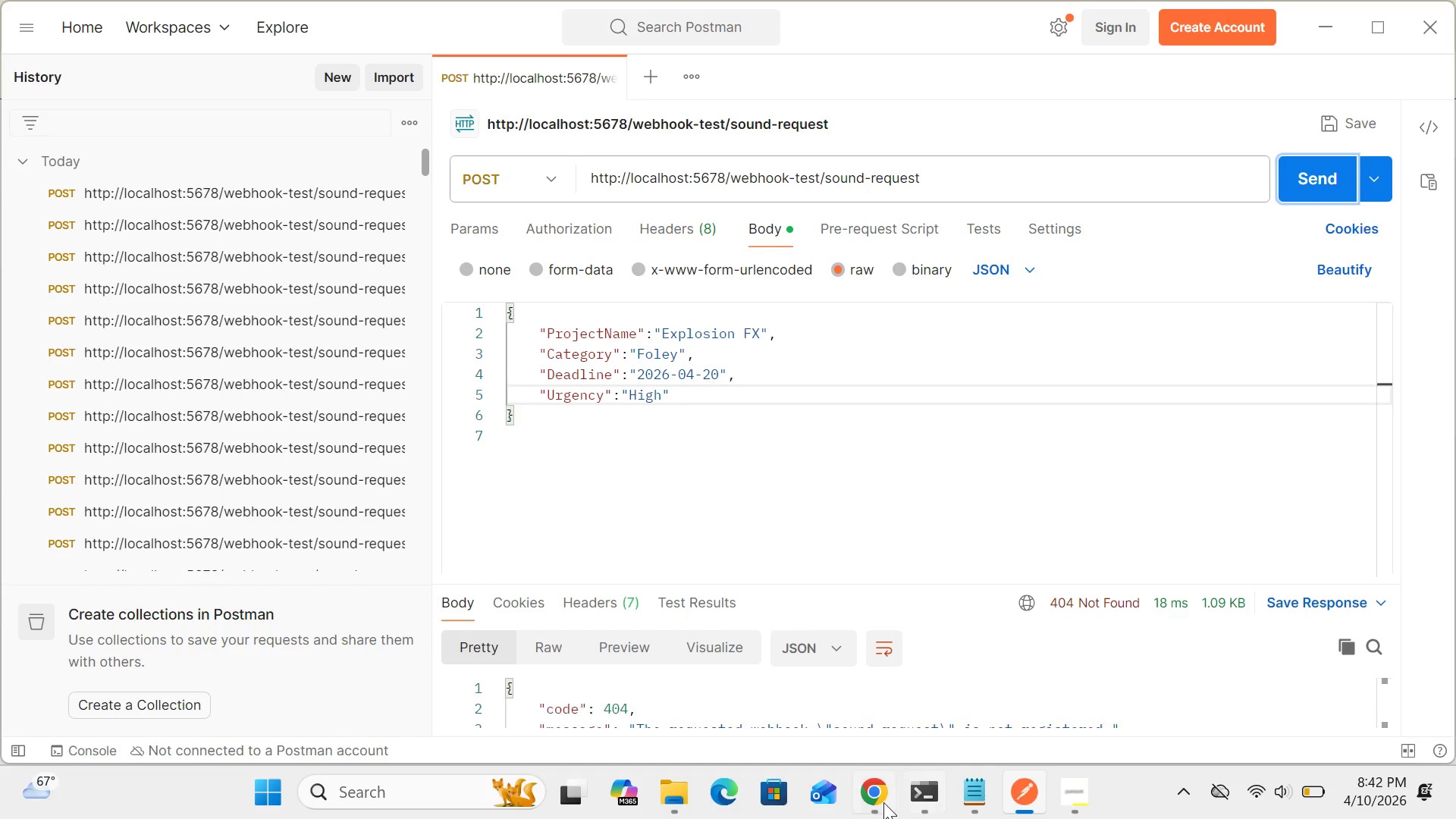 
left_click([871, 799])
 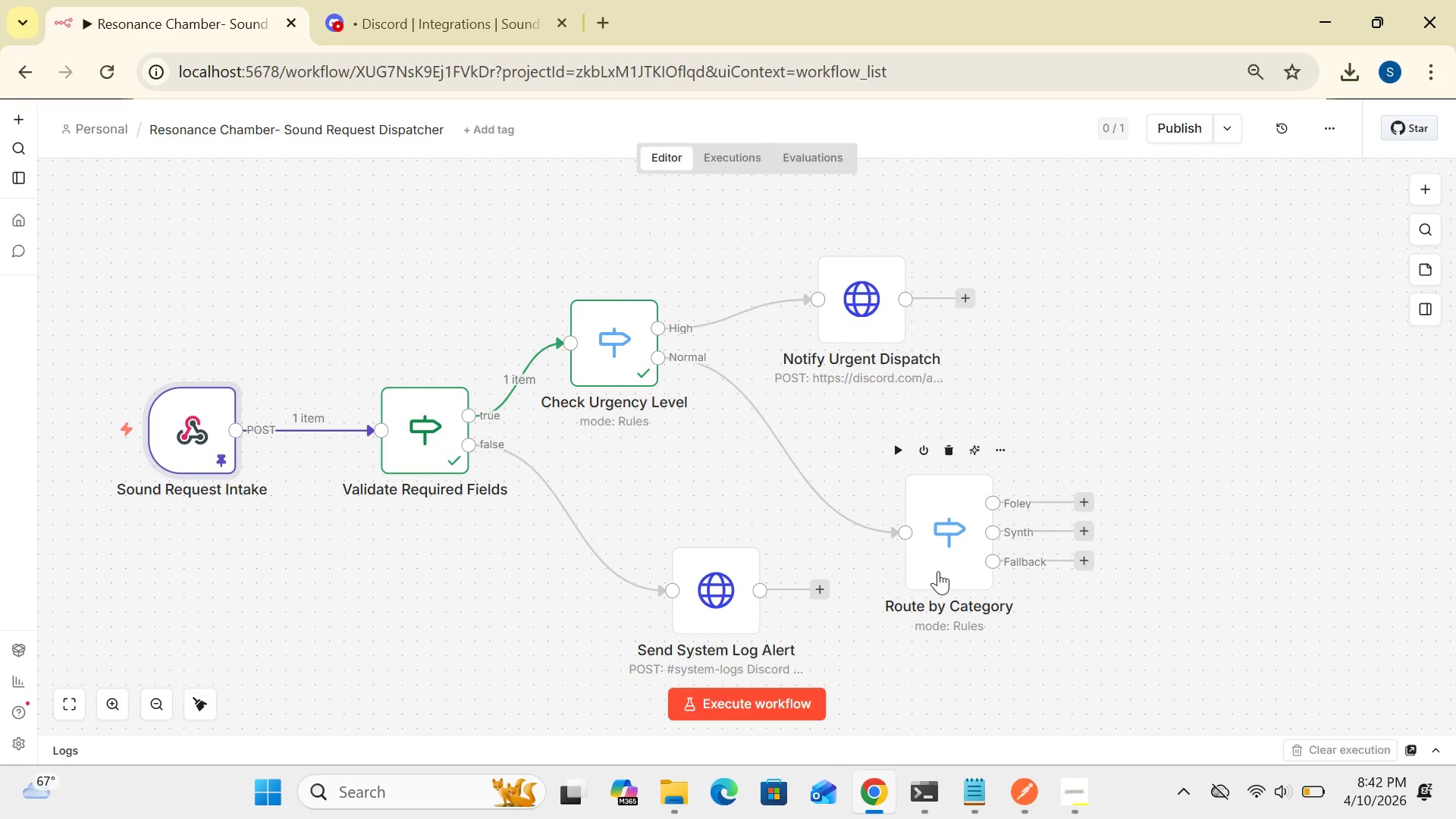 
double_click([938, 571])
 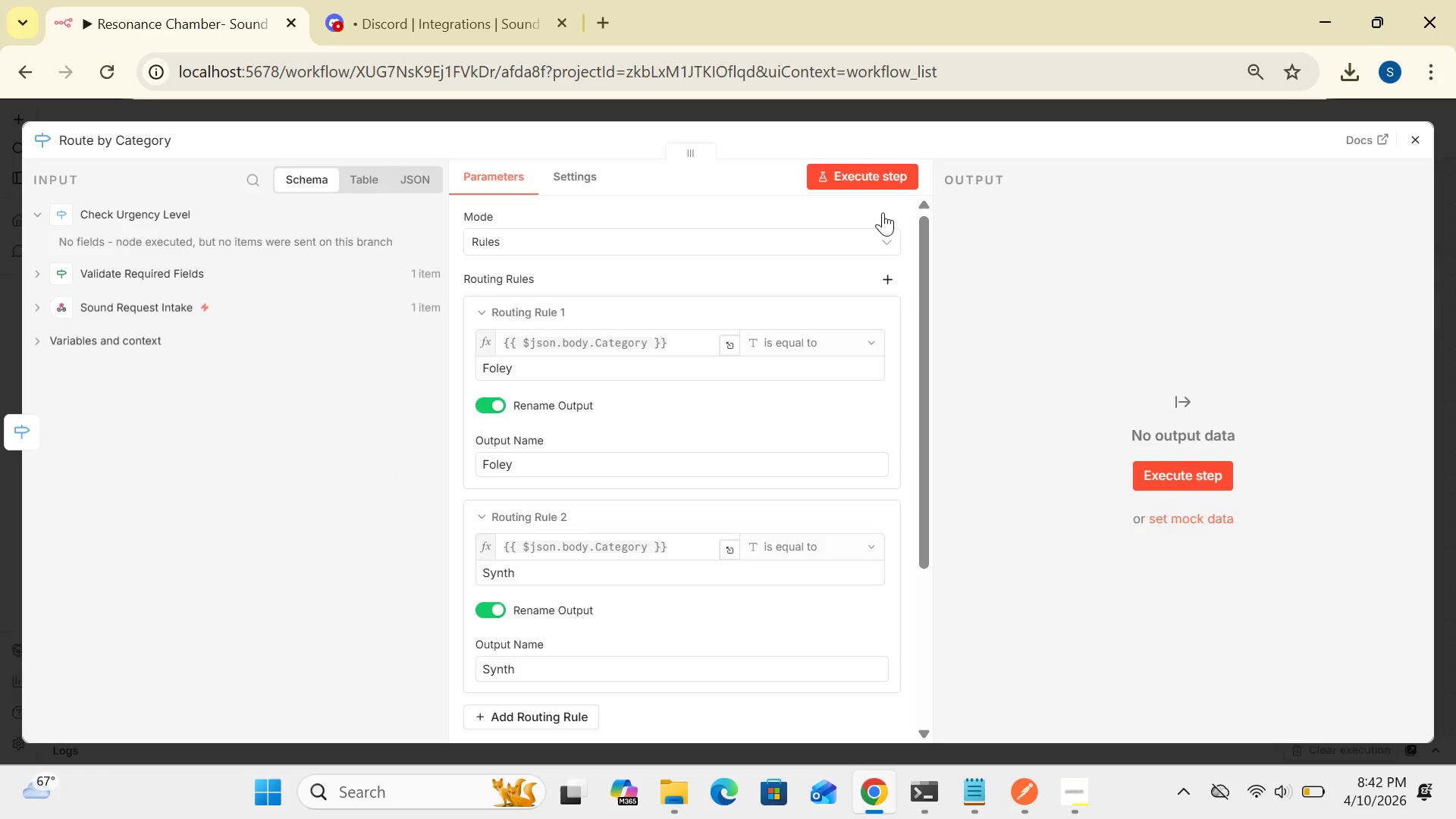 
left_click([879, 180])
 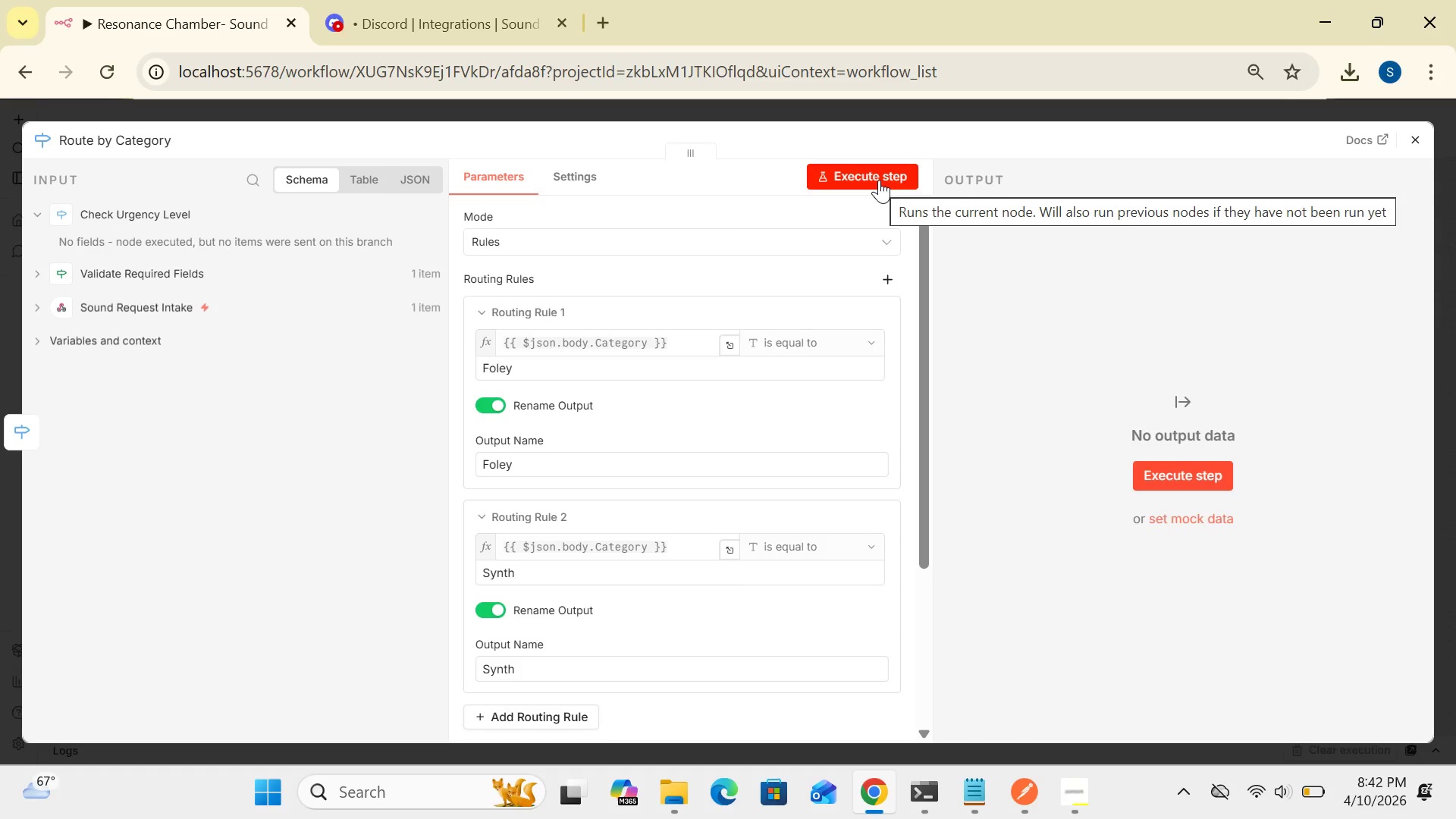 
wait(7.88)
 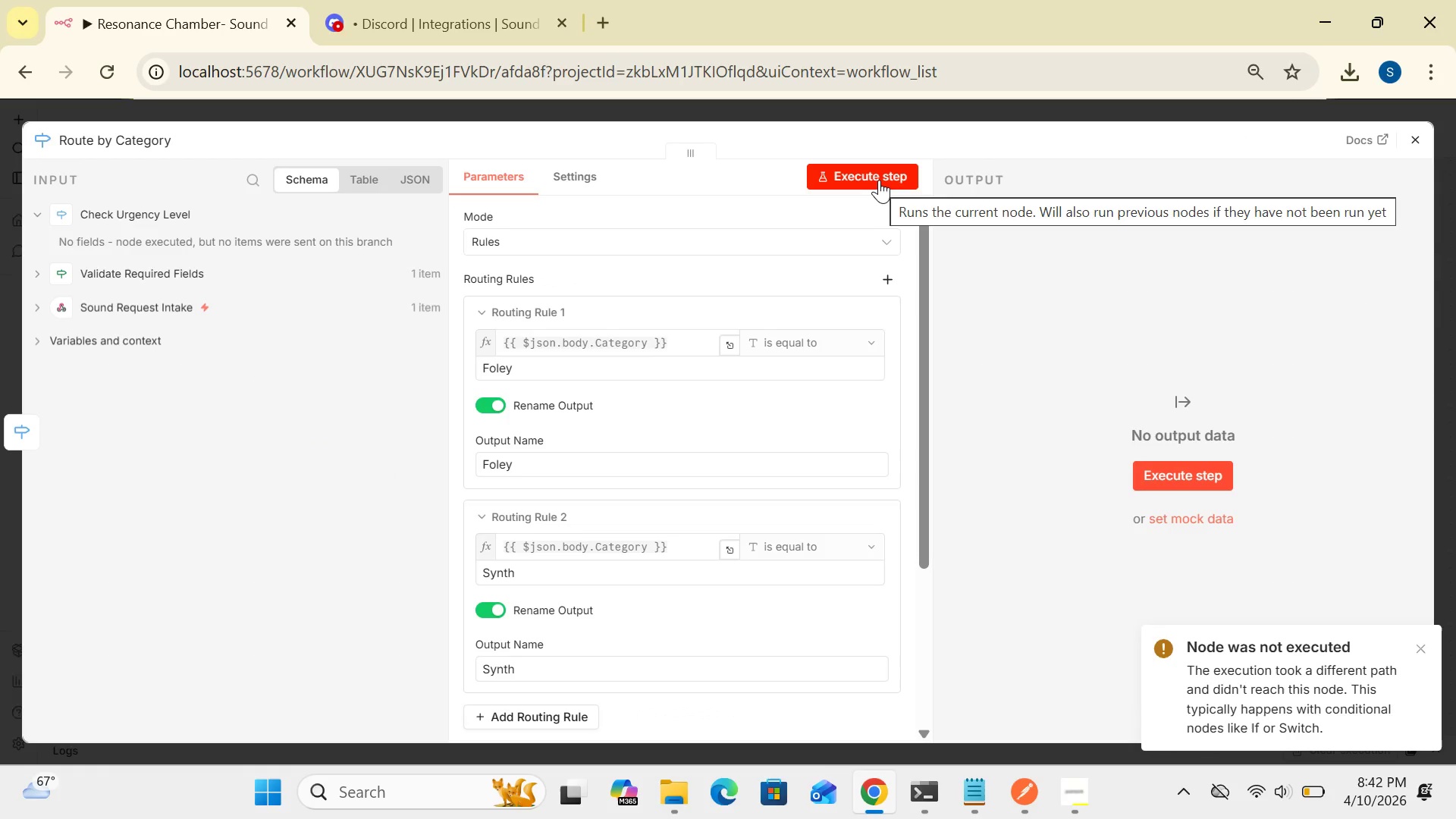 
left_click([1416, 136])
 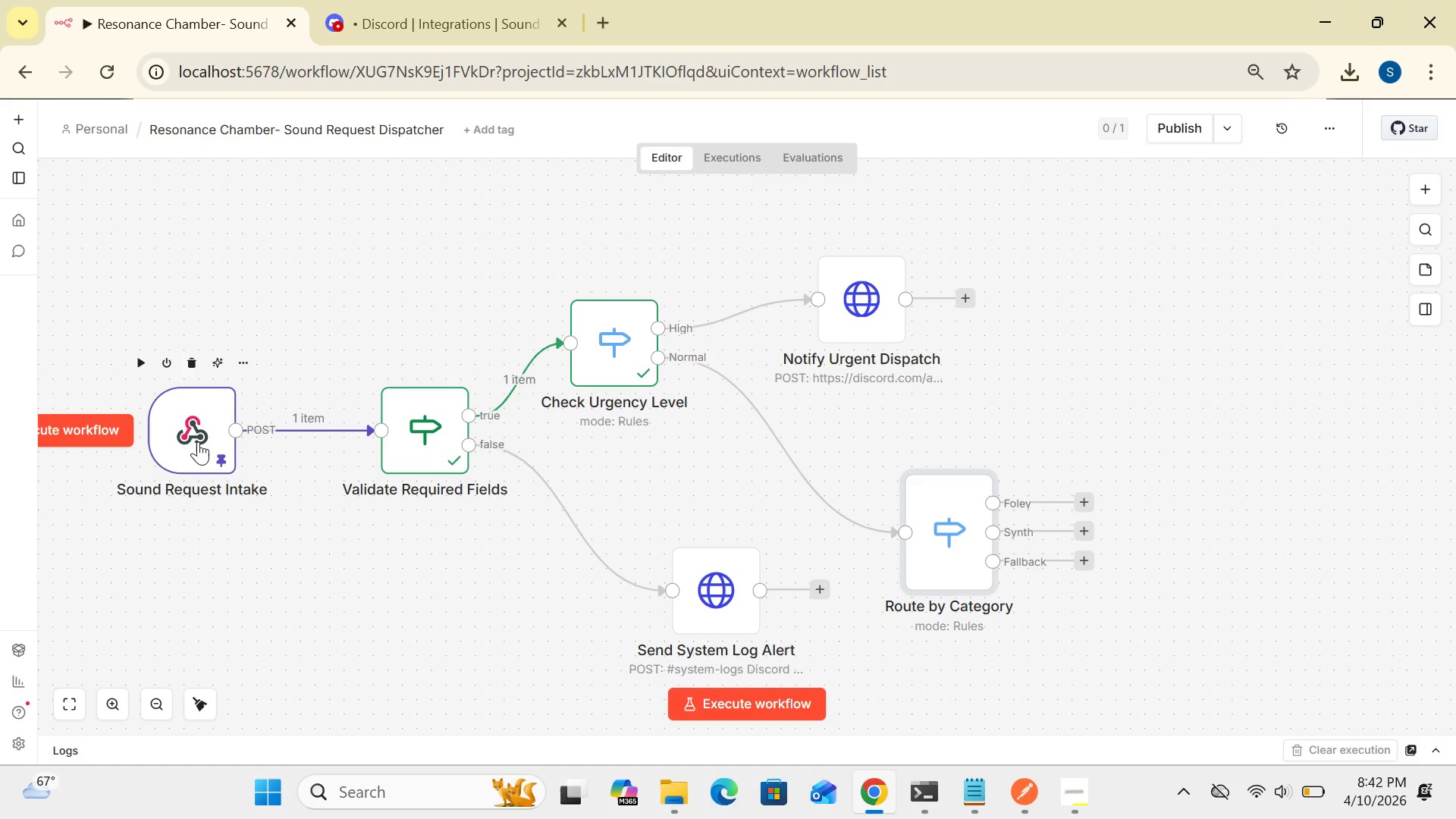 
wait(8.14)
 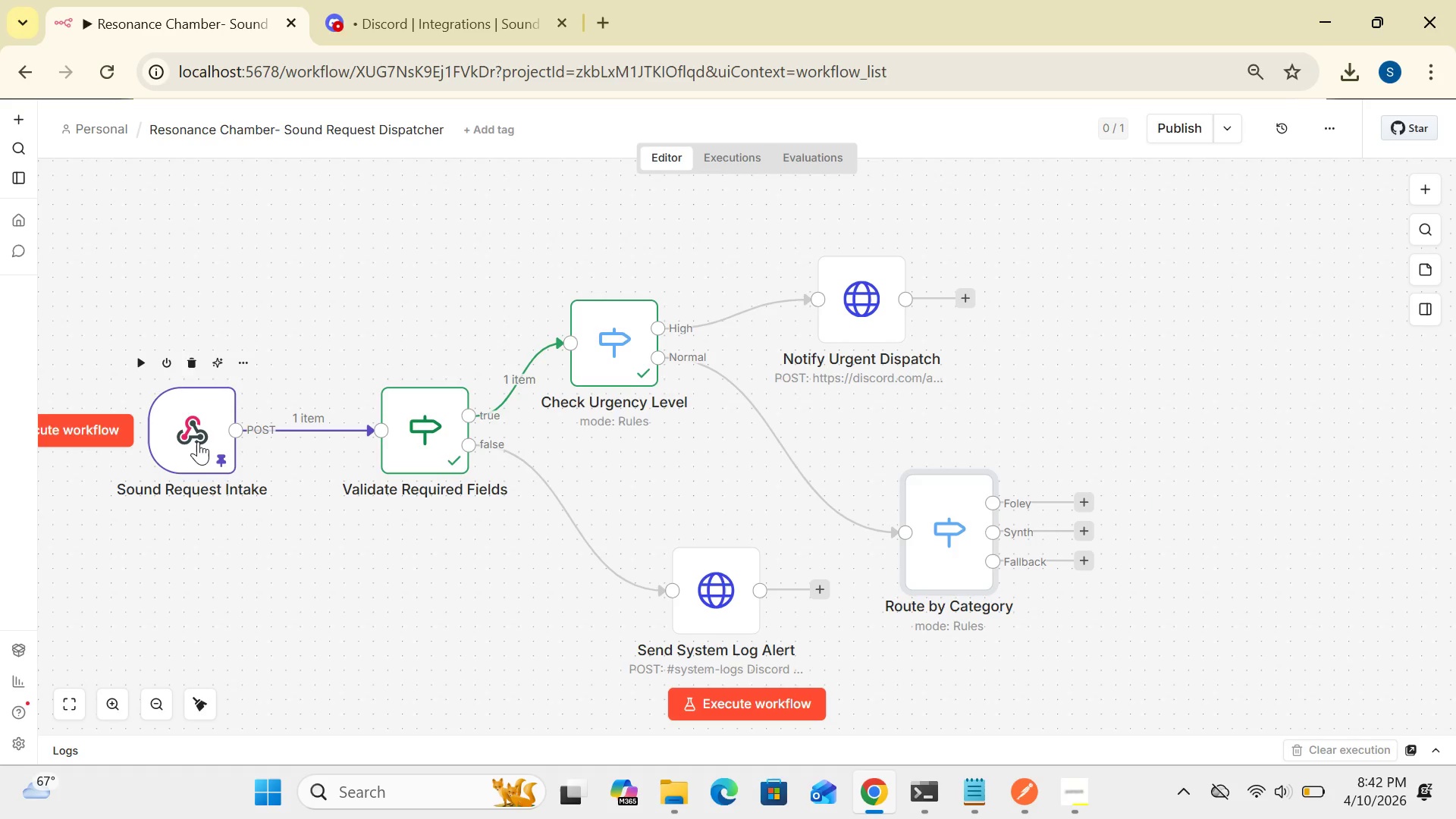 
double_click([198, 441])
 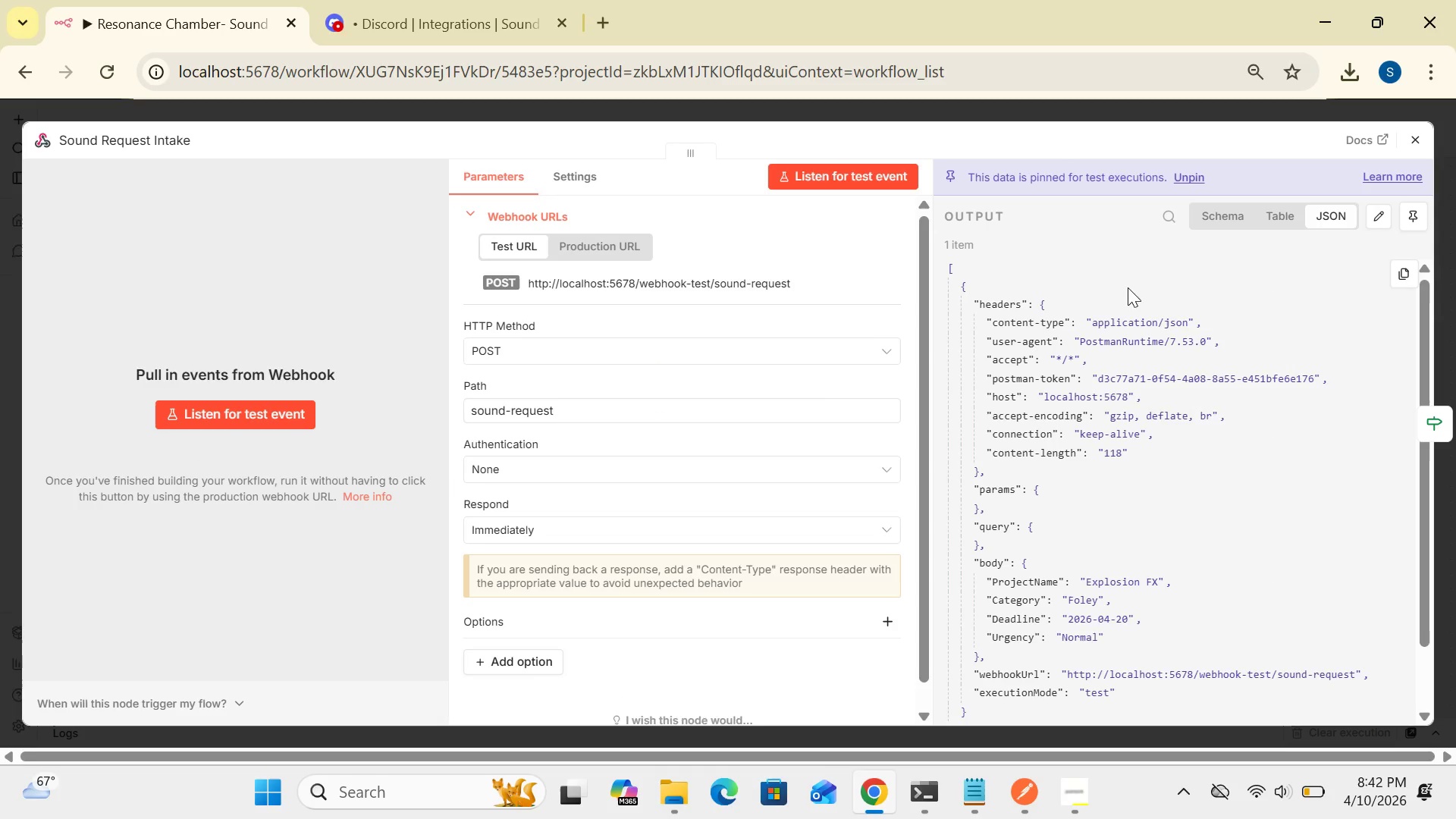 
wait(9.8)
 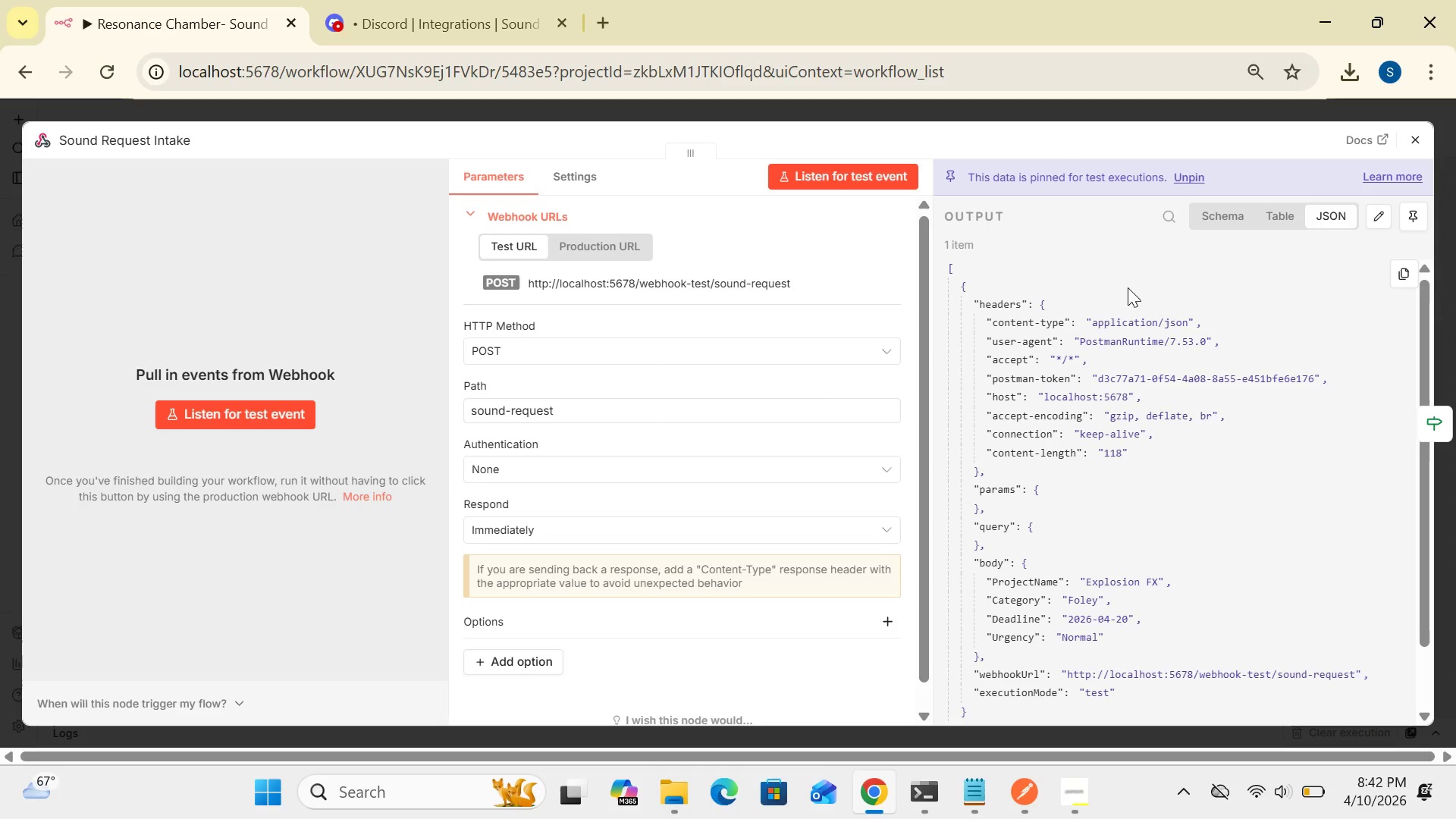 
left_click([870, 178])
 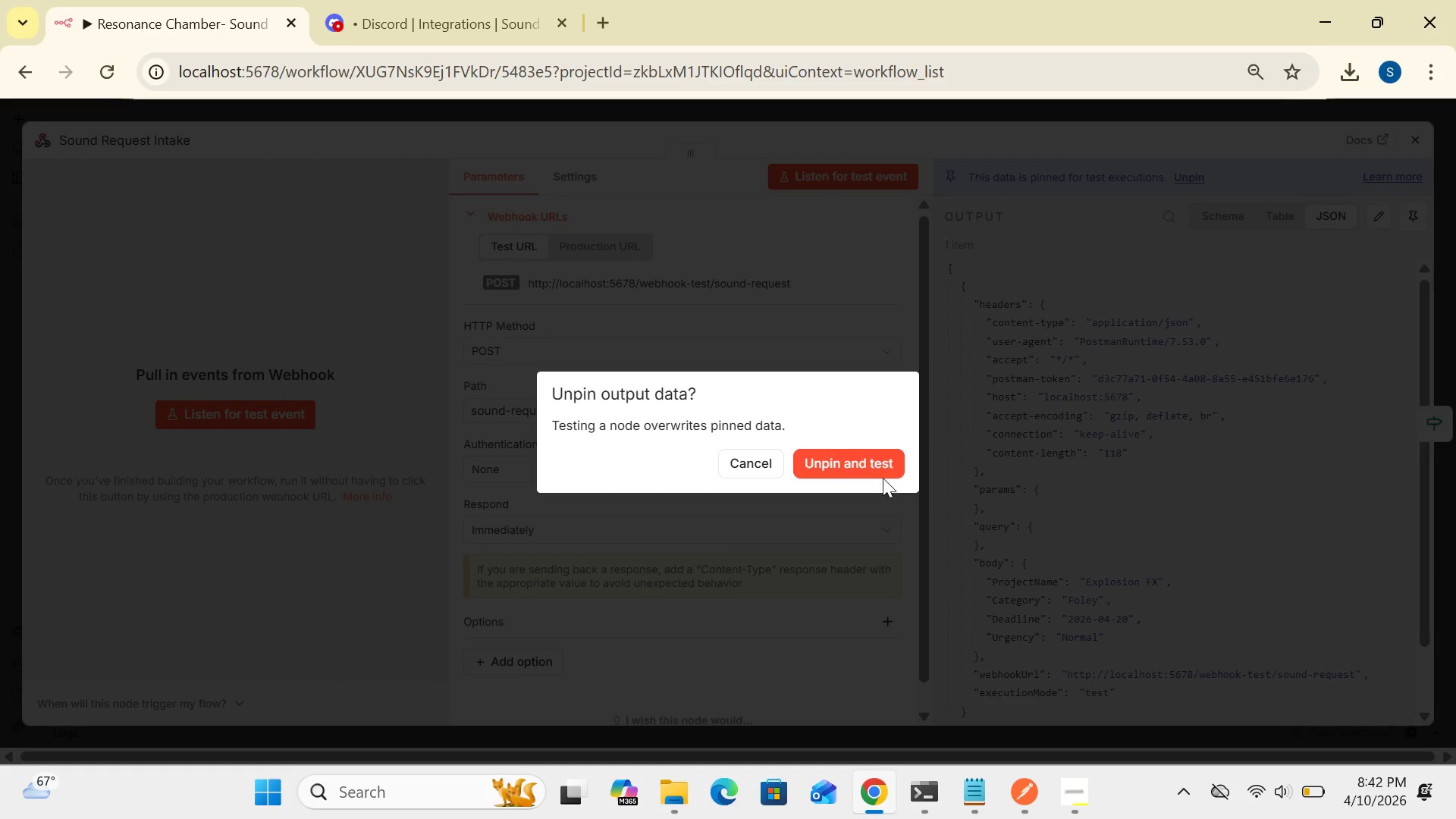 
left_click([878, 473])
 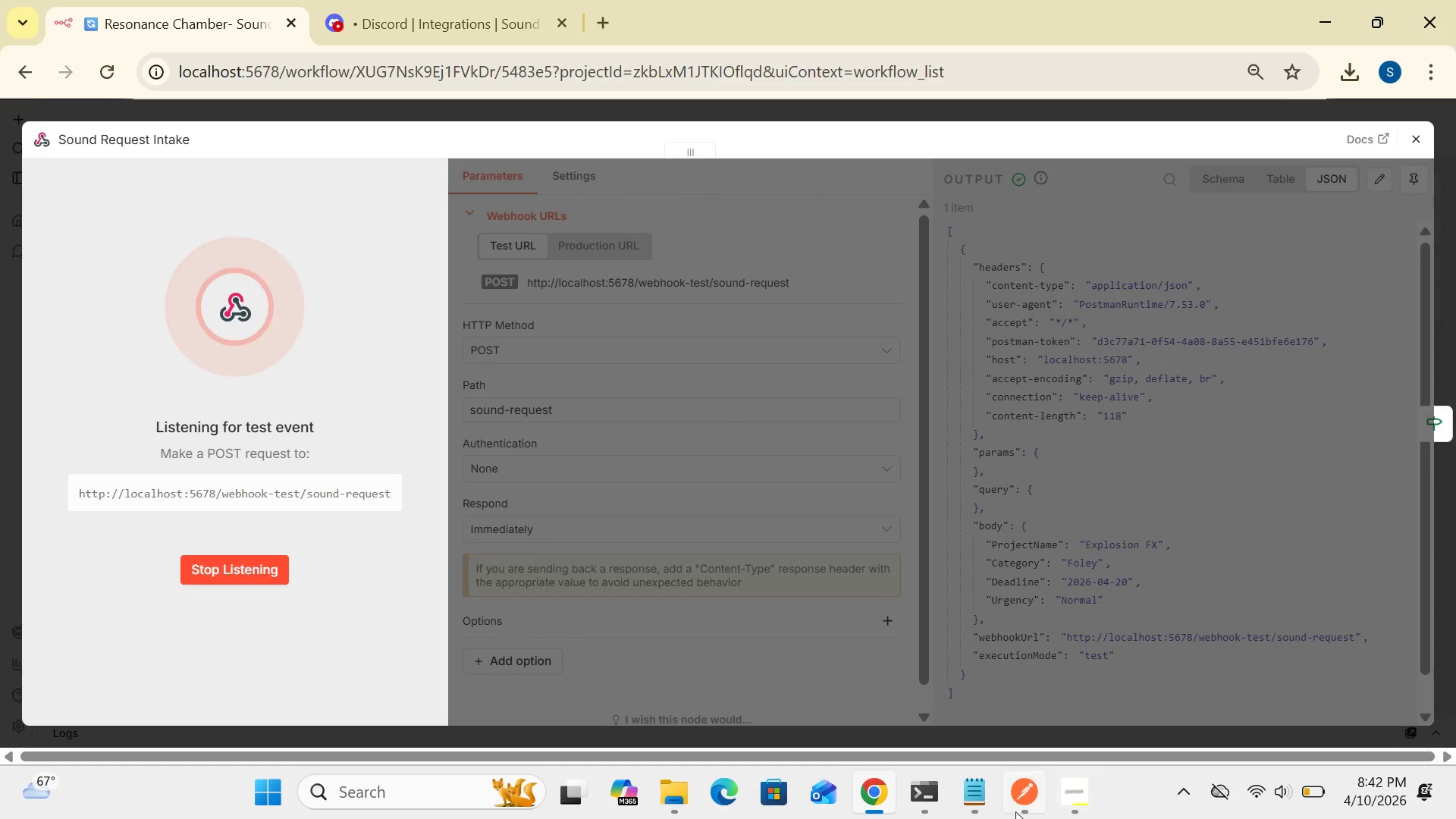 
left_click([1019, 806])
 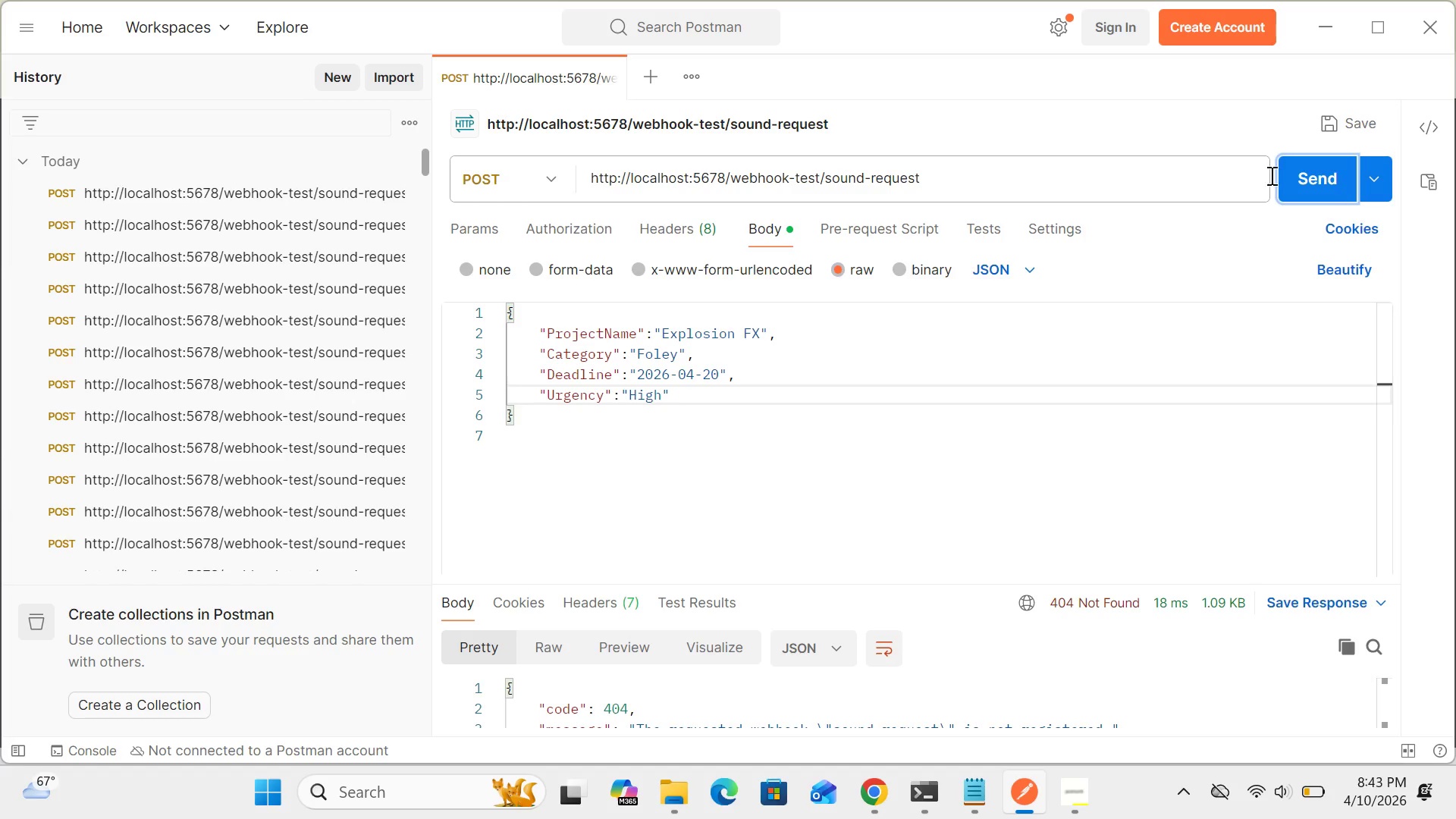 
left_click([1309, 174])
 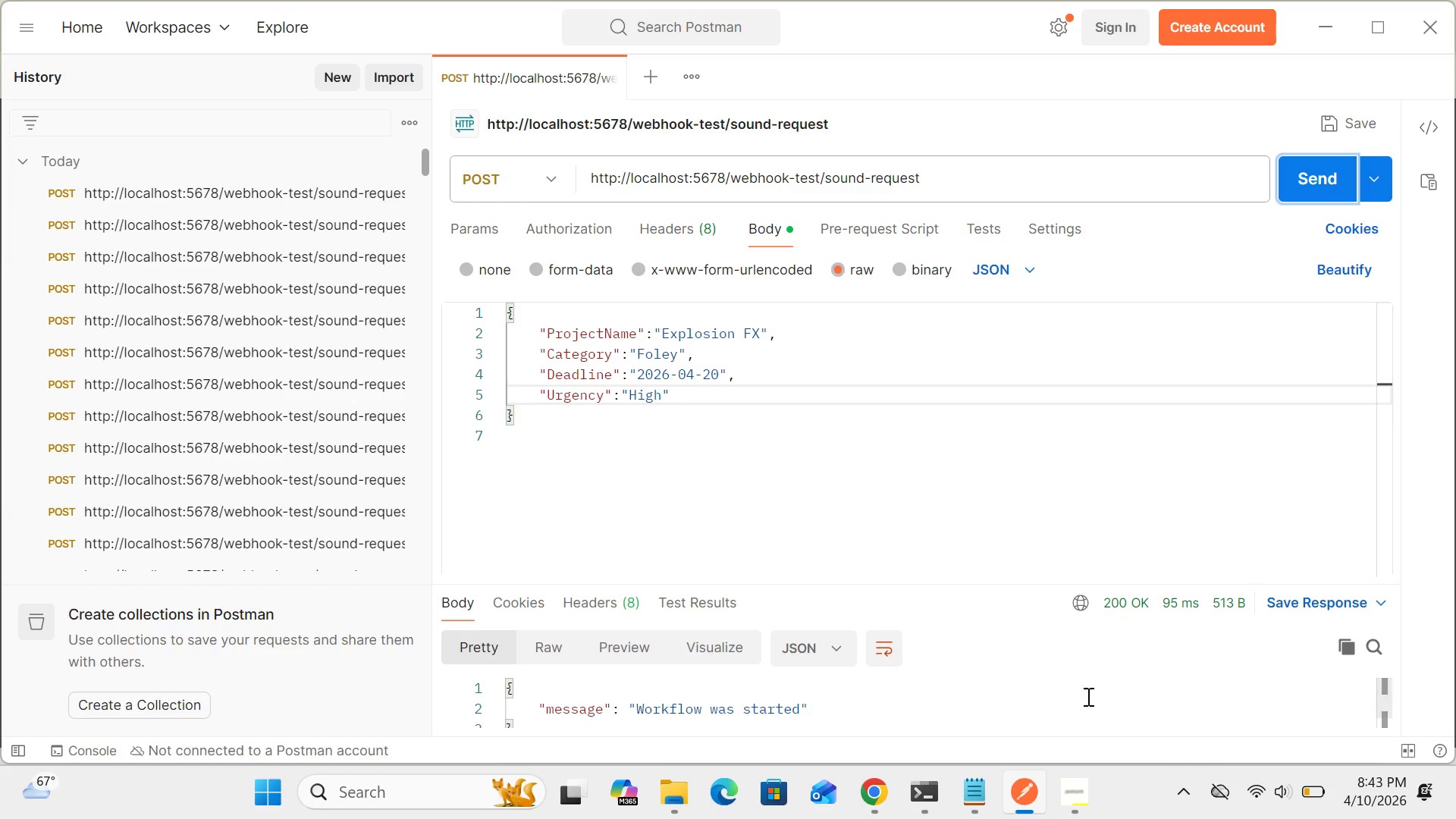 
wait(5.88)
 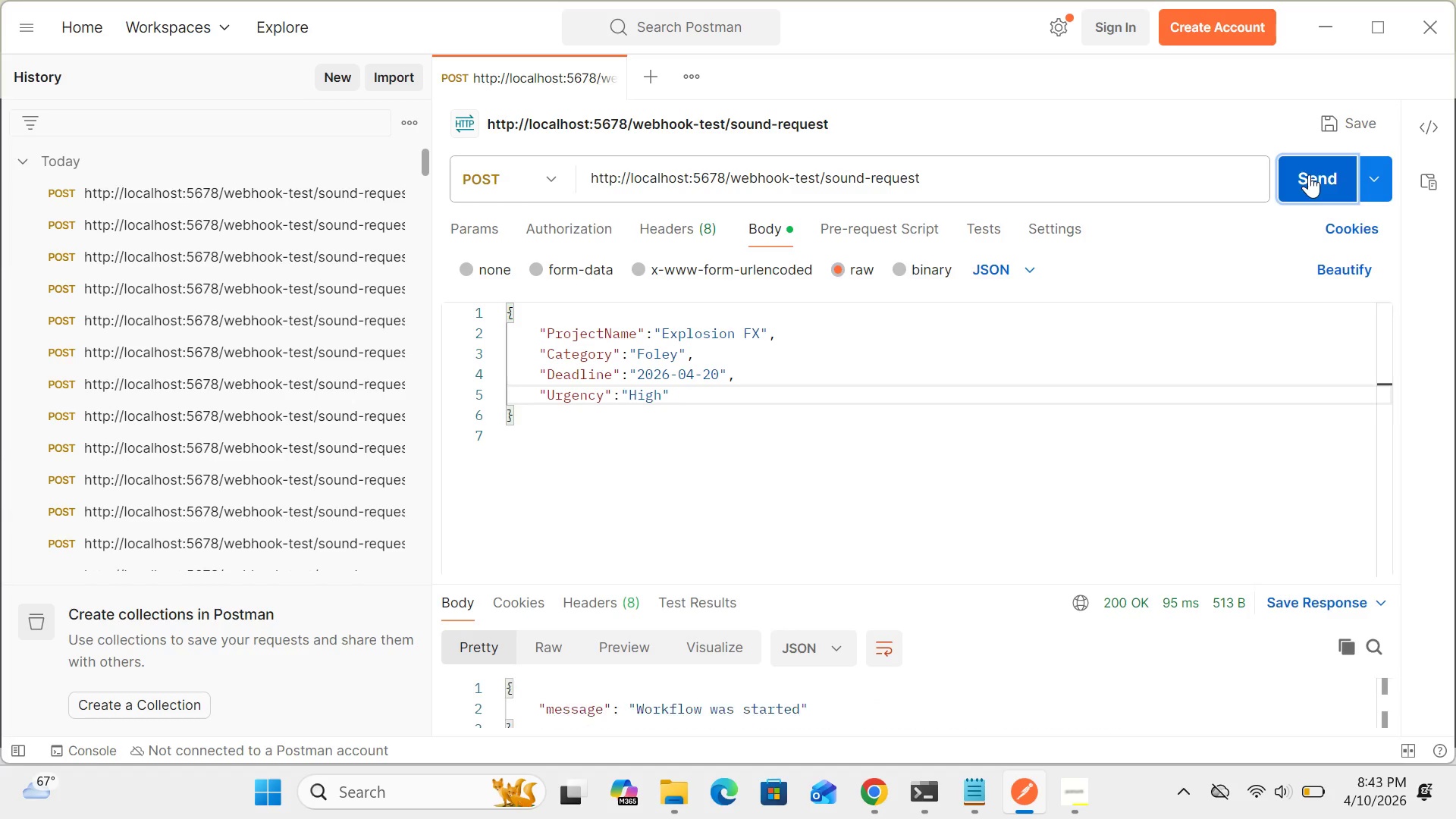 
left_click([865, 803])
 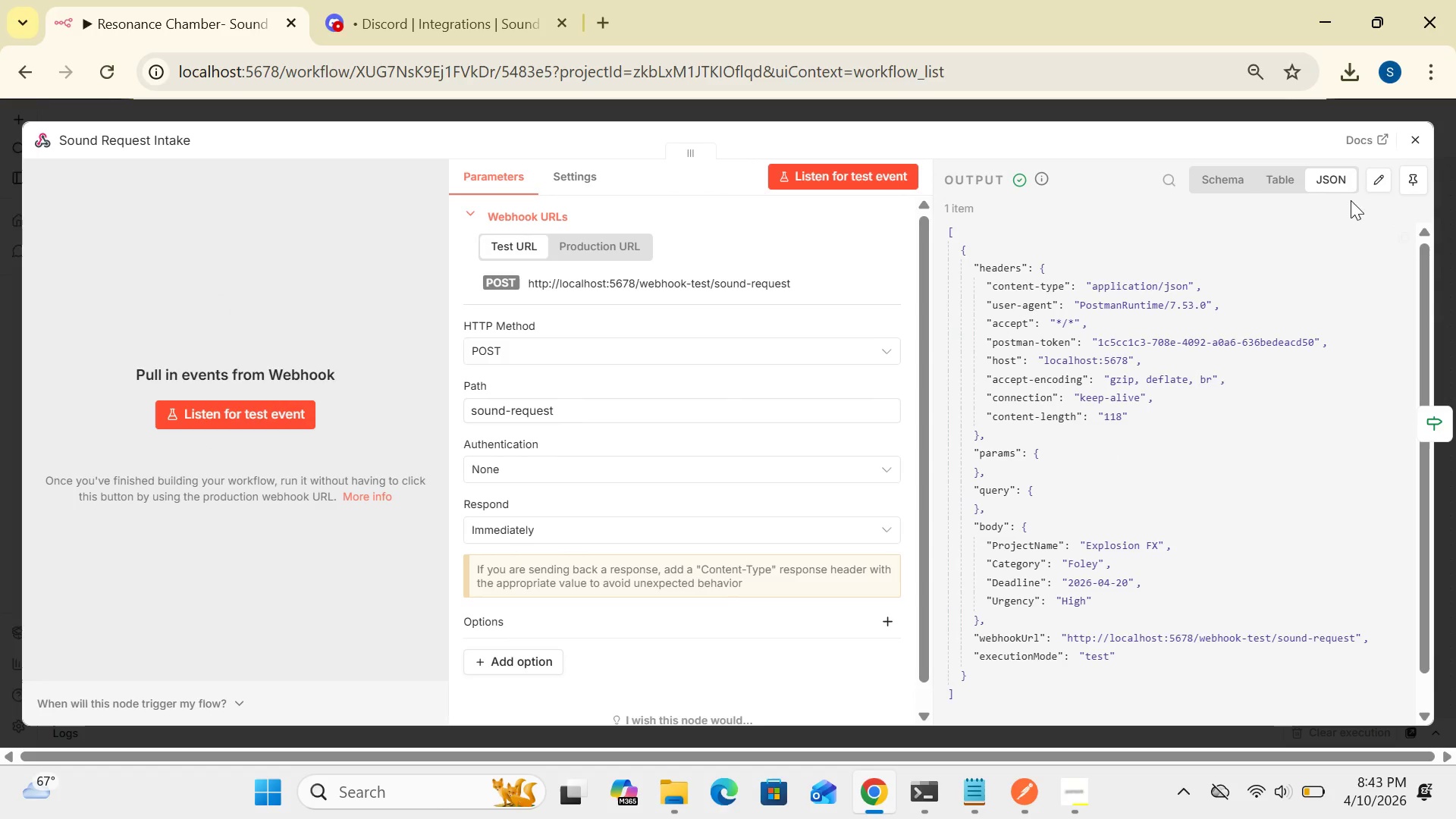 
left_click([1424, 137])
 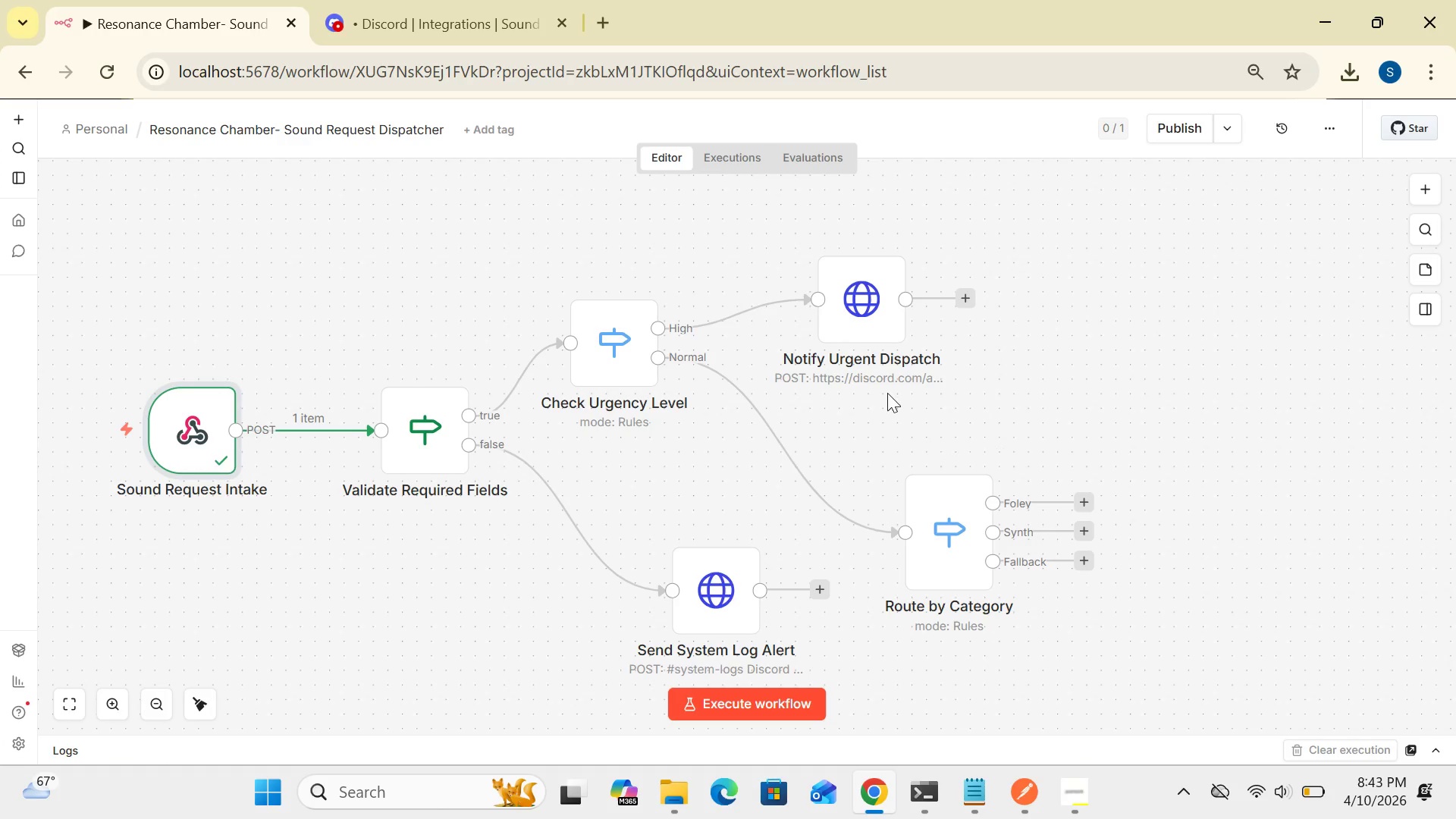 
wait(5.52)
 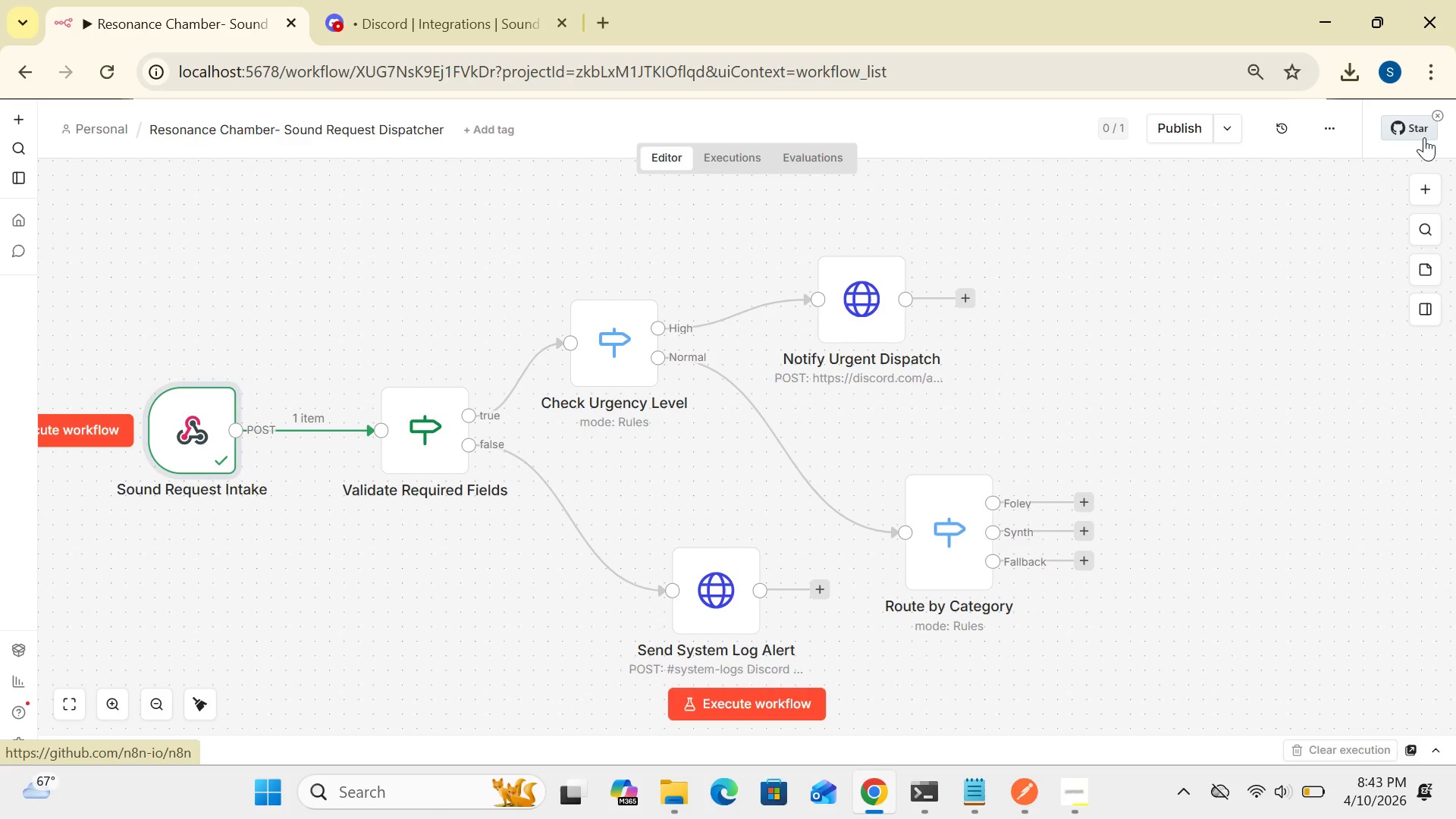 
double_click([943, 531])
 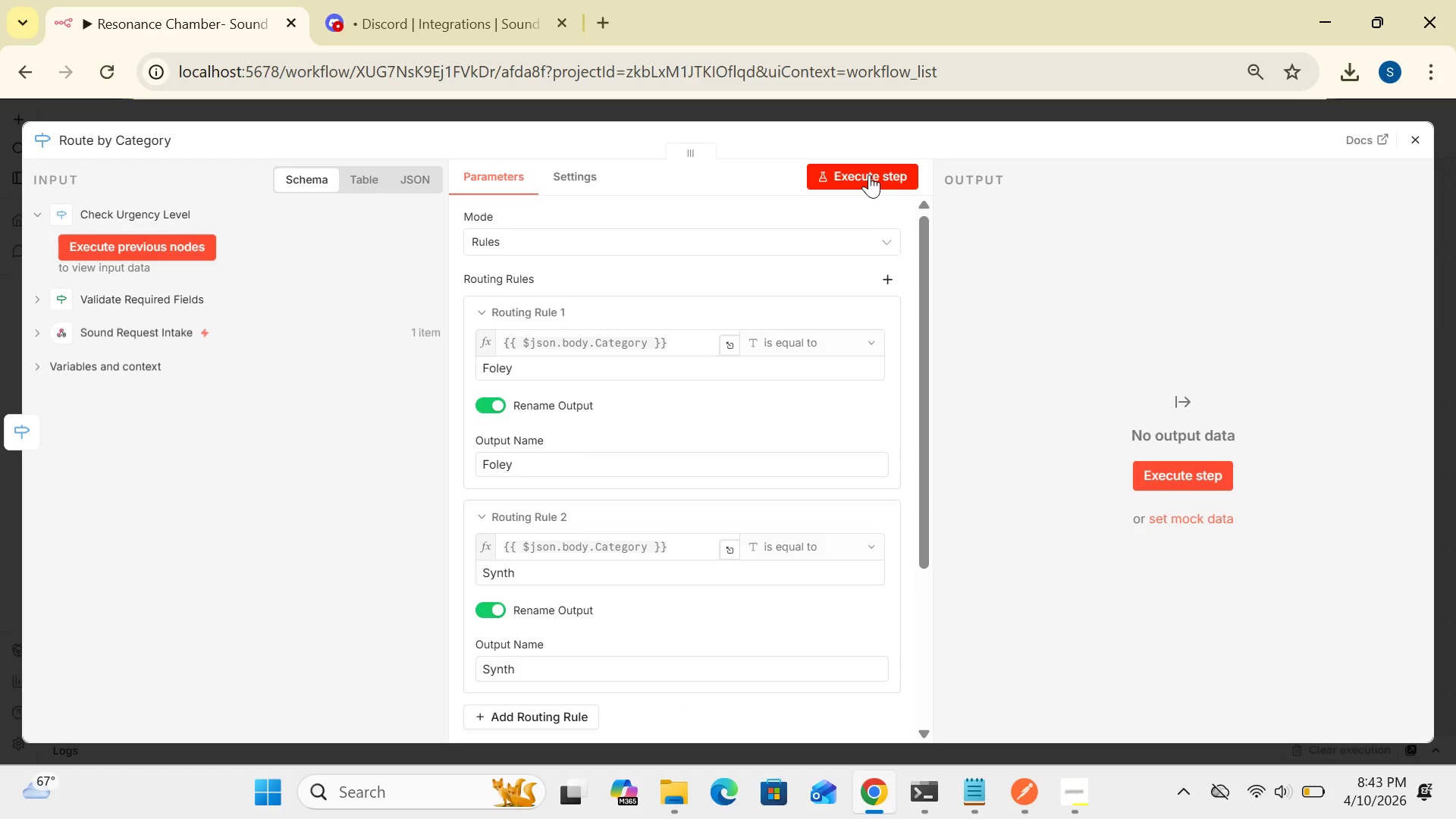 
left_click([869, 174])
 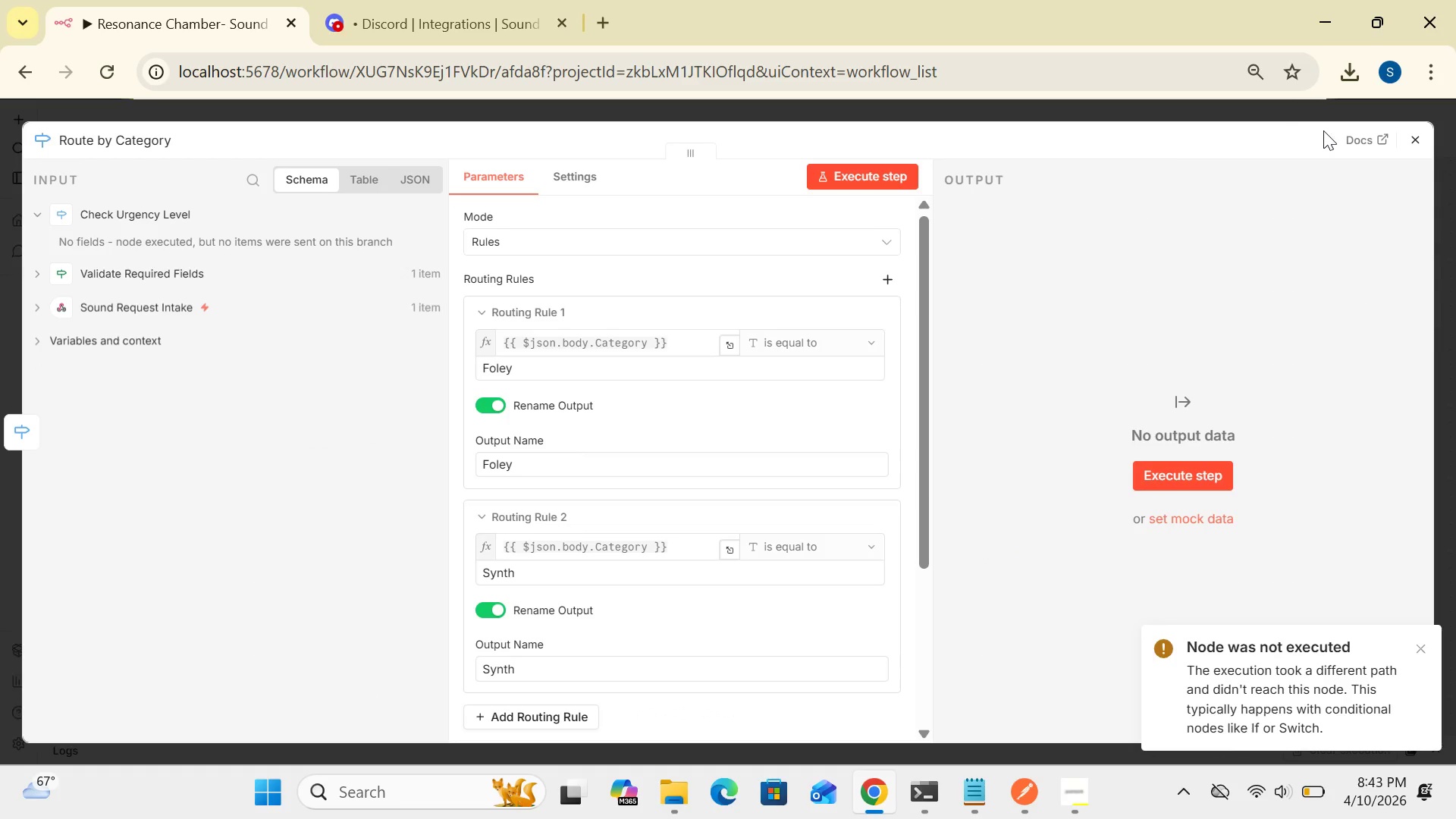 
left_click([1421, 136])
 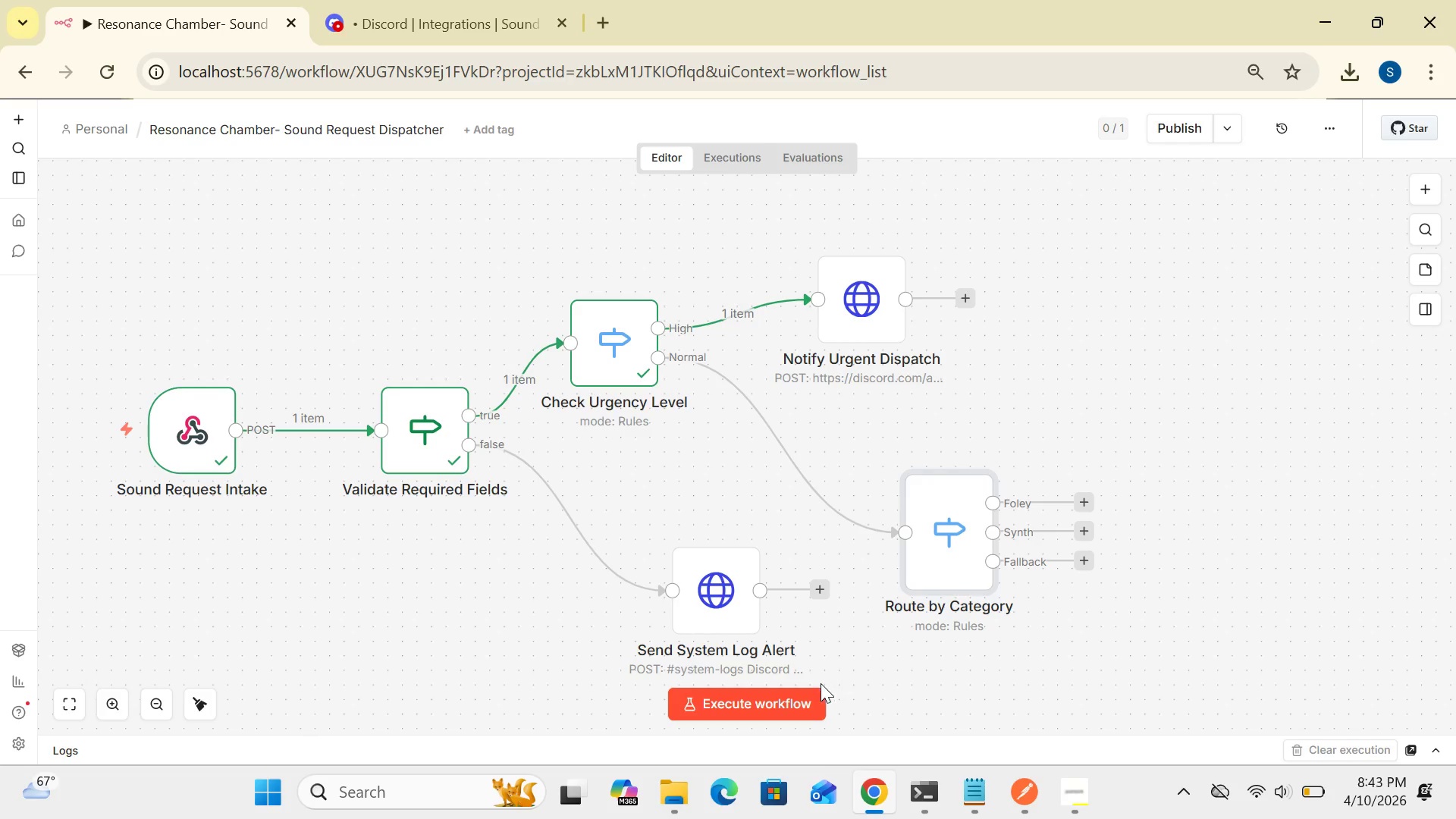 
left_click([796, 699])
 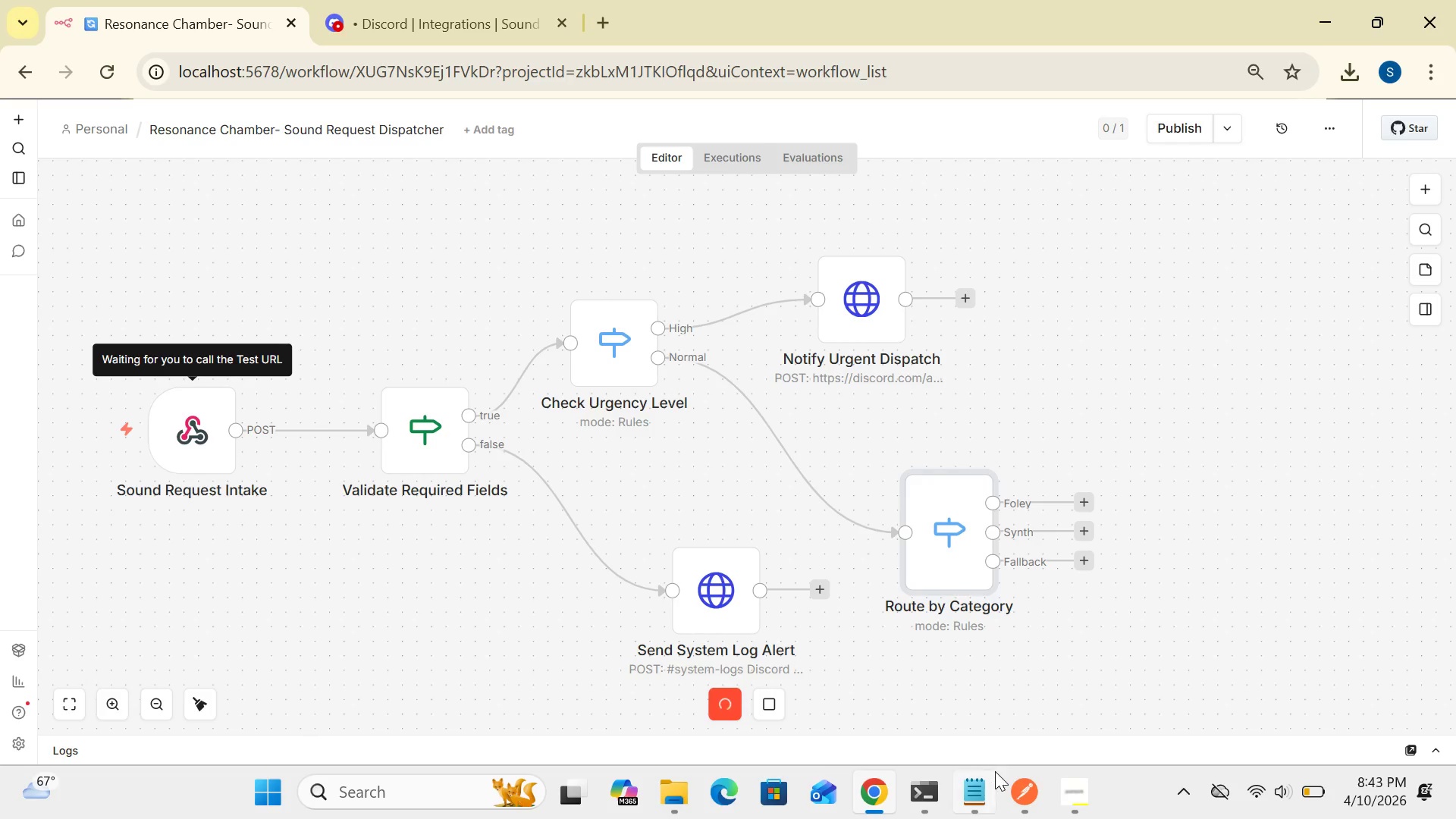 
left_click([1014, 791])
 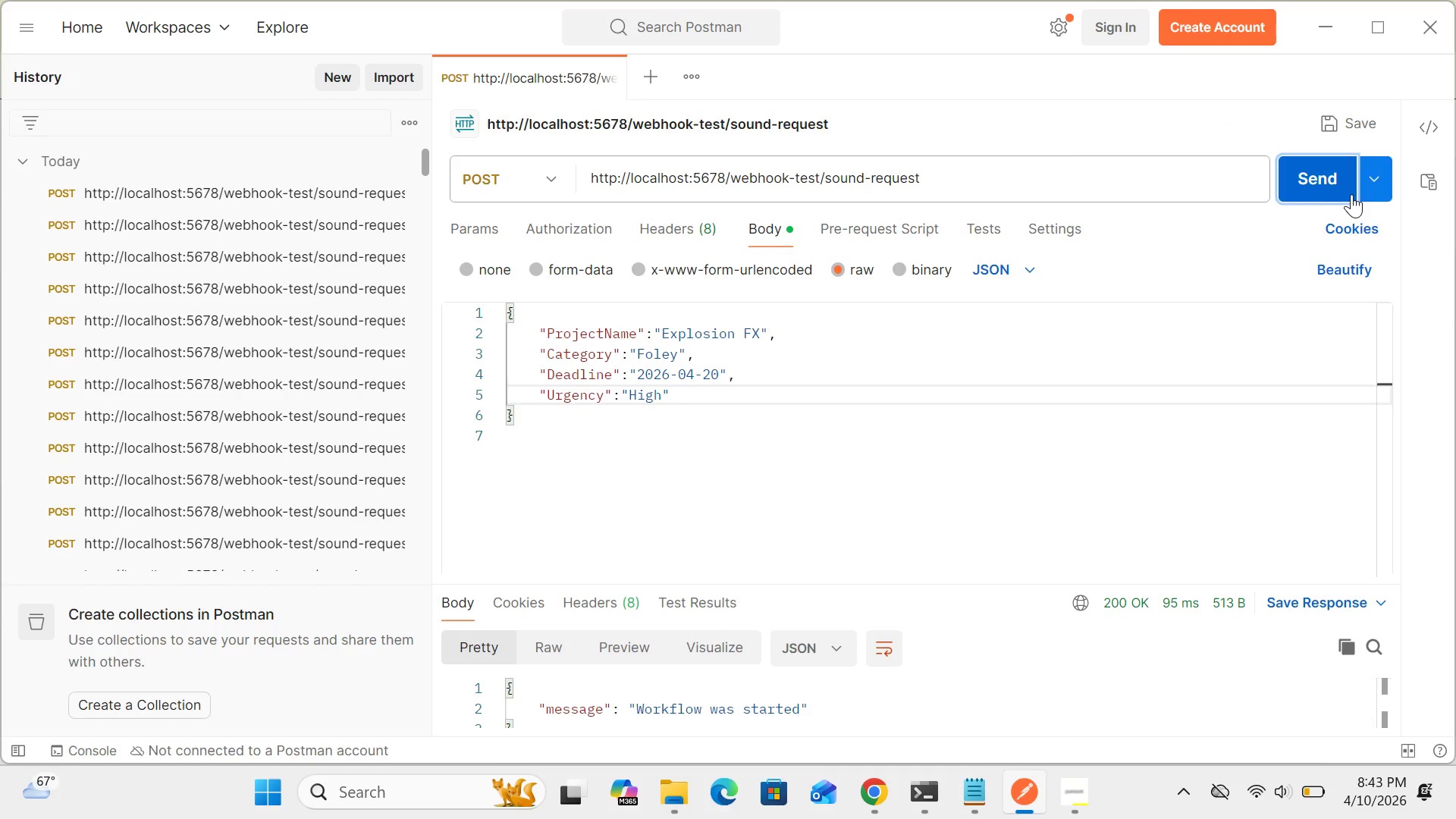 
left_click([1335, 182])
 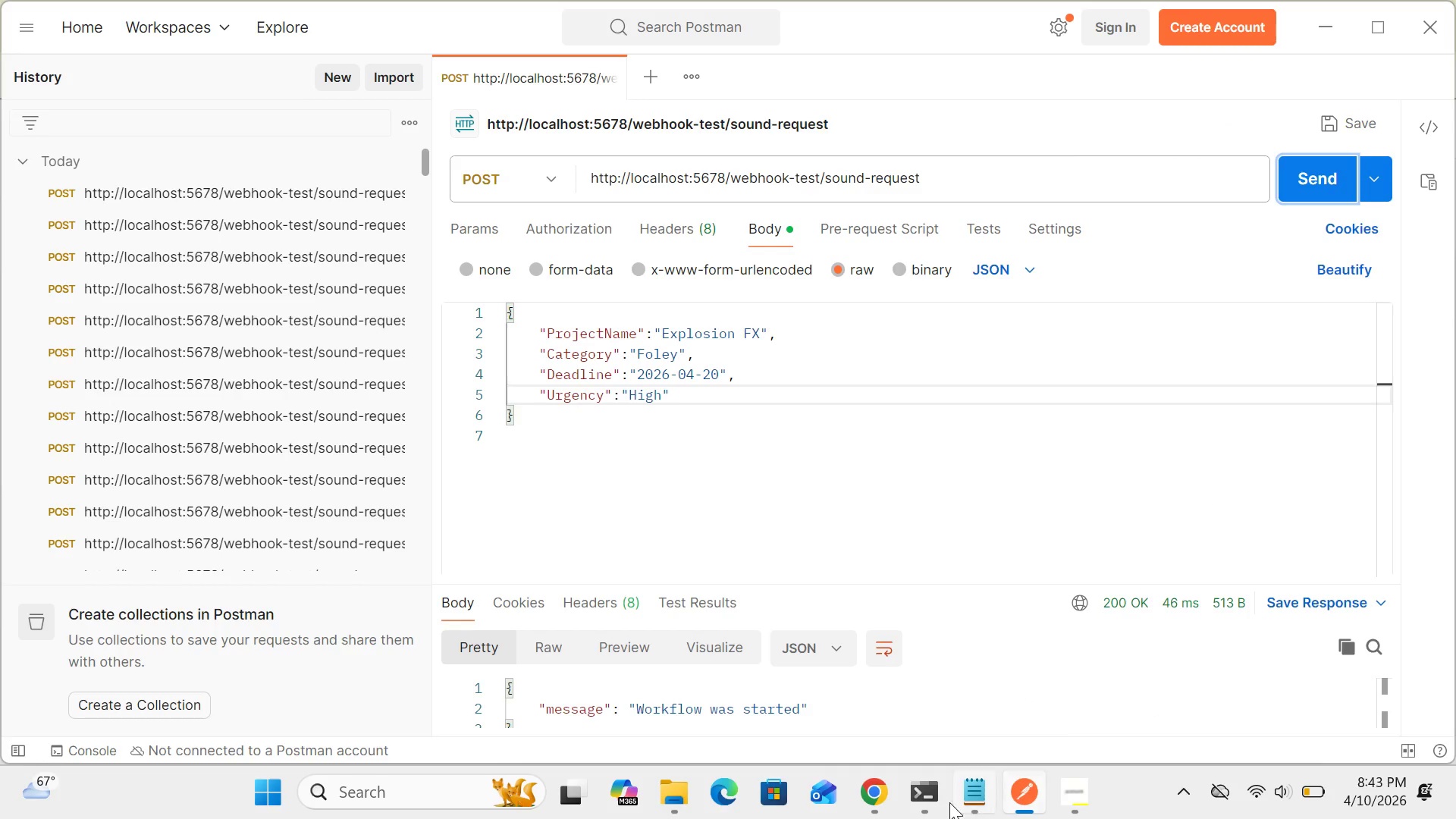 
left_click([884, 796])
 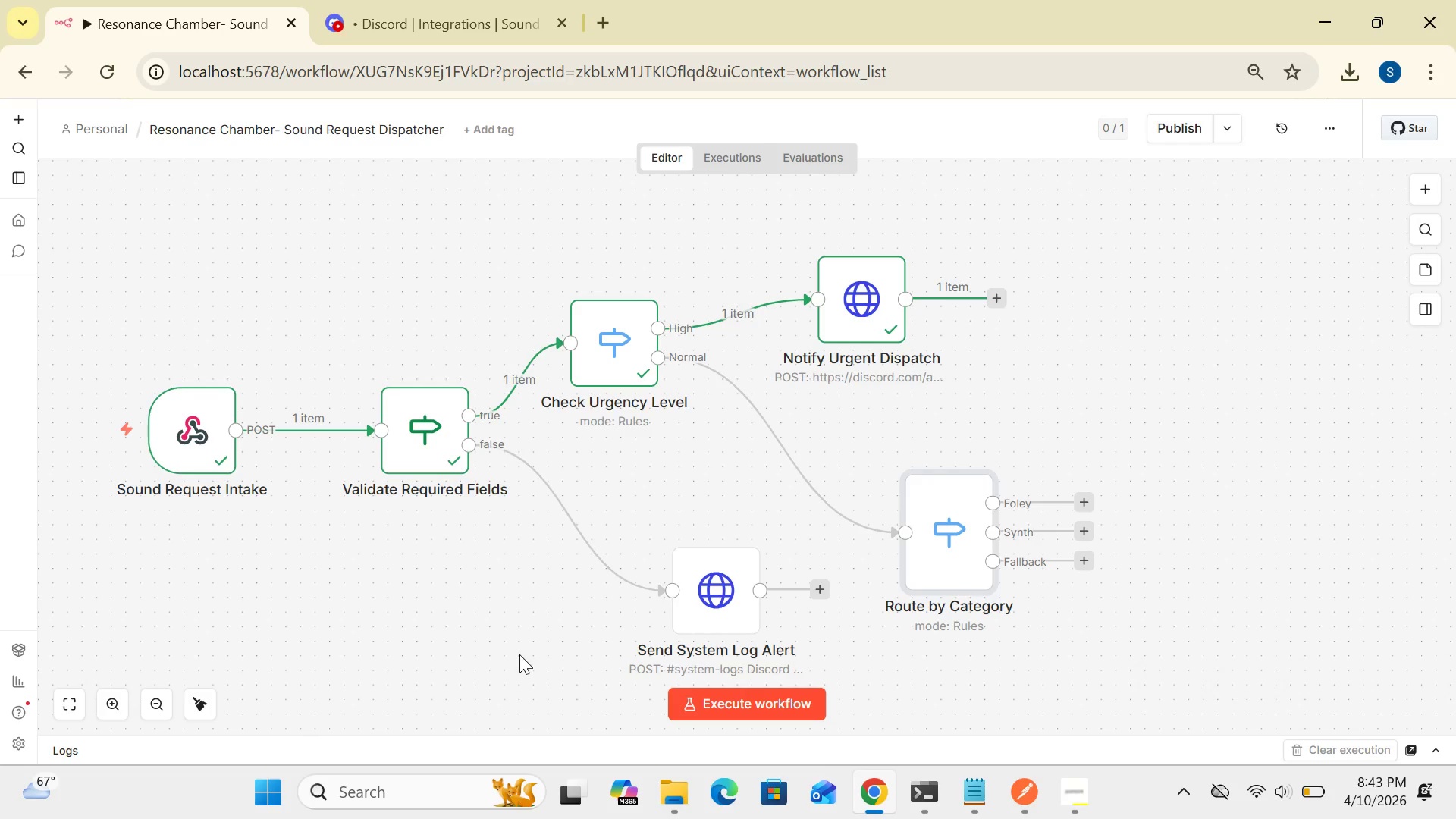 
wait(6.55)
 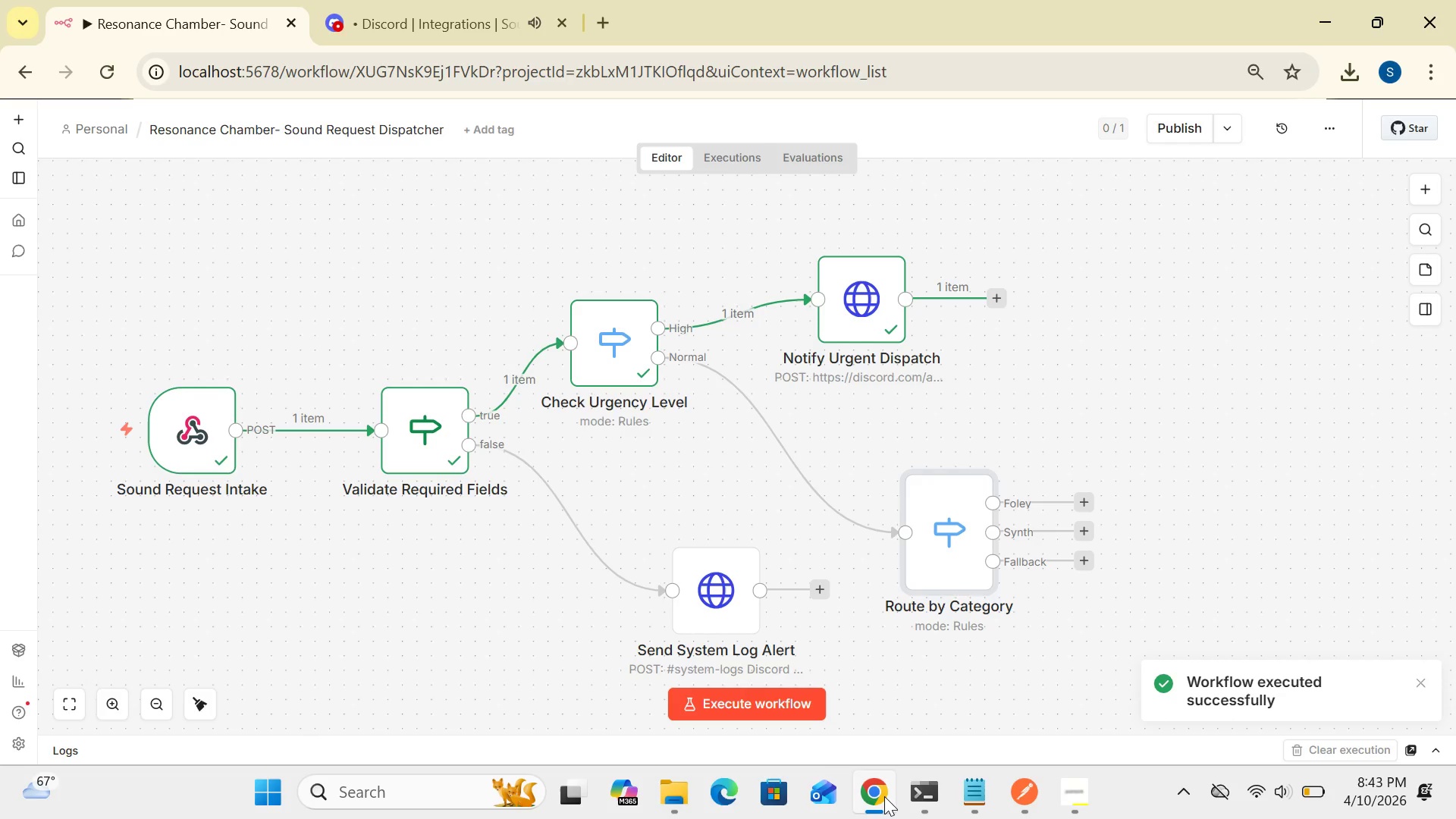 
double_click([185, 450])
 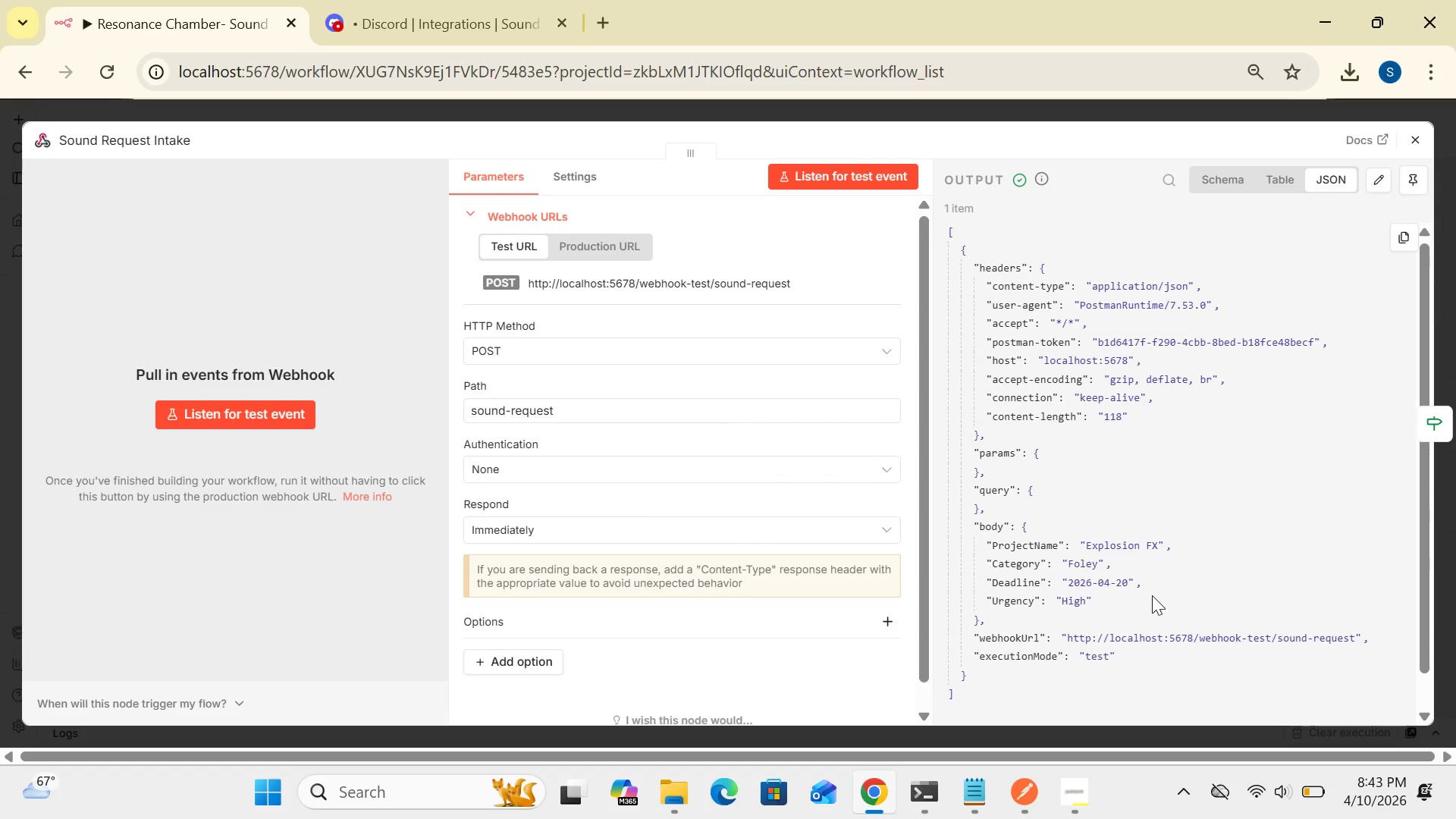 
wait(17.19)
 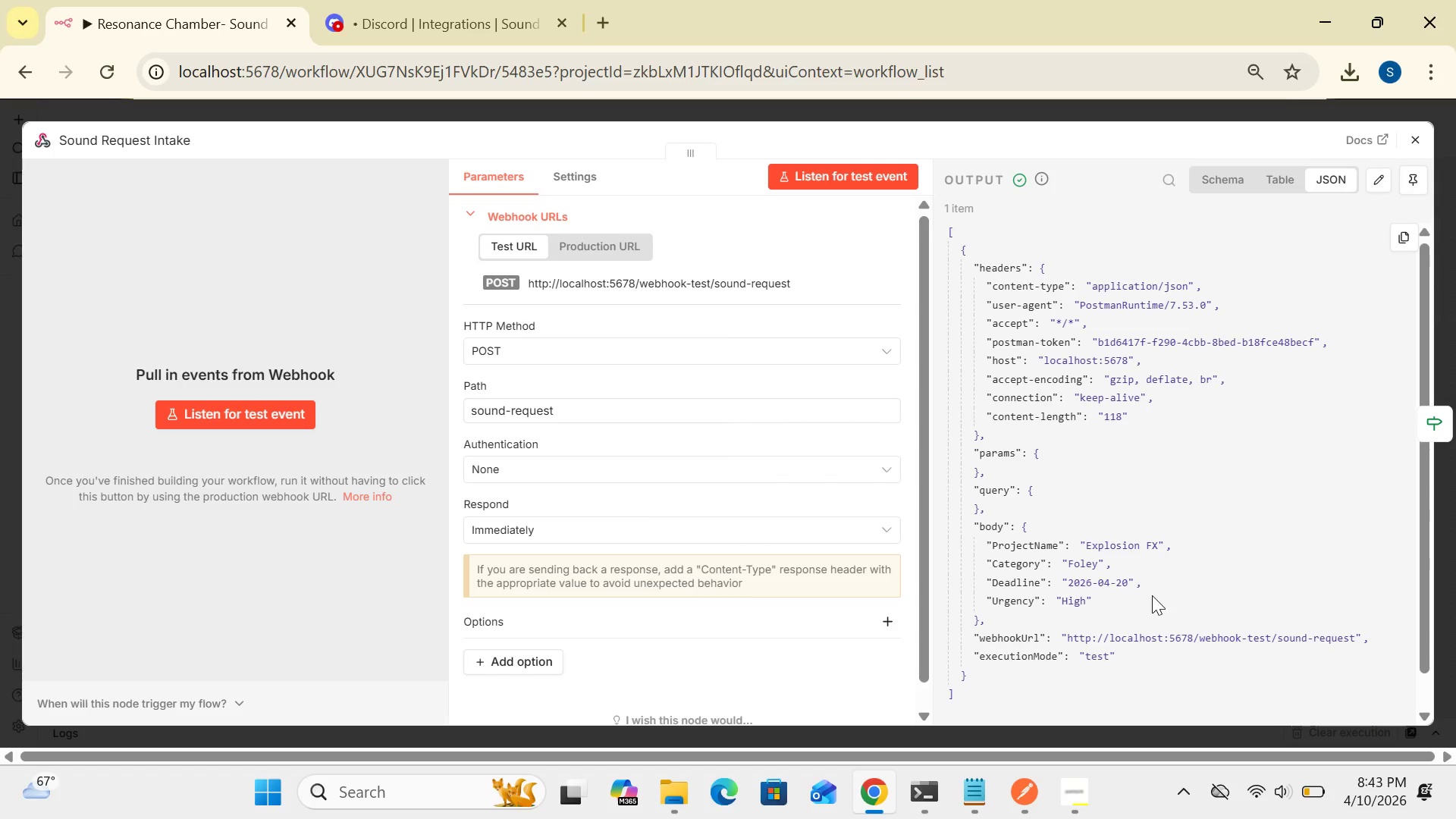 
left_click([1025, 799])
 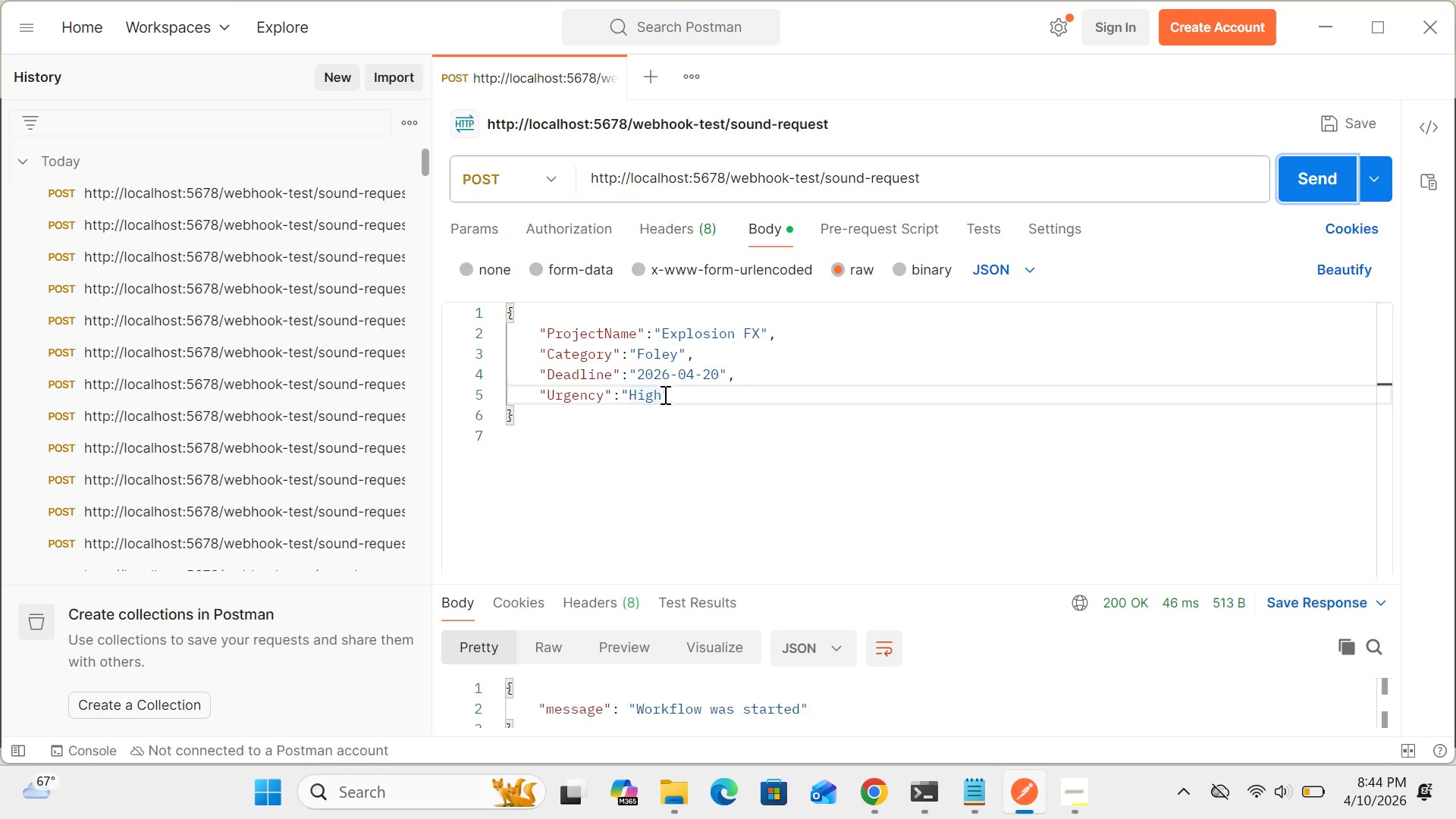 
left_click([660, 396])
 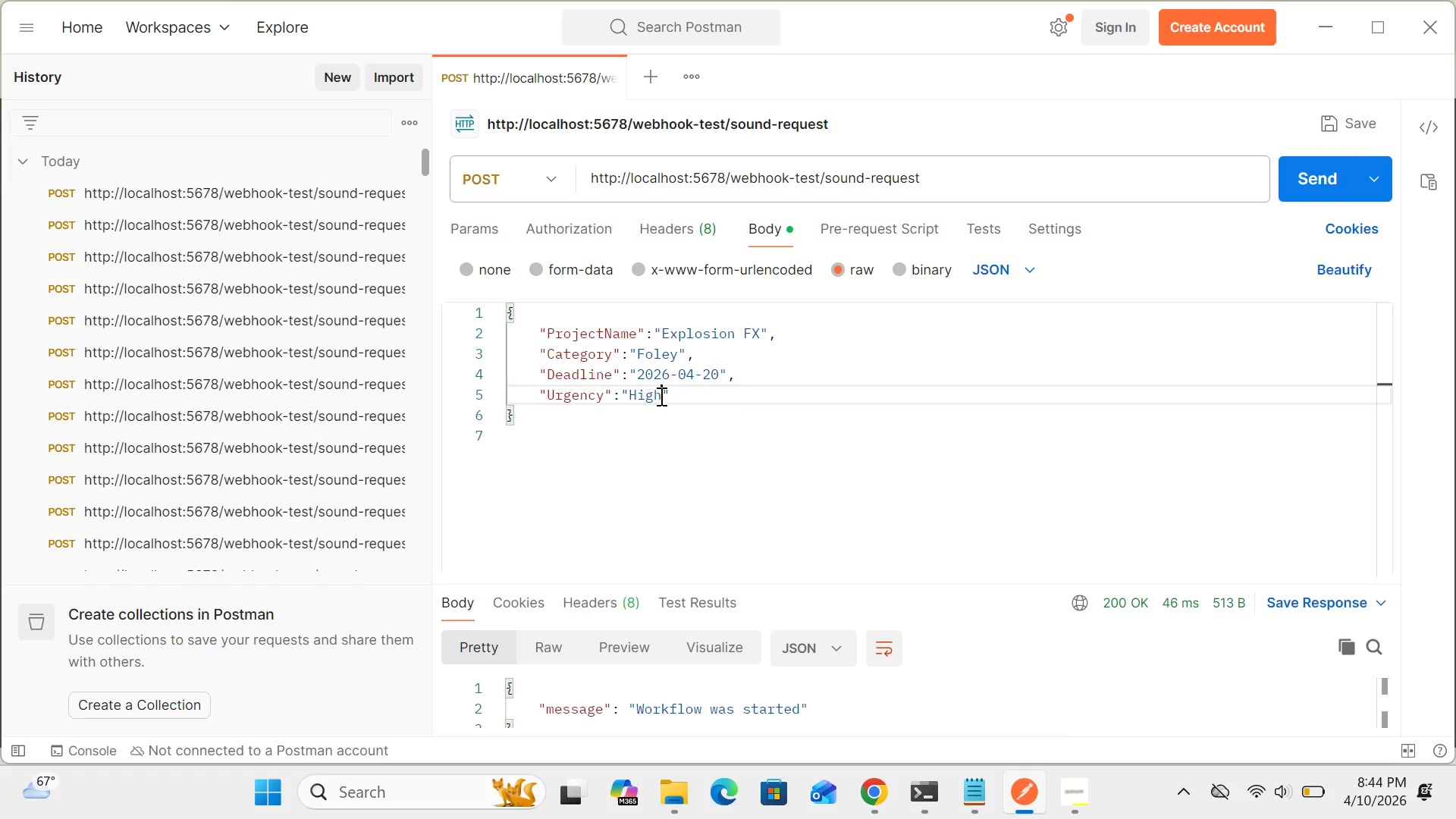 
key(Backspace)
key(Backspace)
key(Backspace)
key(Backspace)
type(Normal)
 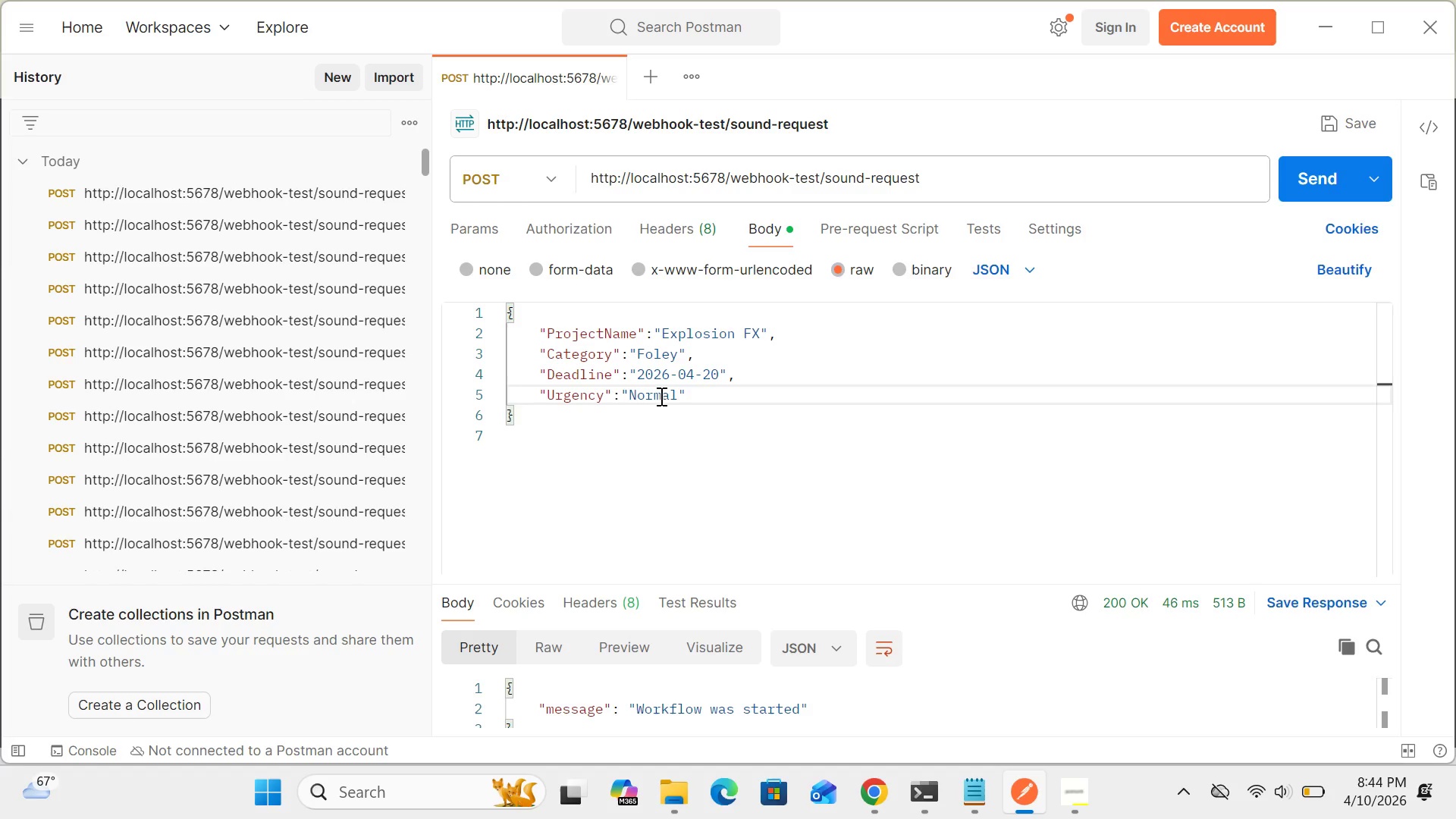 
left_click([873, 800])
 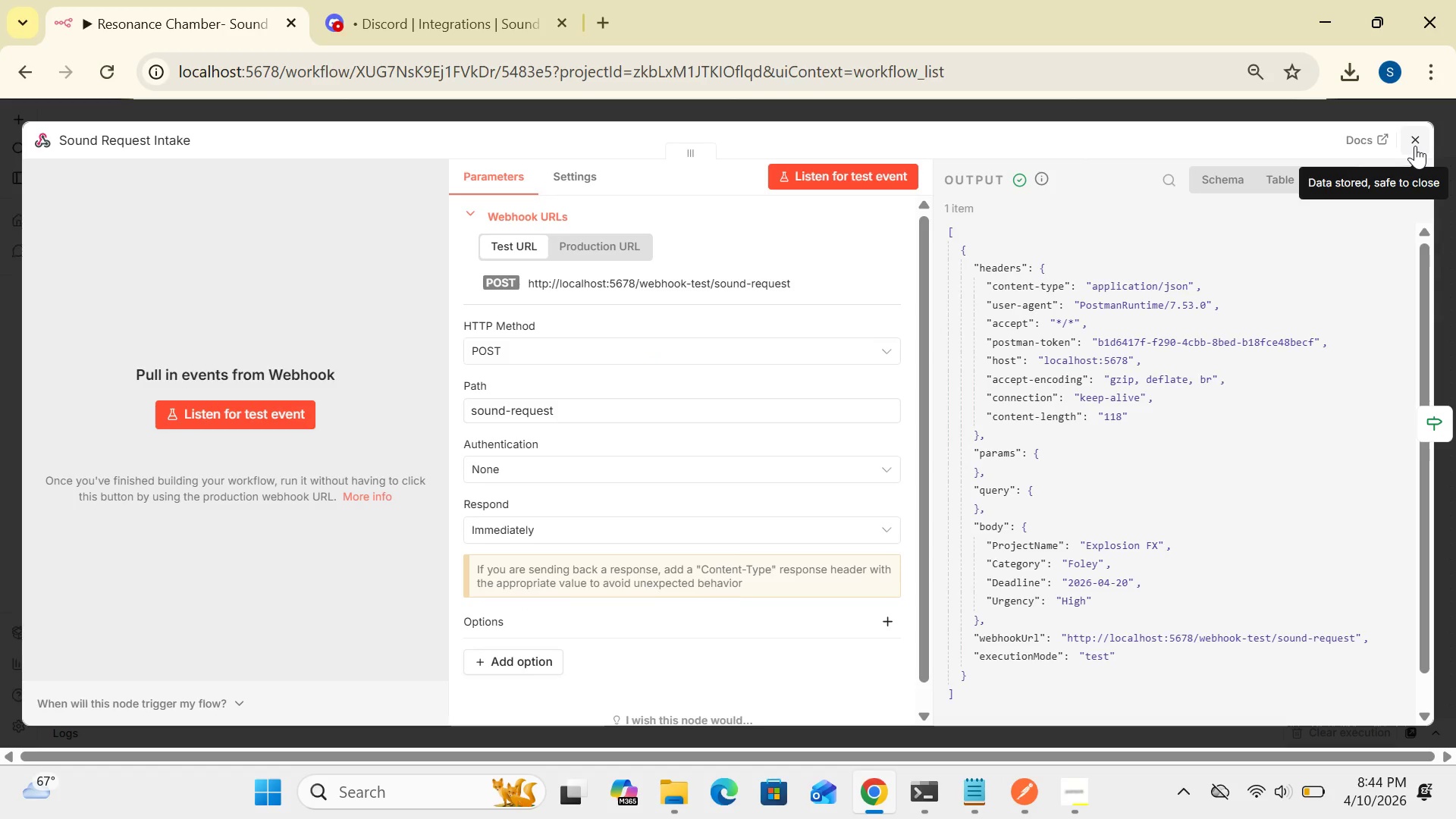 
wait(5.97)
 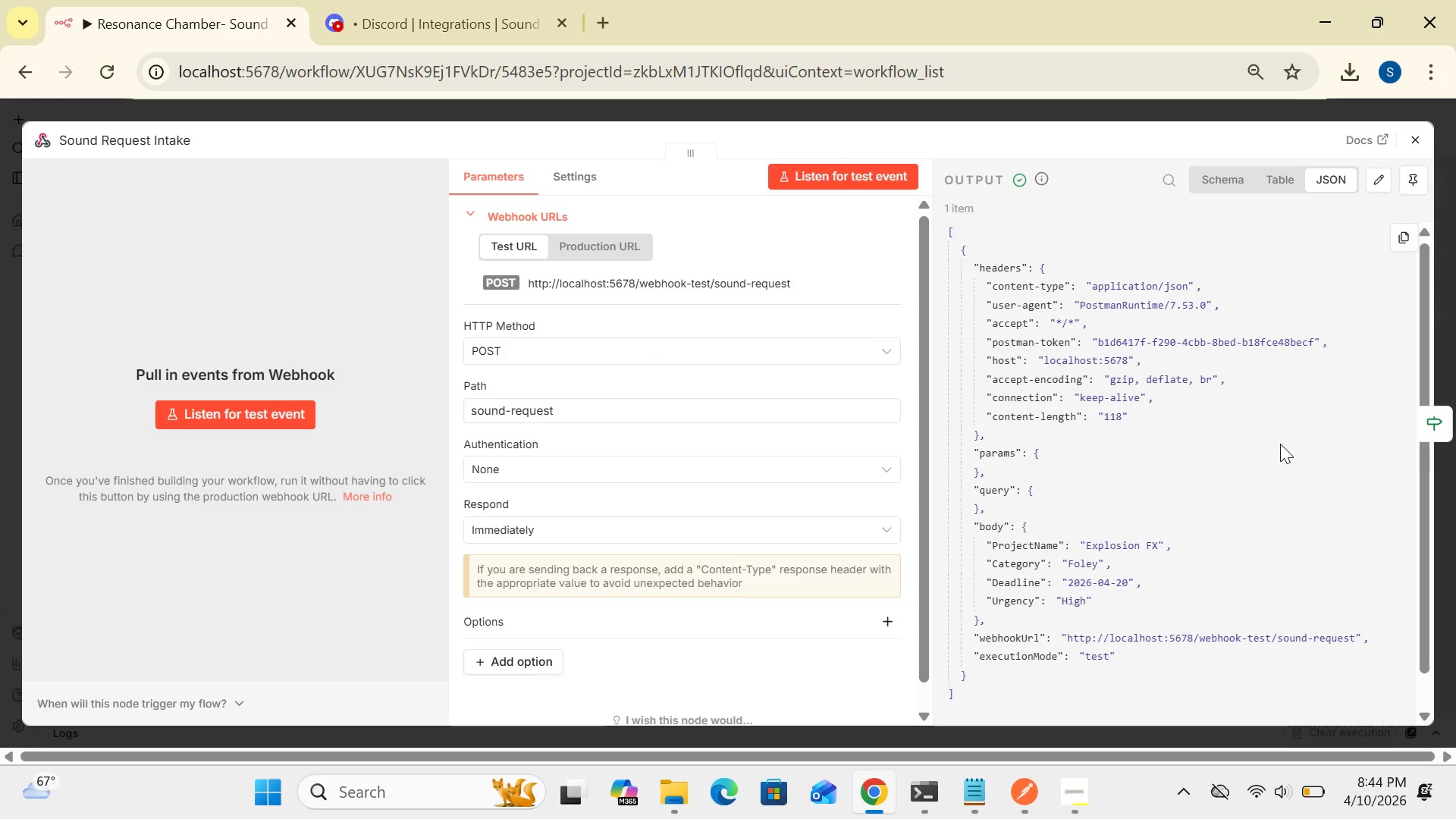 
left_click([1415, 146])
 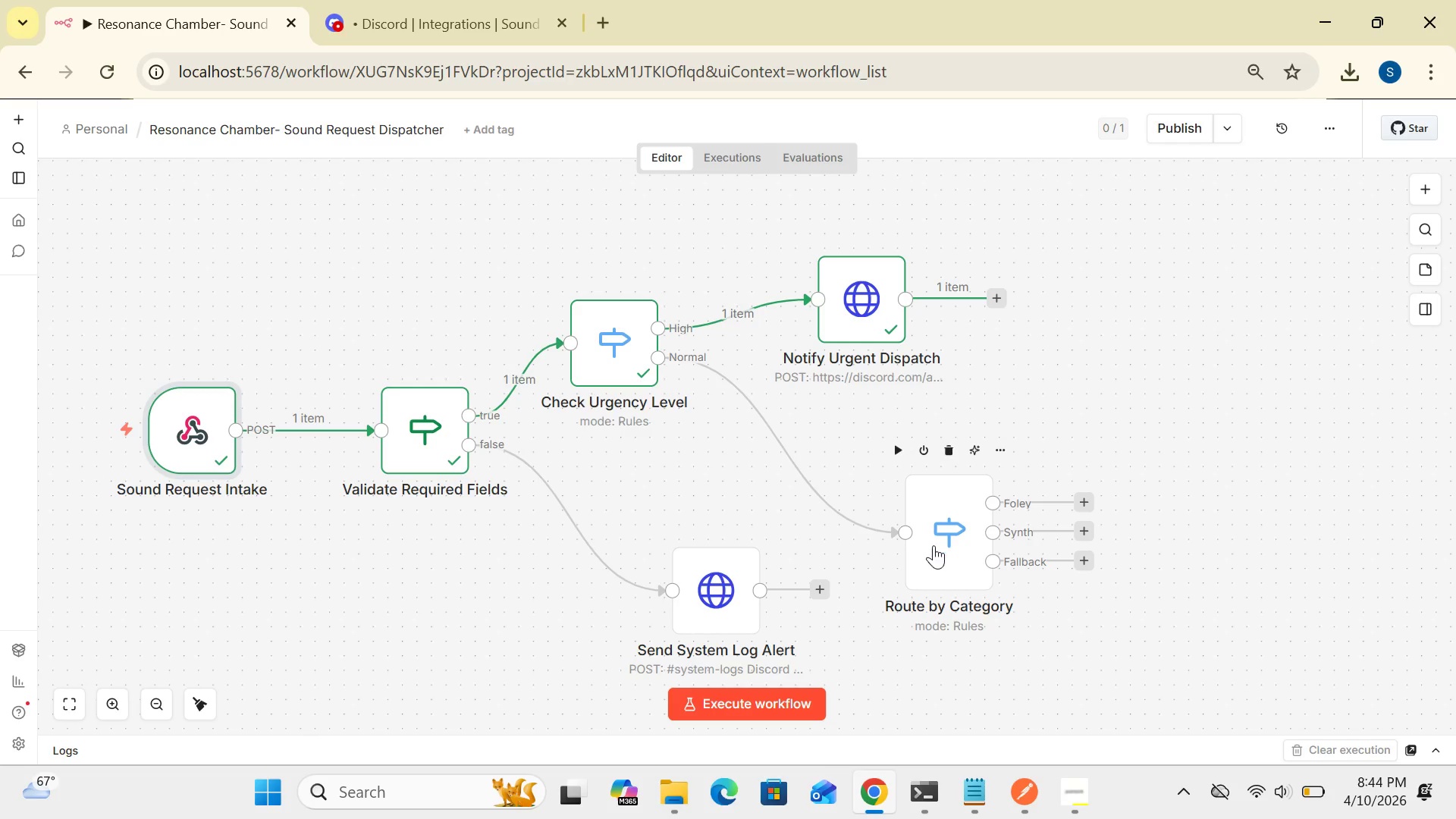 
double_click([930, 548])
 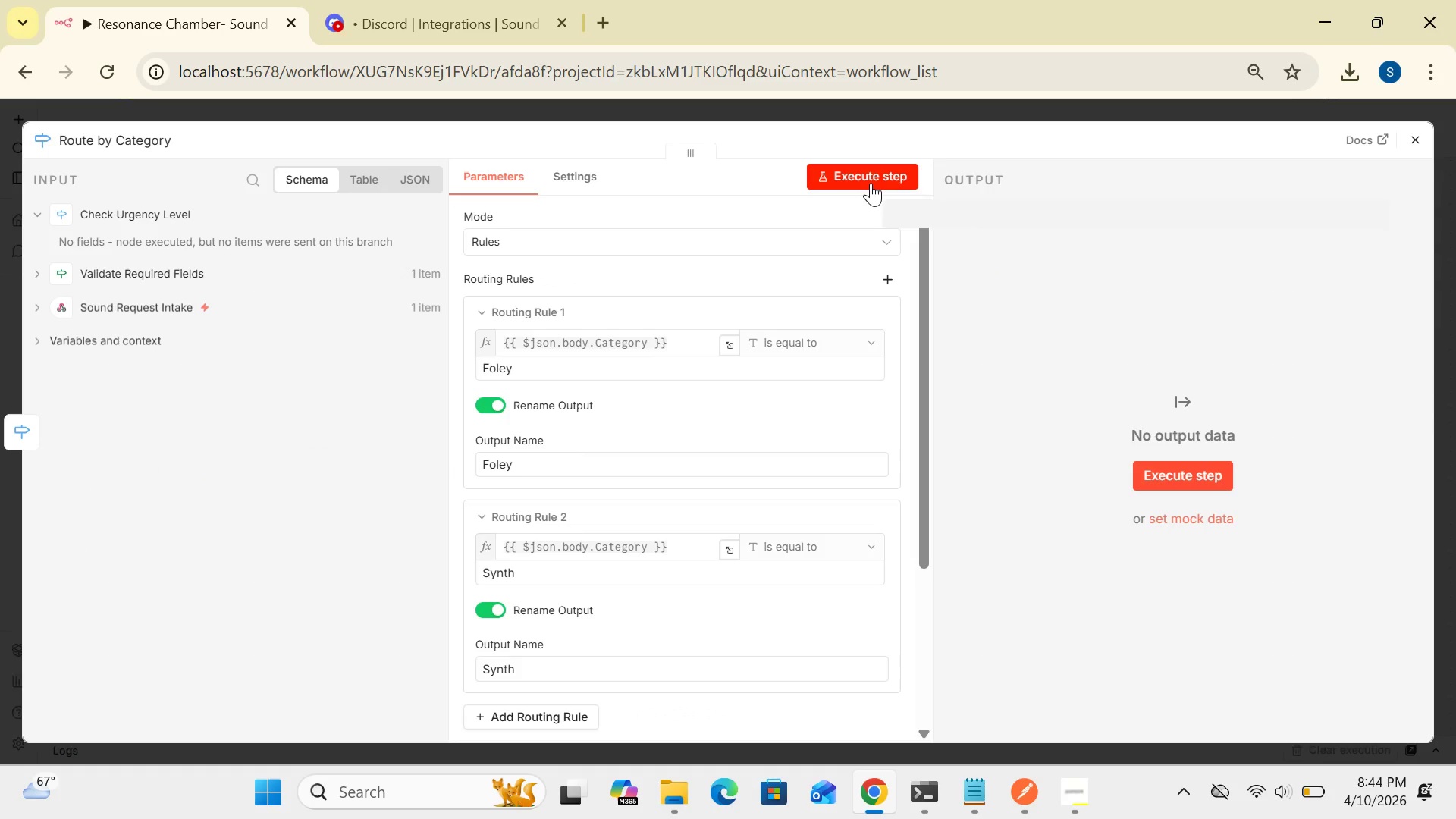 
left_click([871, 183])
 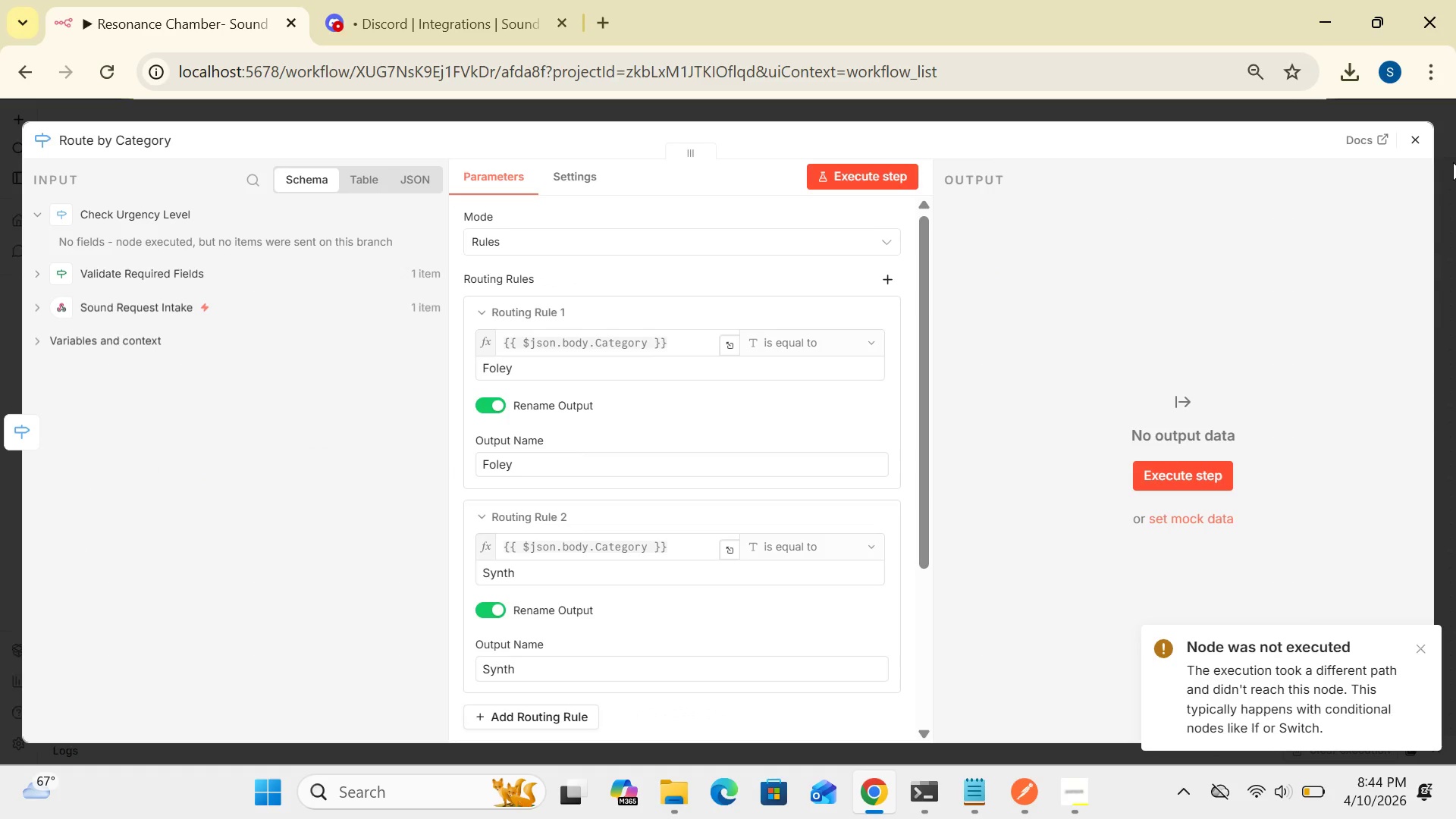 
left_click([1420, 141])
 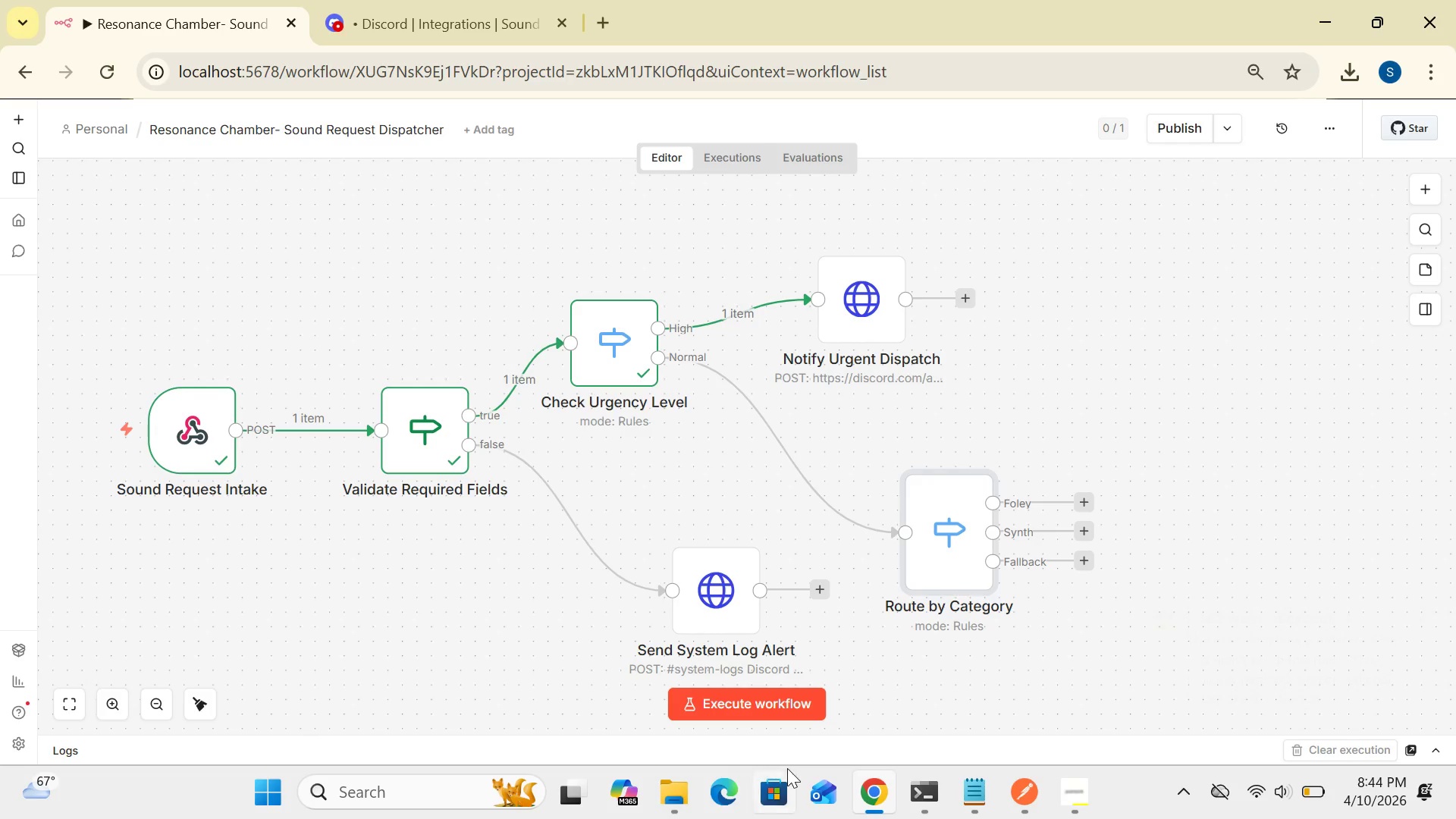 
left_click([768, 709])
 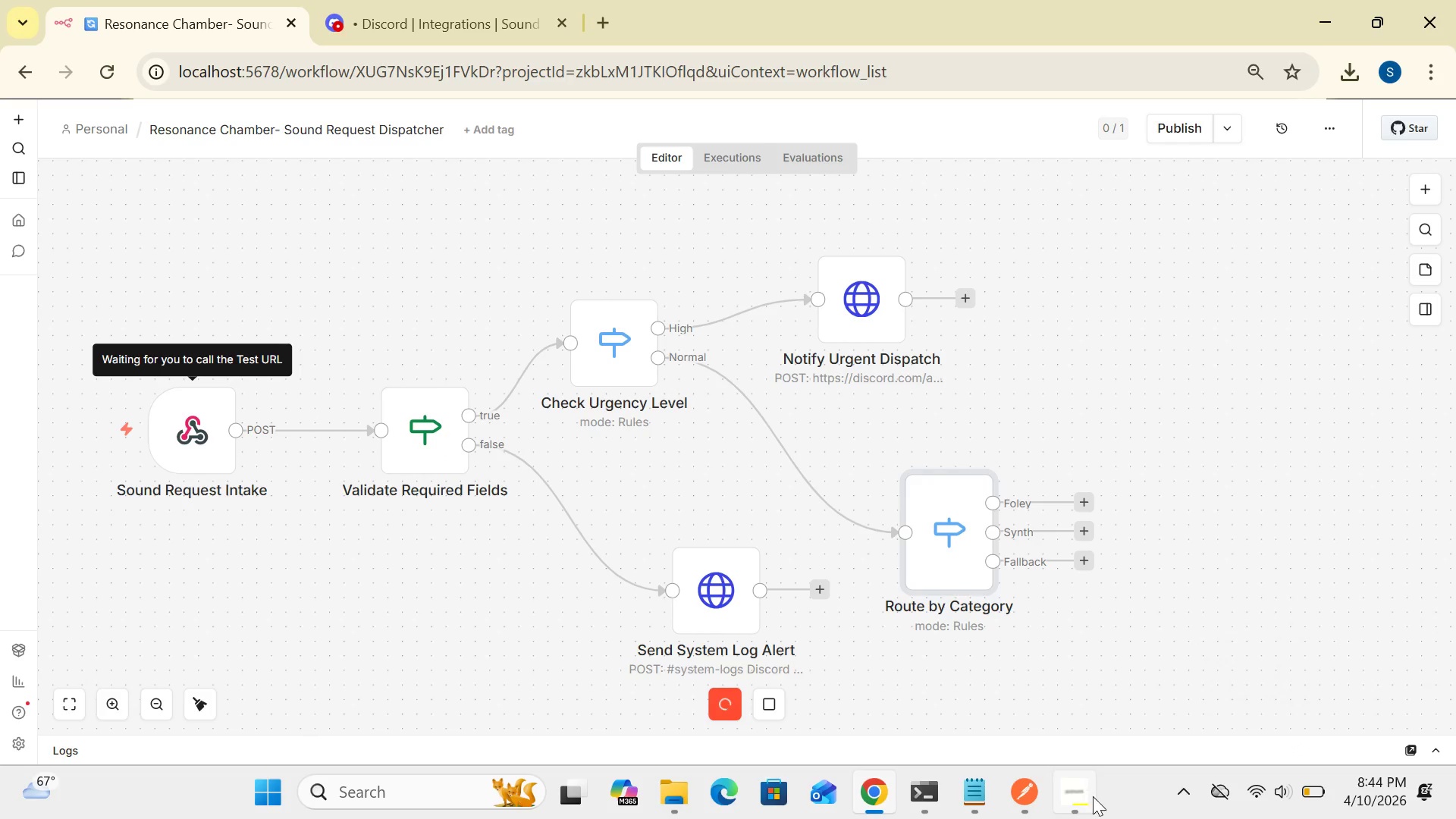 
left_click([1028, 803])
 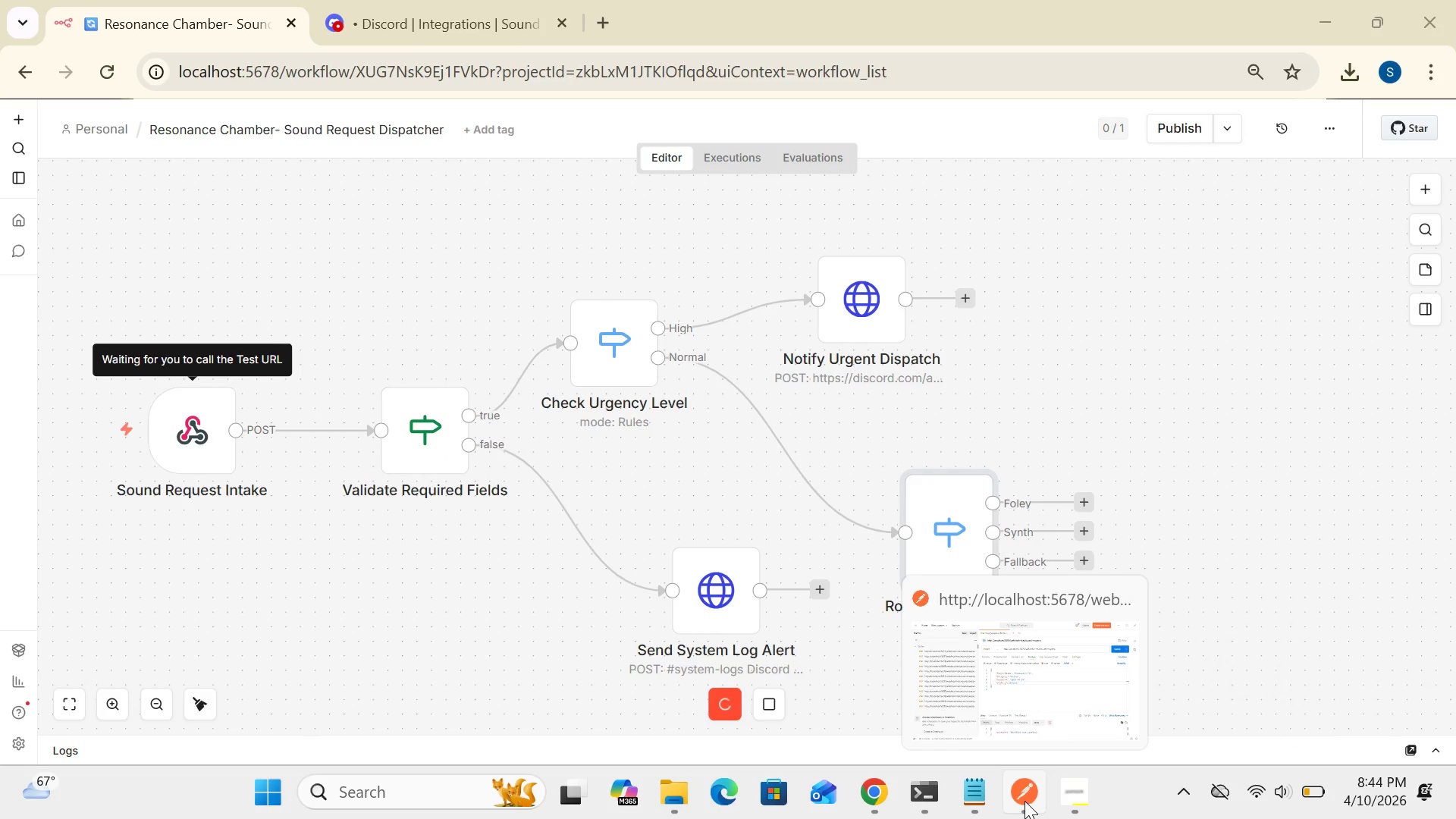 
left_click([1025, 801])
 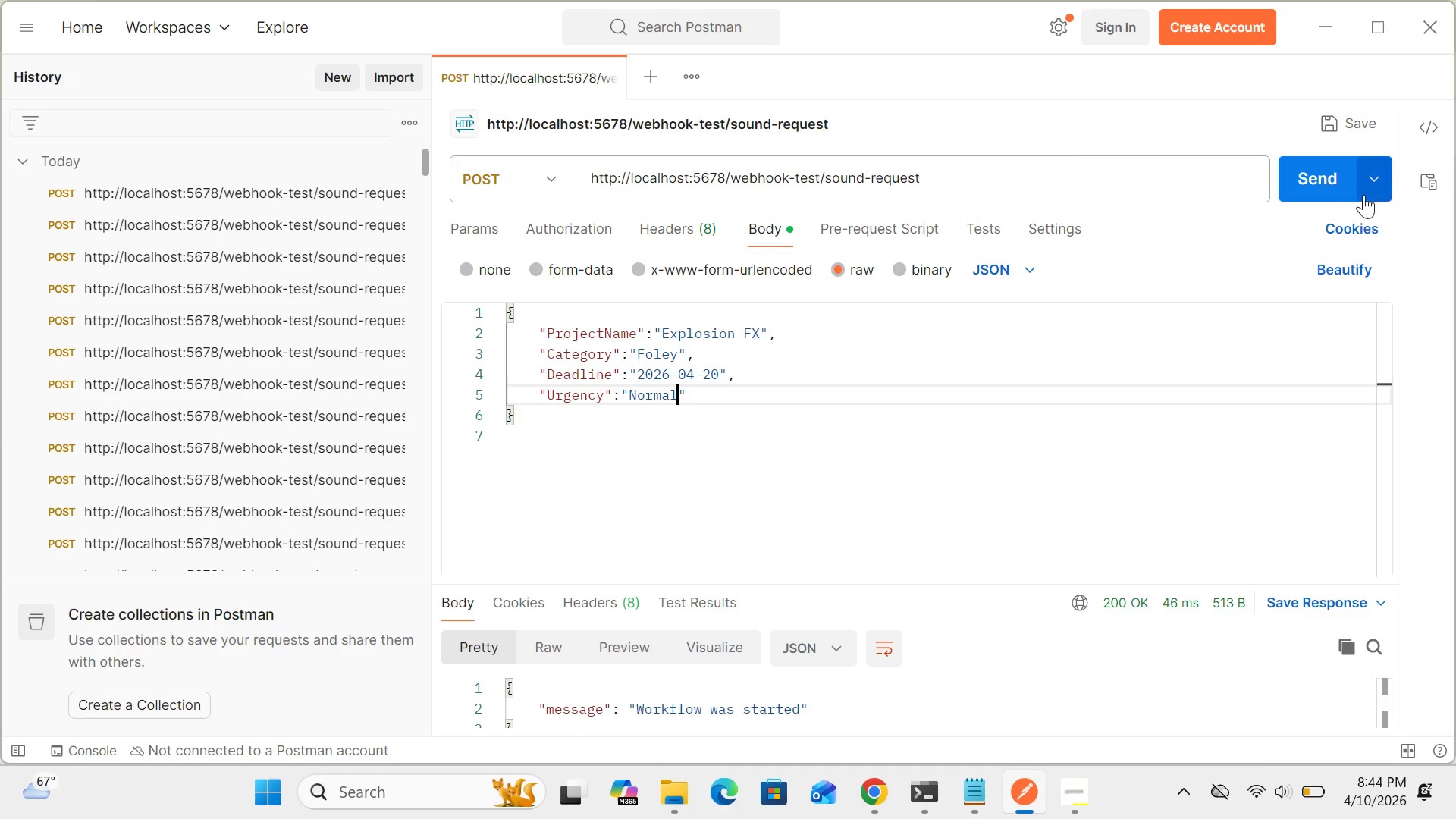 
left_click([1331, 185])
 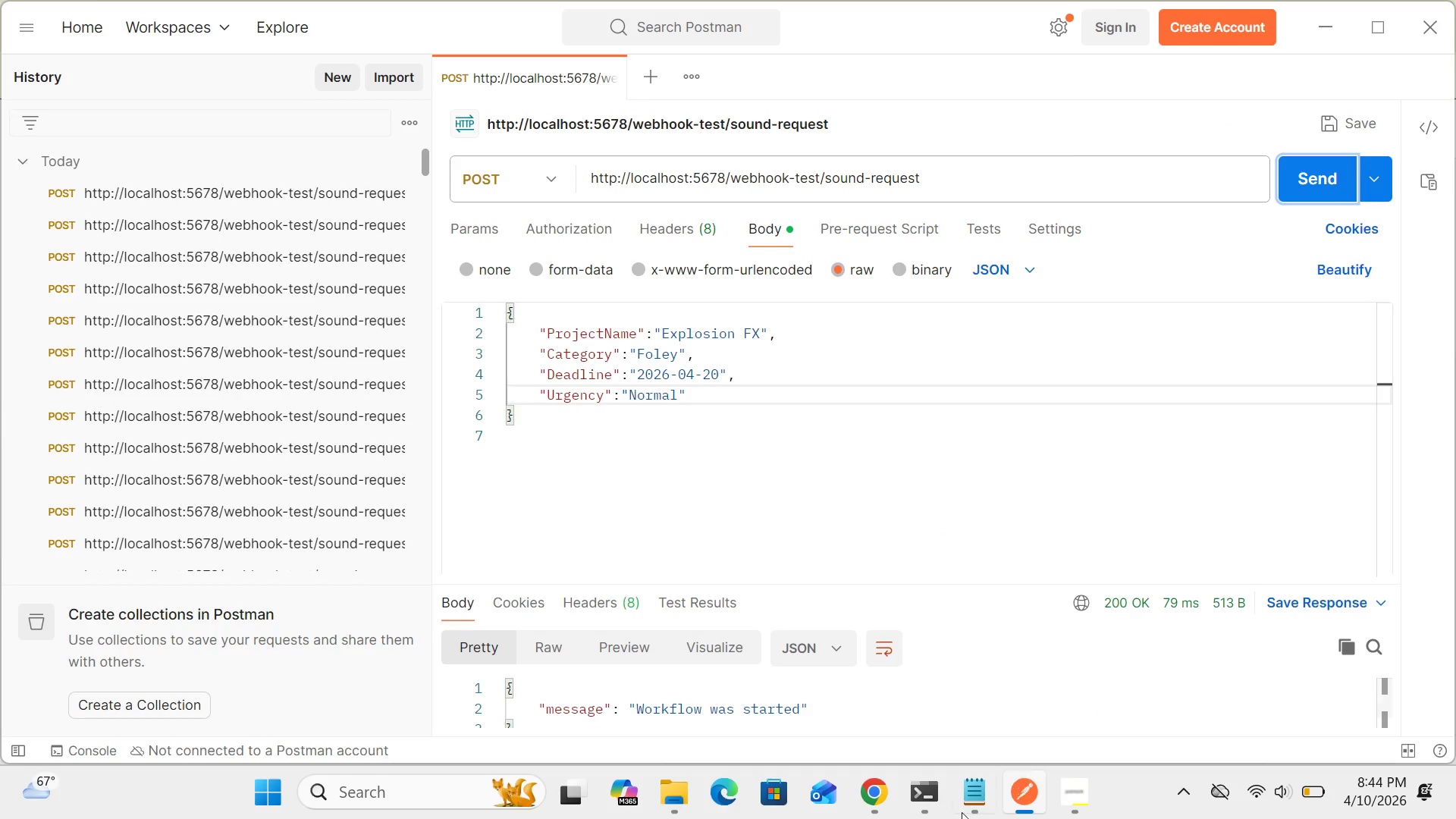 
left_click([886, 797])
 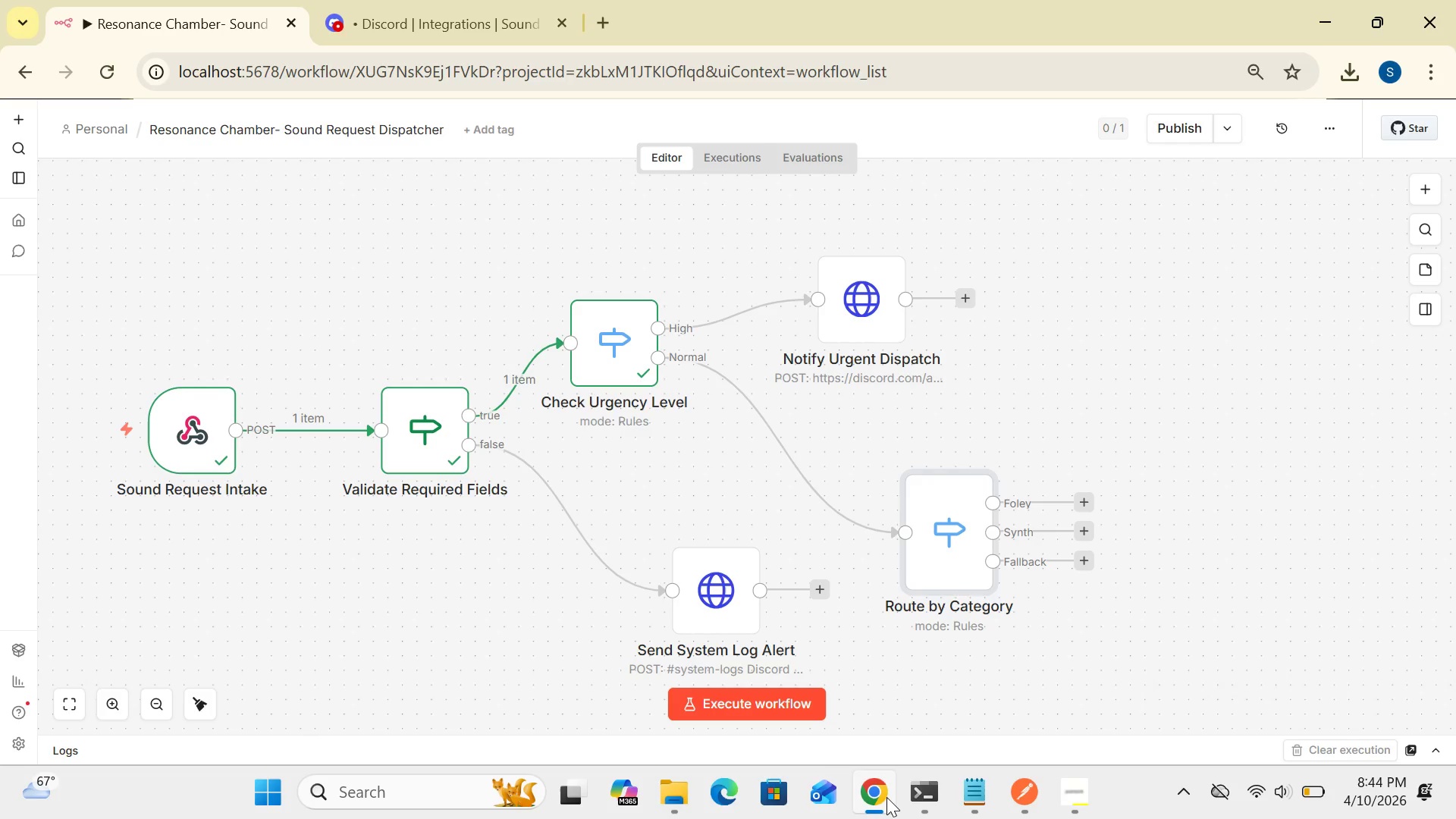 
wait(11.38)
 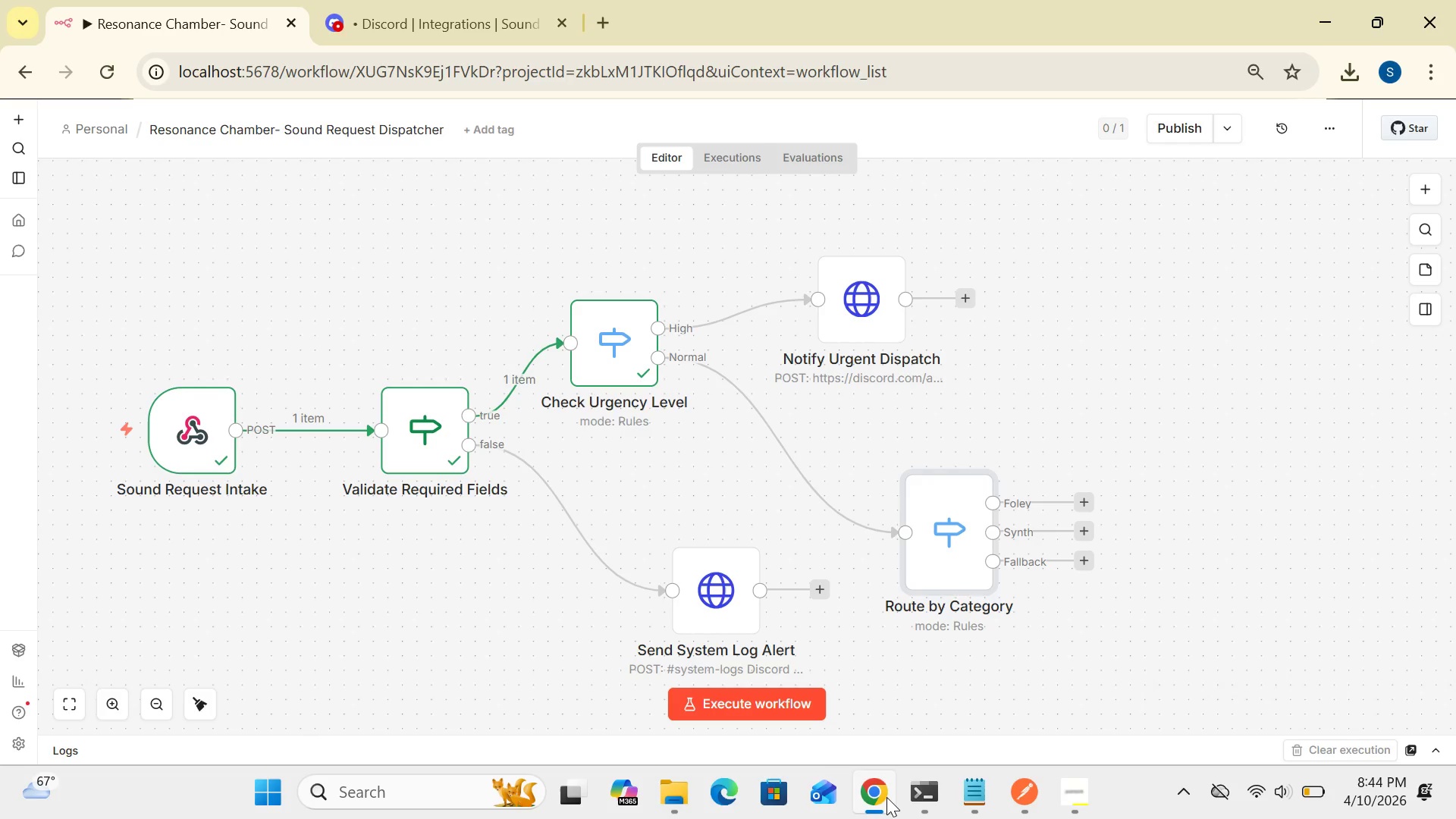 
double_click([952, 566])
 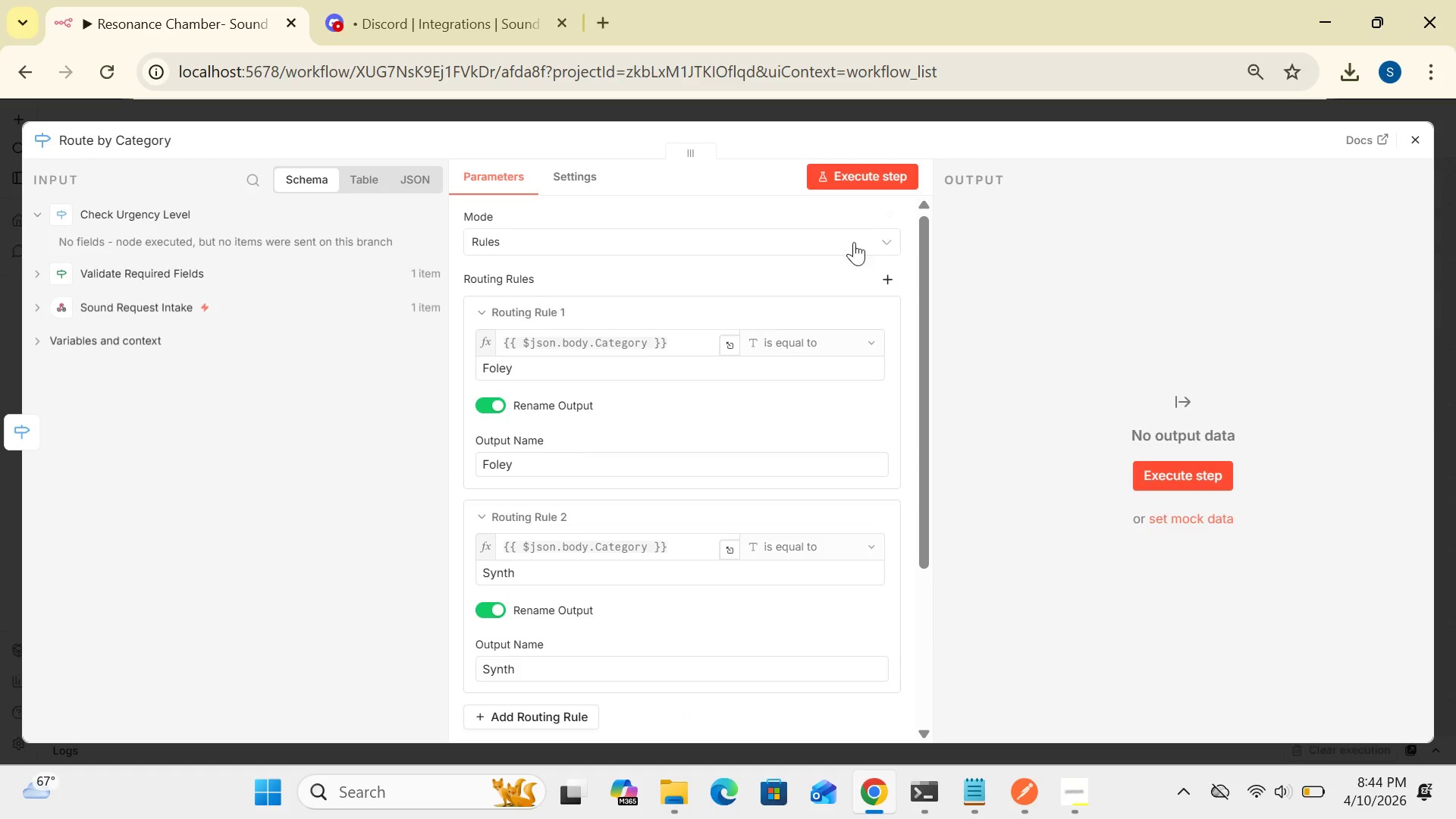 
left_click([865, 175])
 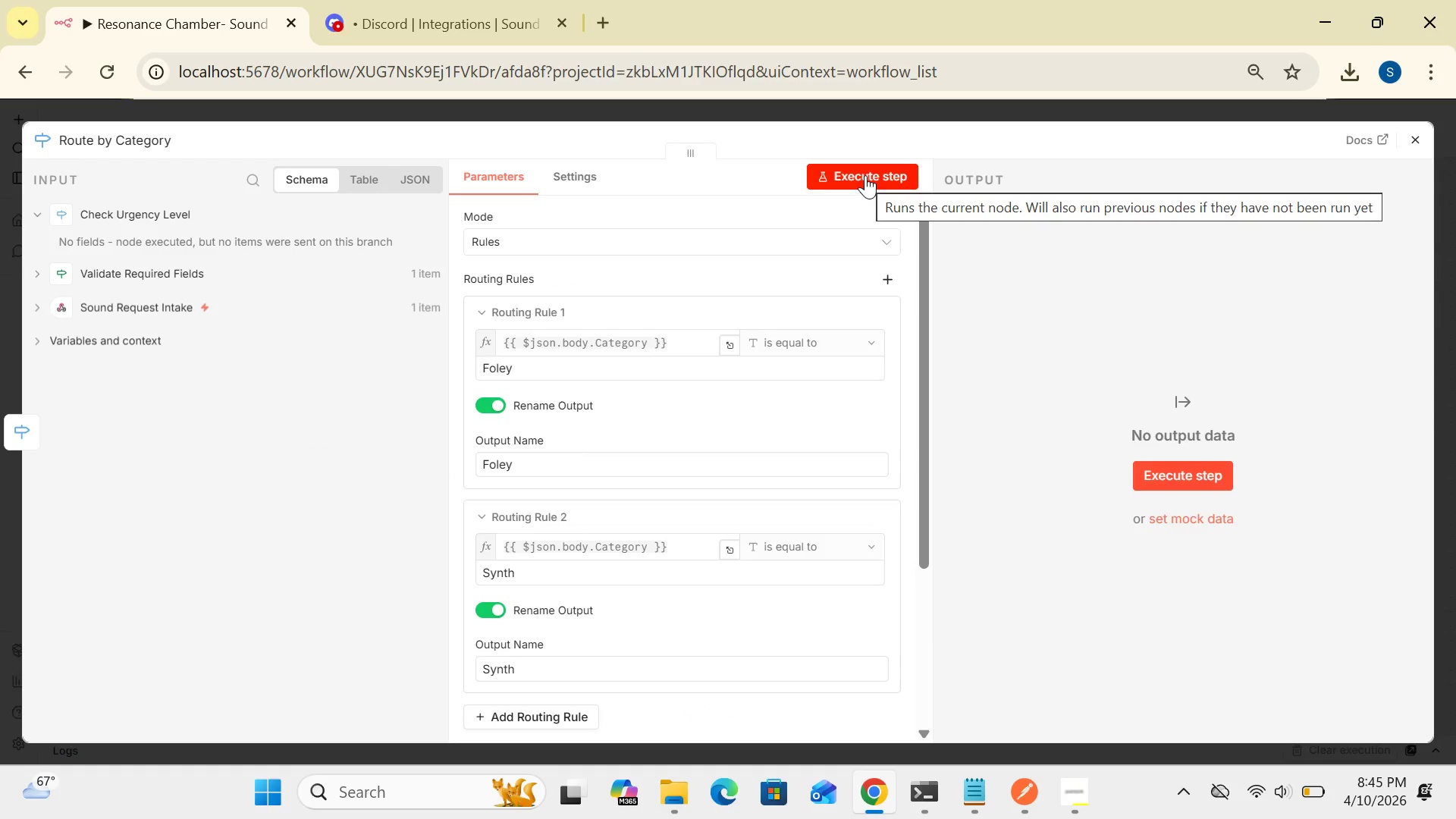 
wait(18.44)
 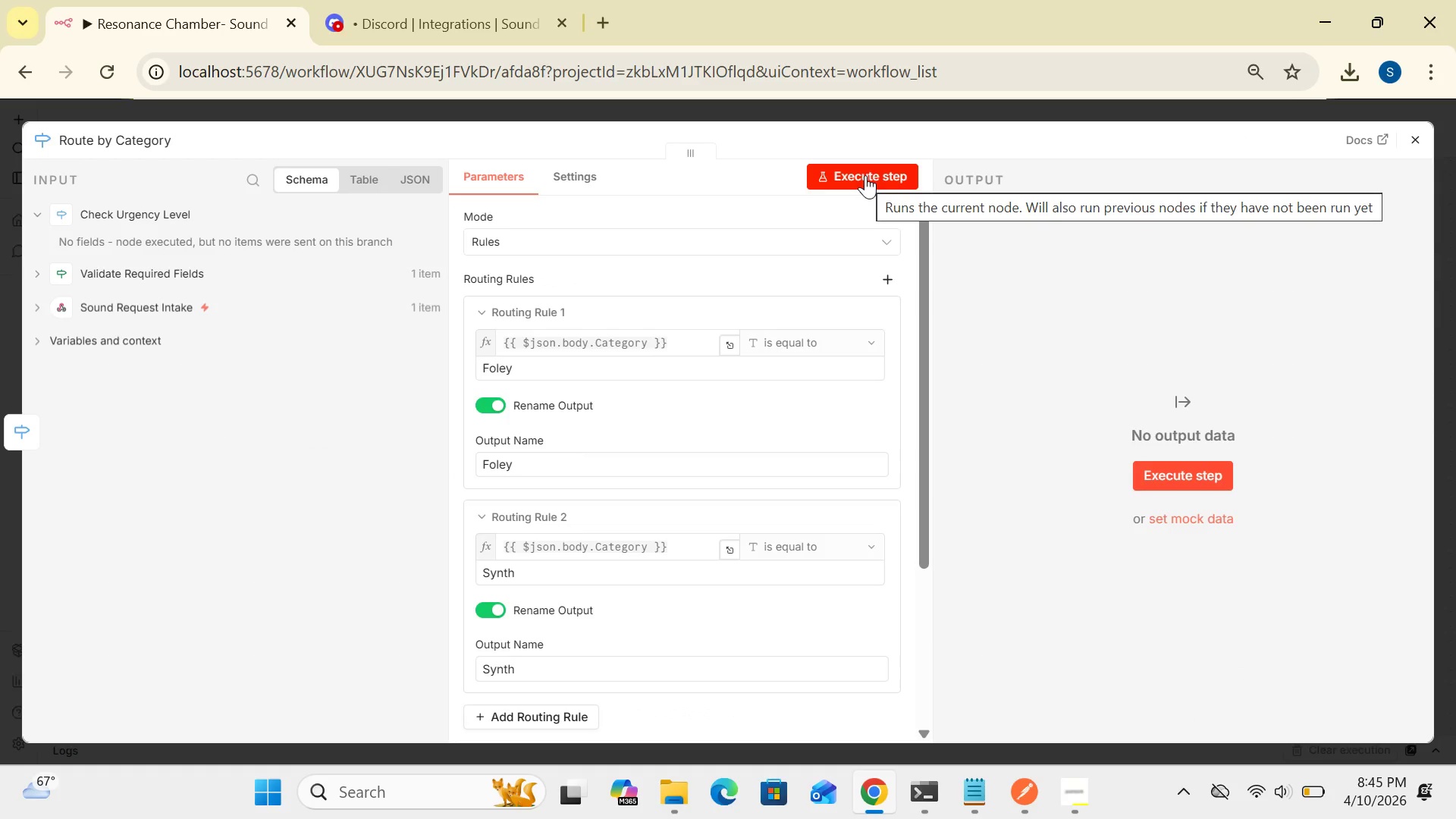 
left_click([1178, 476])
 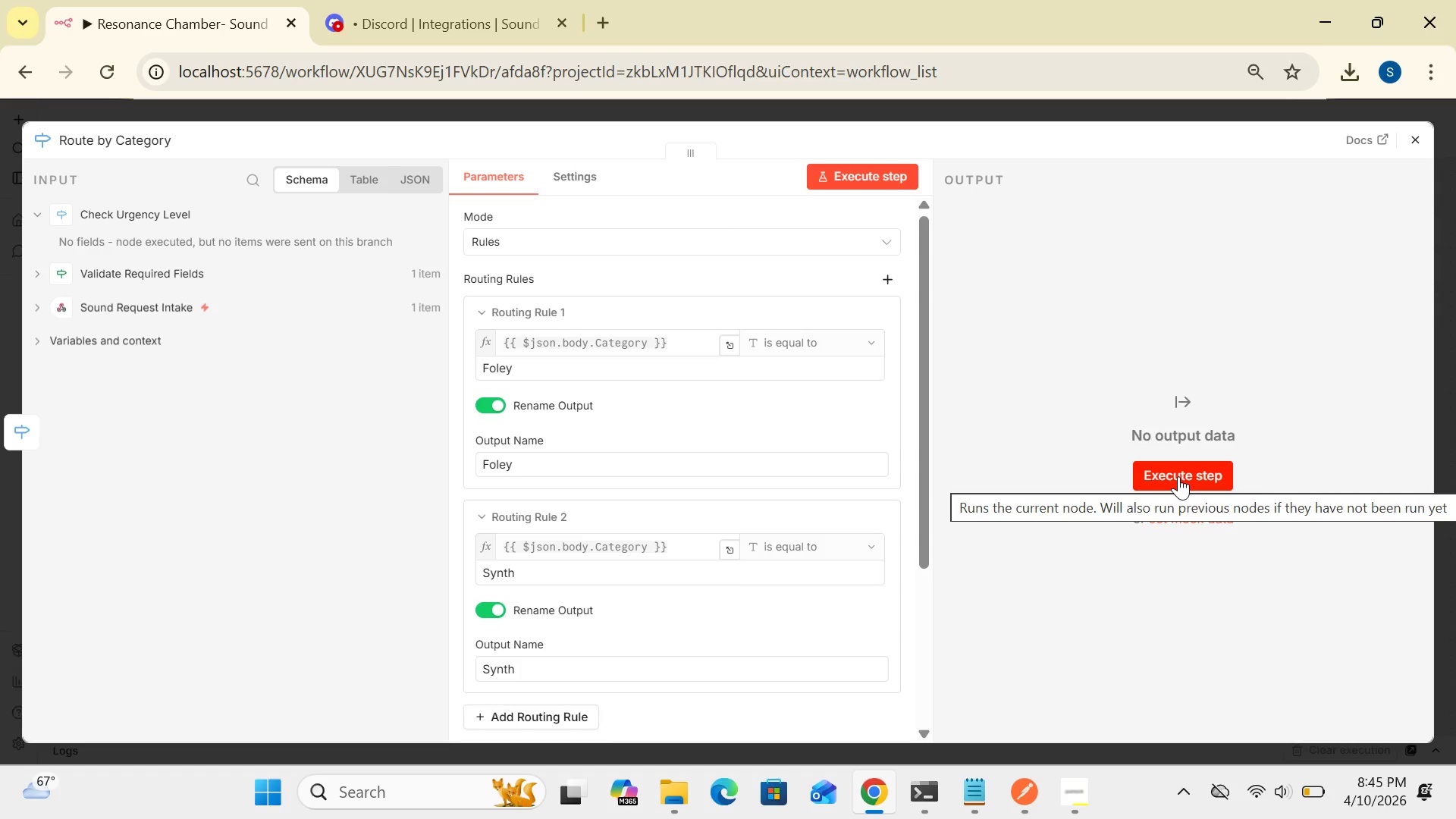 
wait(12.89)
 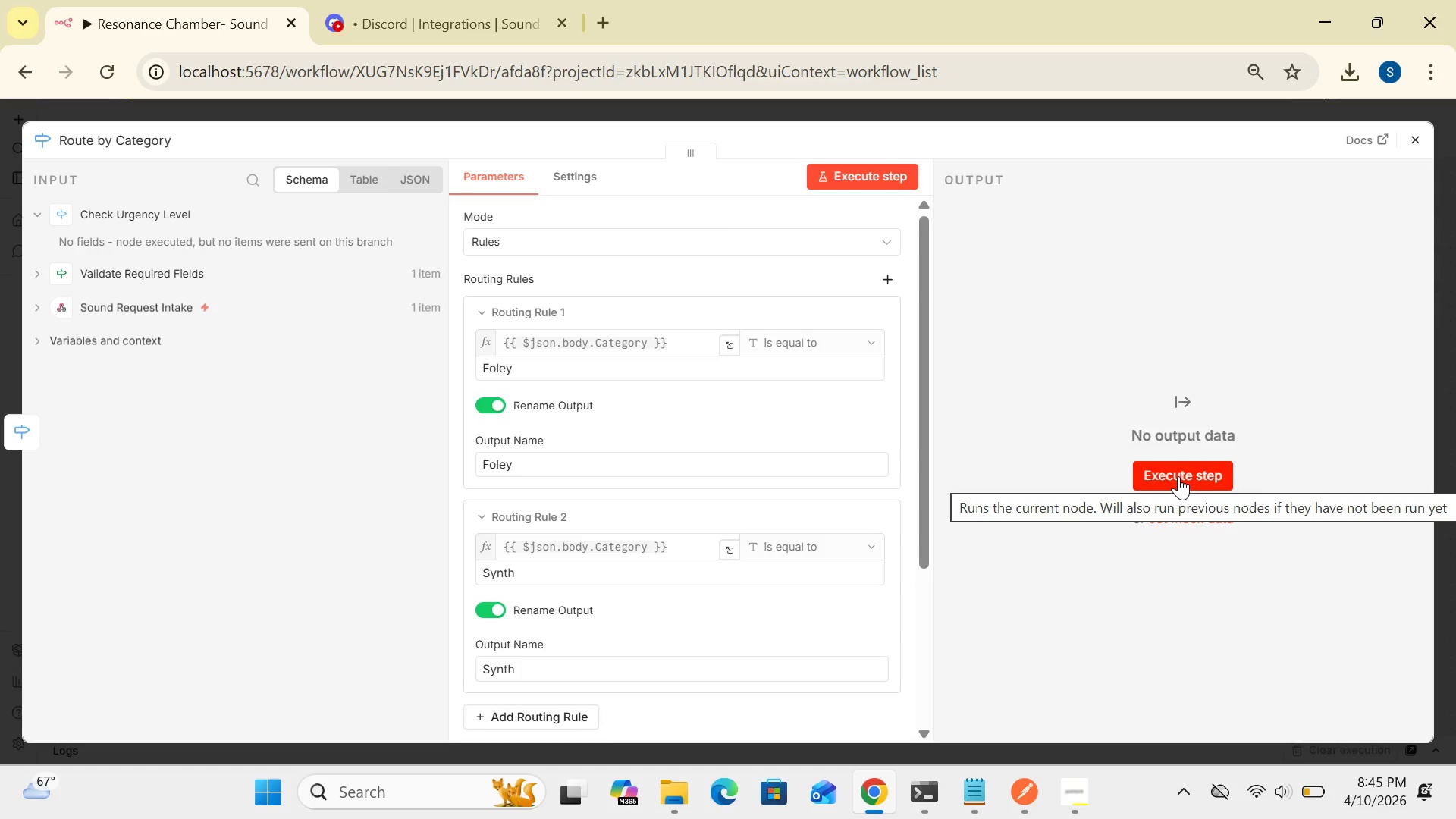 
left_click([1412, 144])
 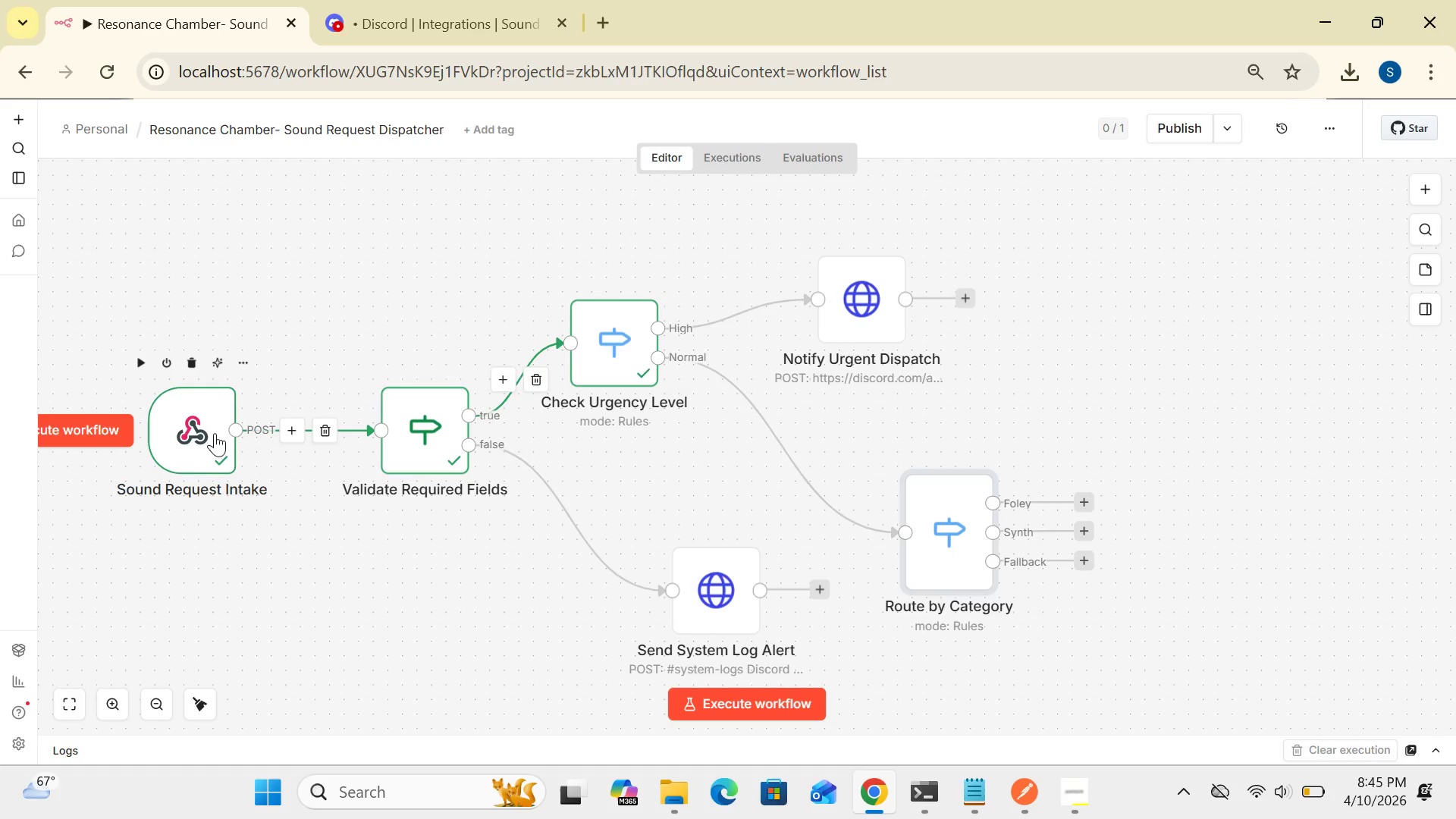 
double_click([190, 434])
 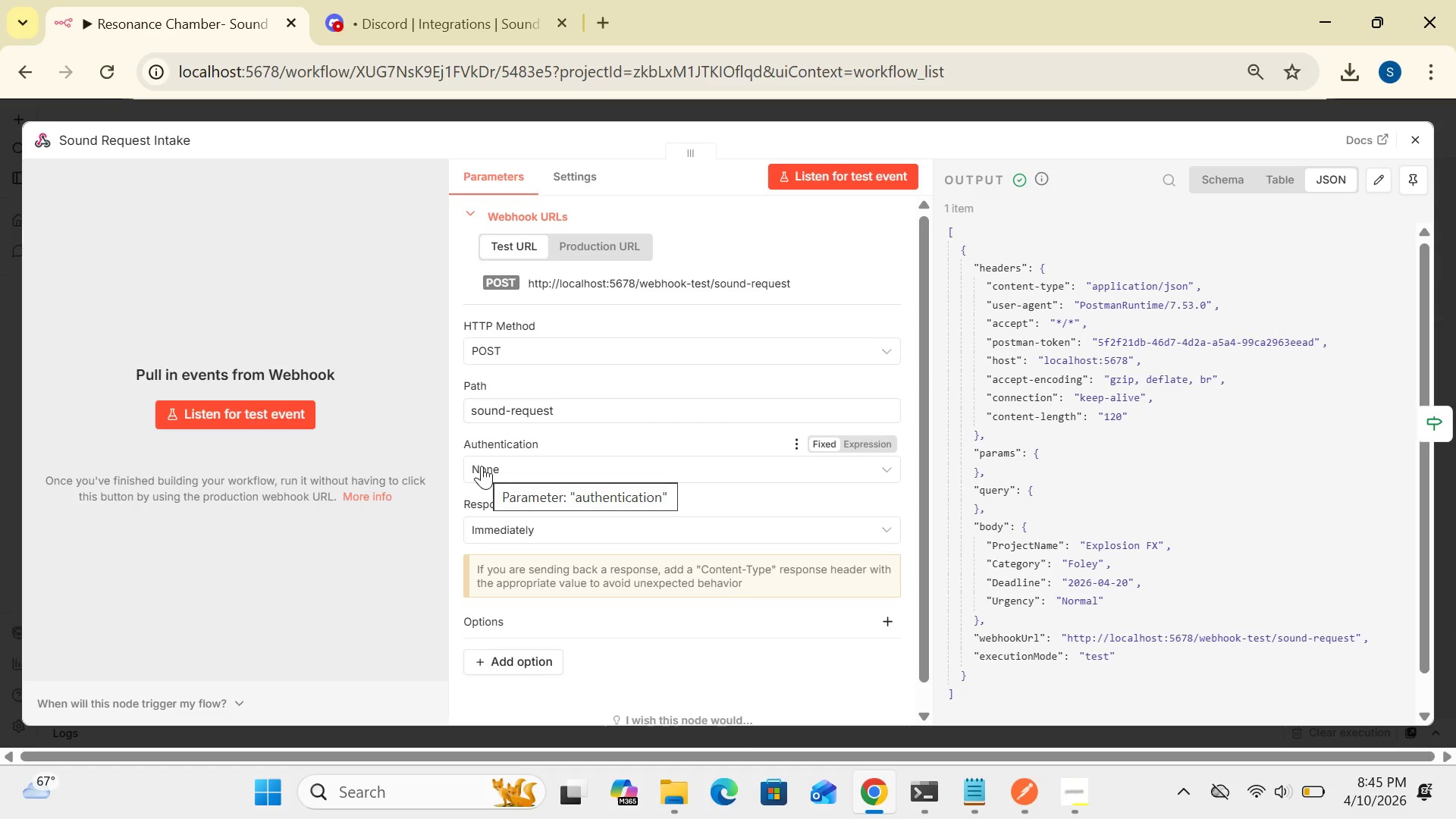 
wait(11.59)
 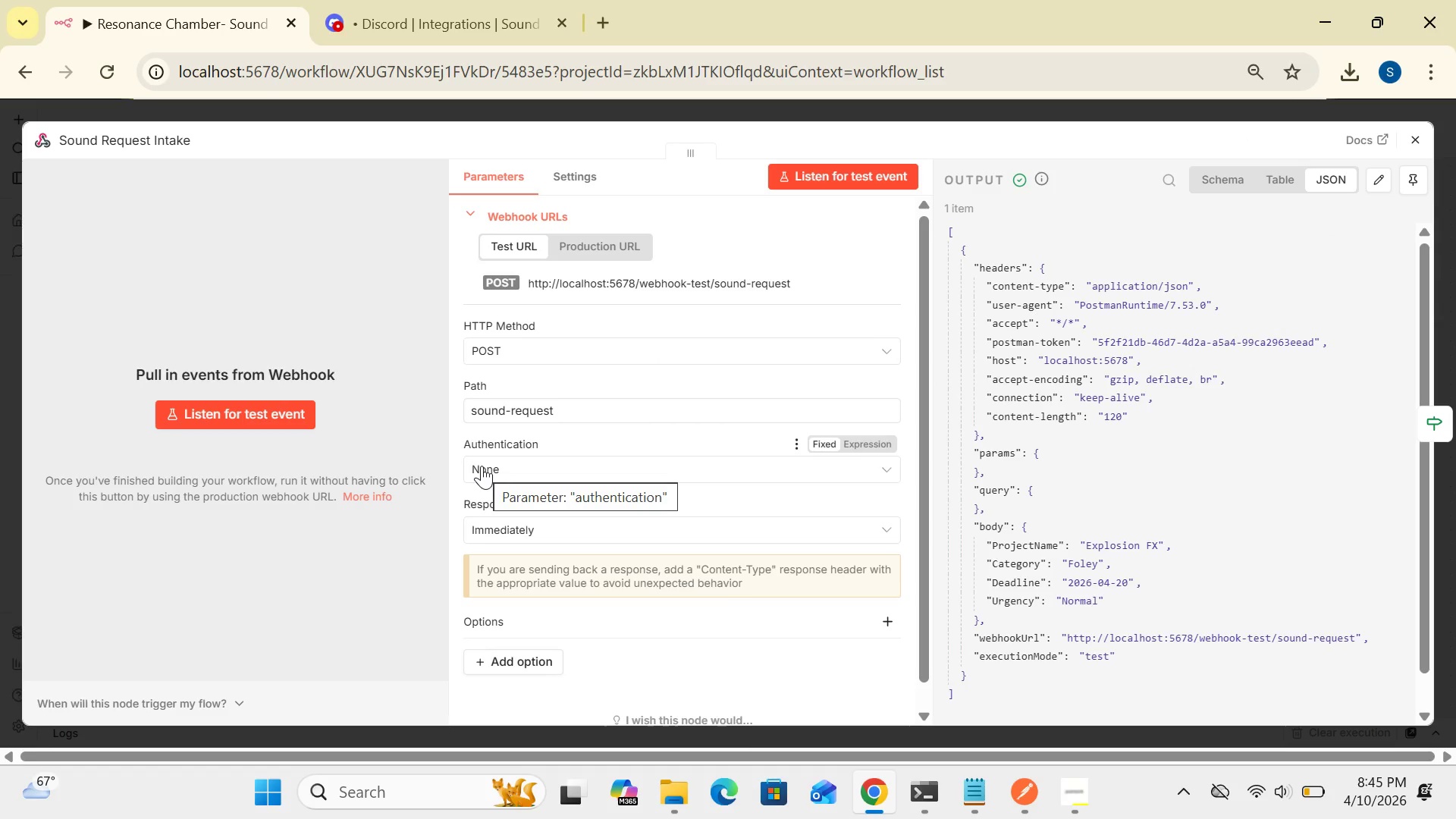 
left_click([851, 184])
 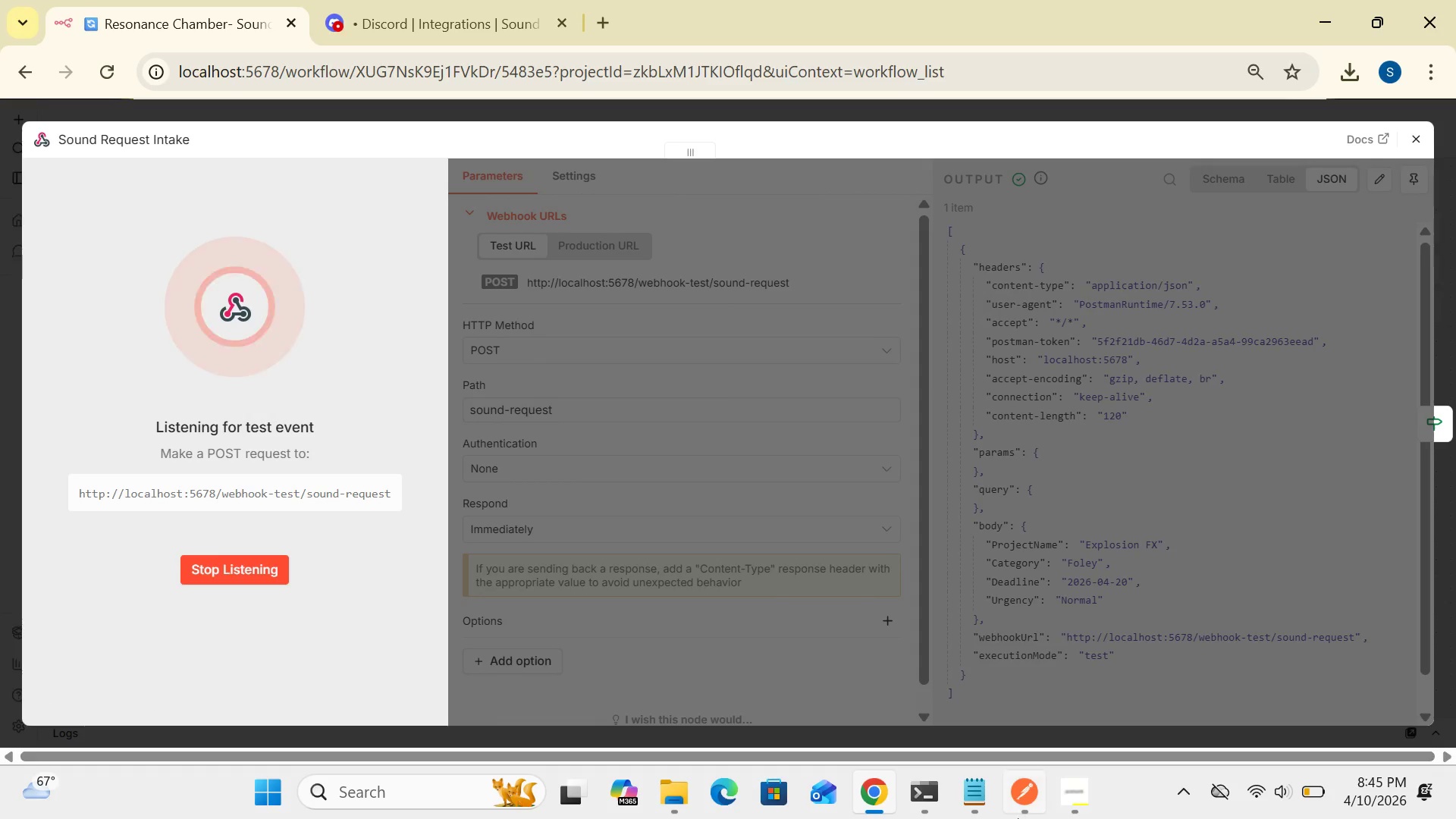 
left_click([1018, 805])
 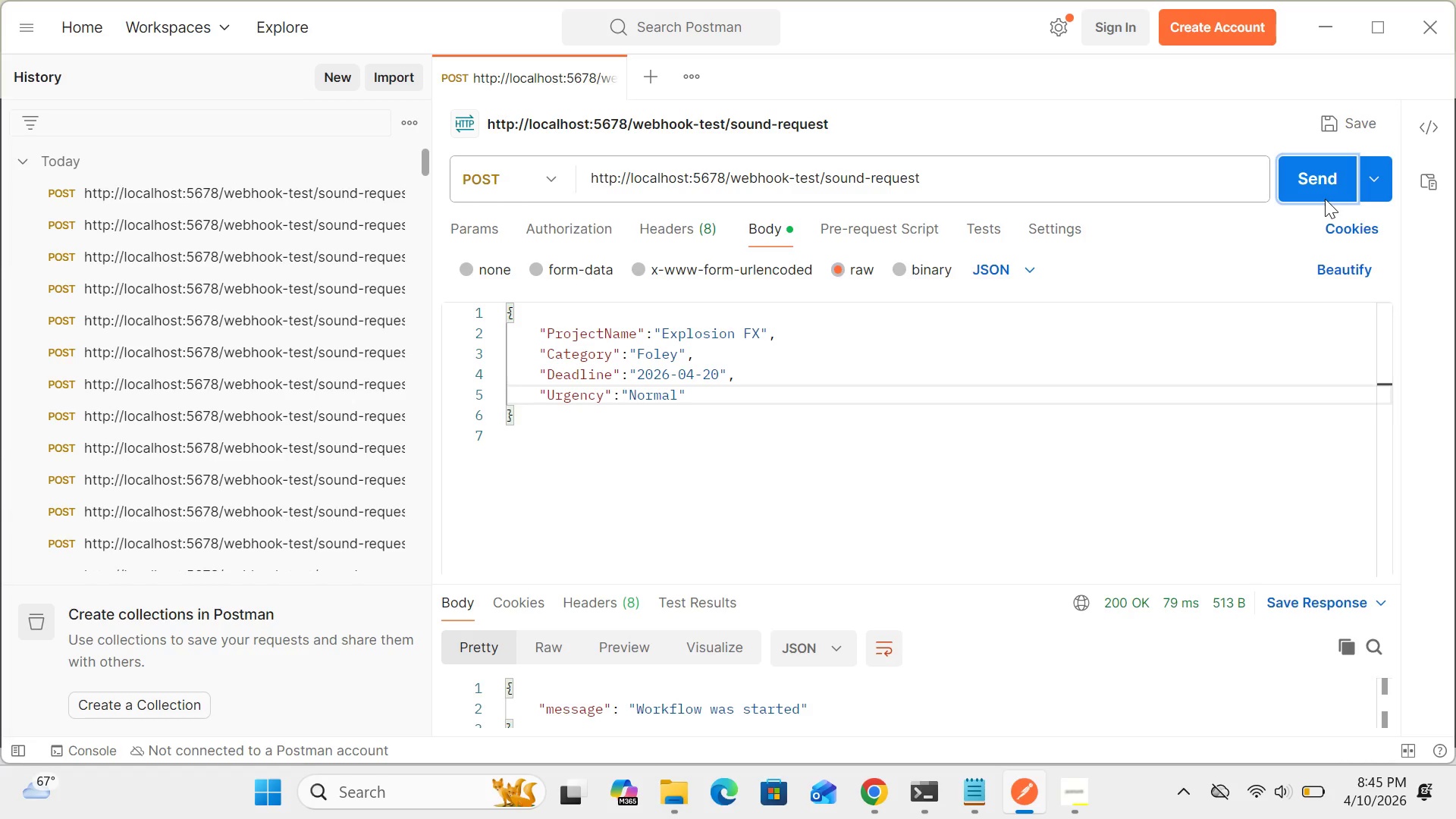 
left_click([1325, 180])
 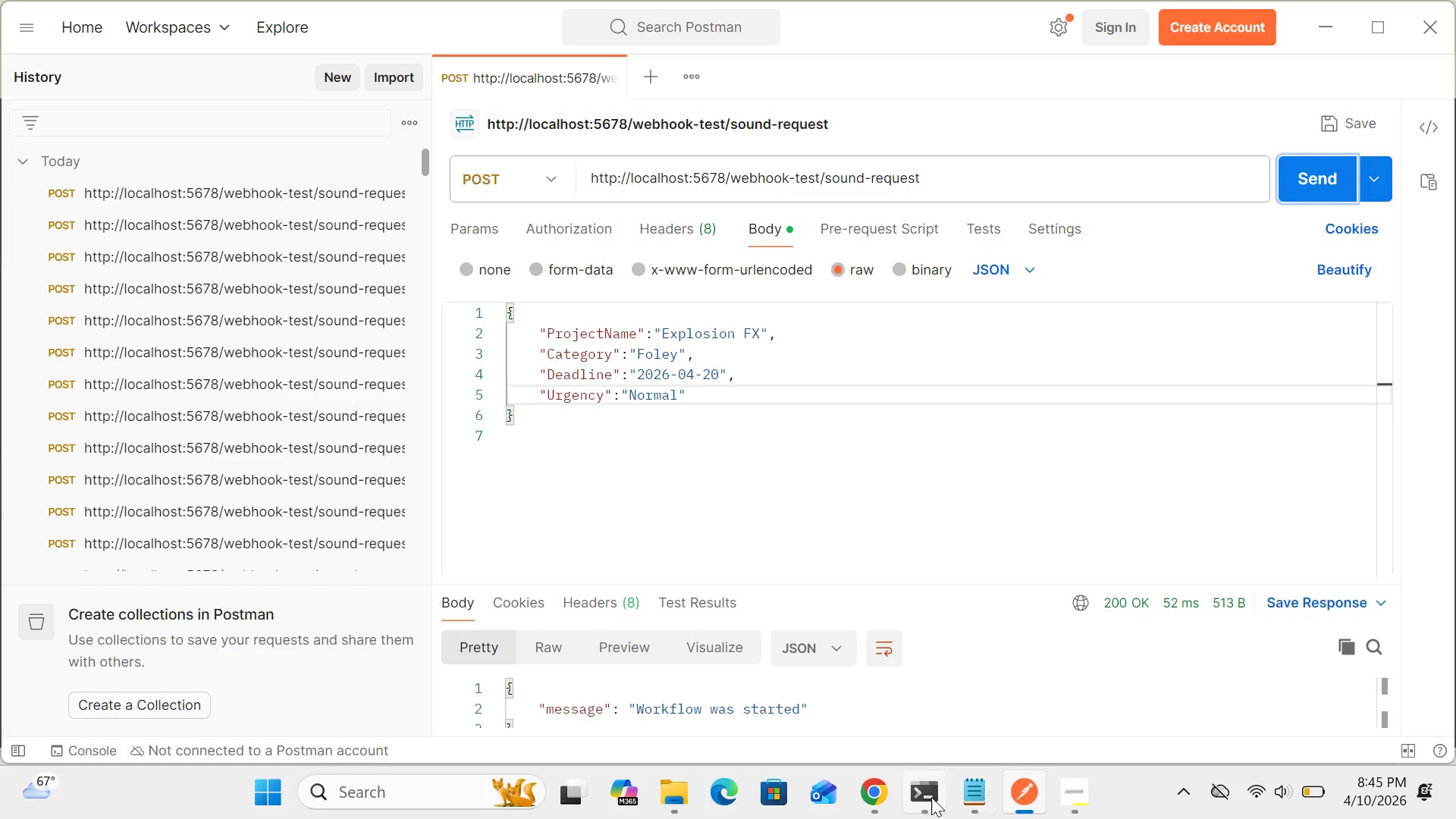 
left_click([888, 795])
 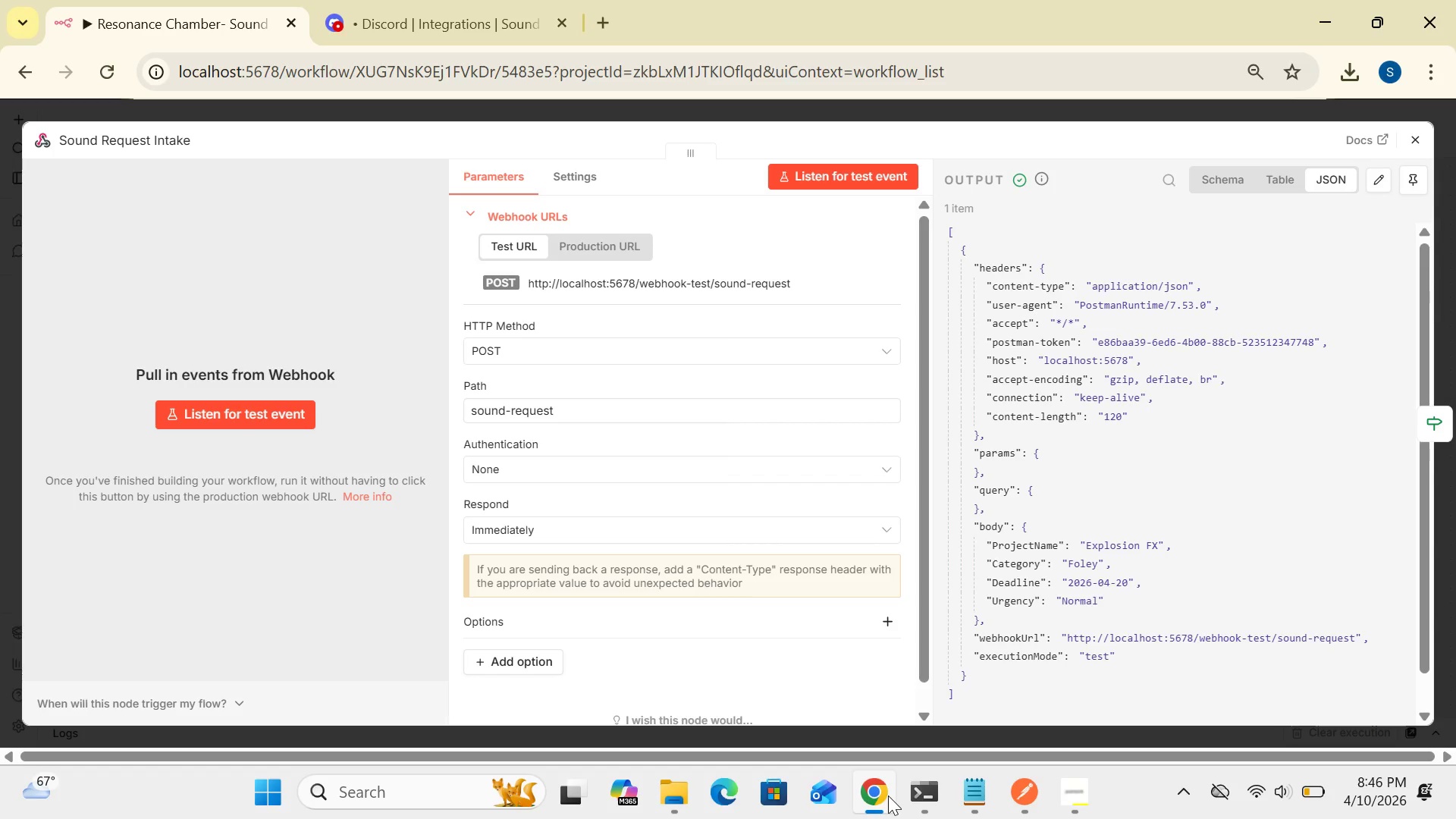 
wait(16.84)
 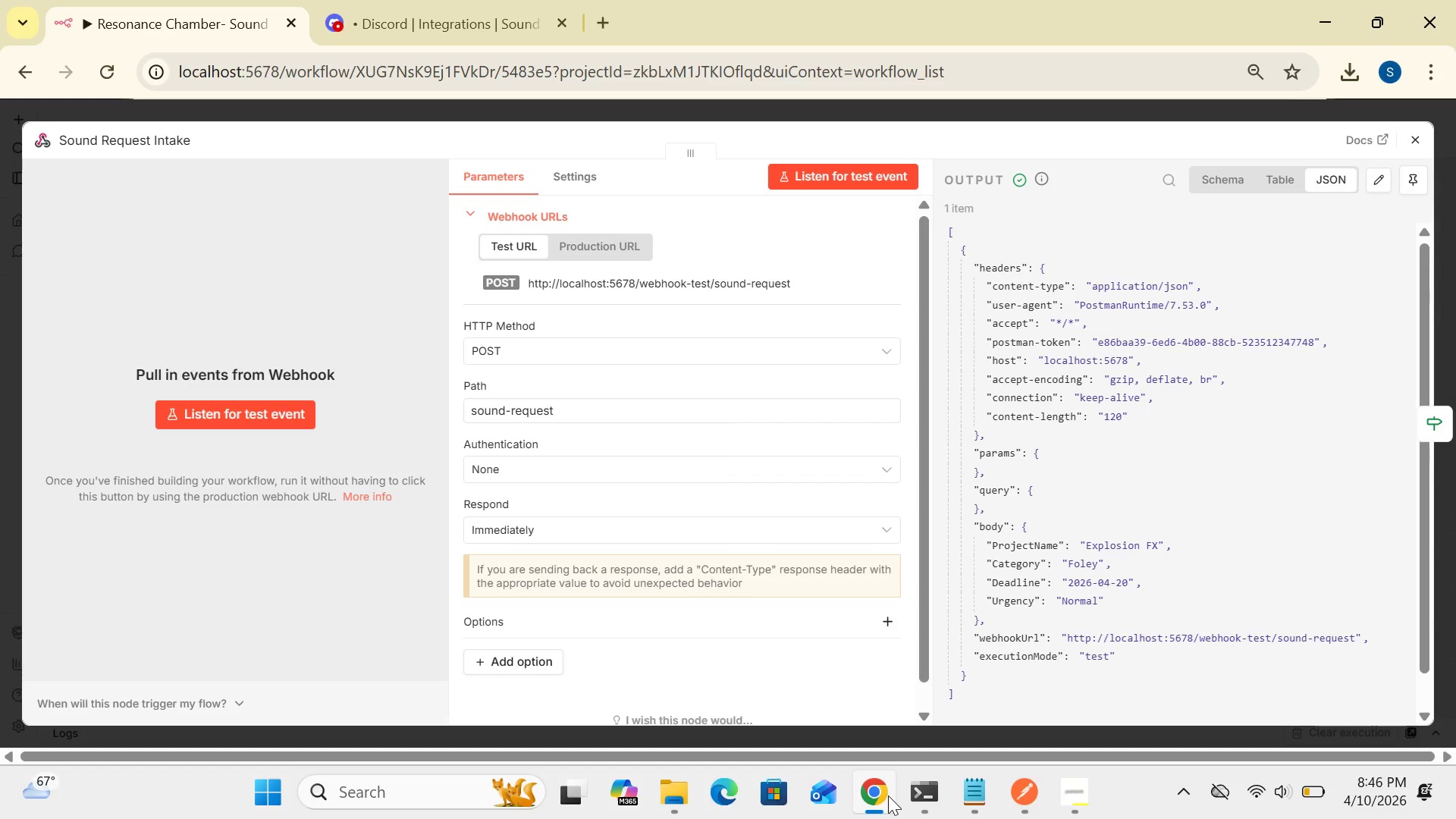 
left_click([1420, 133])
 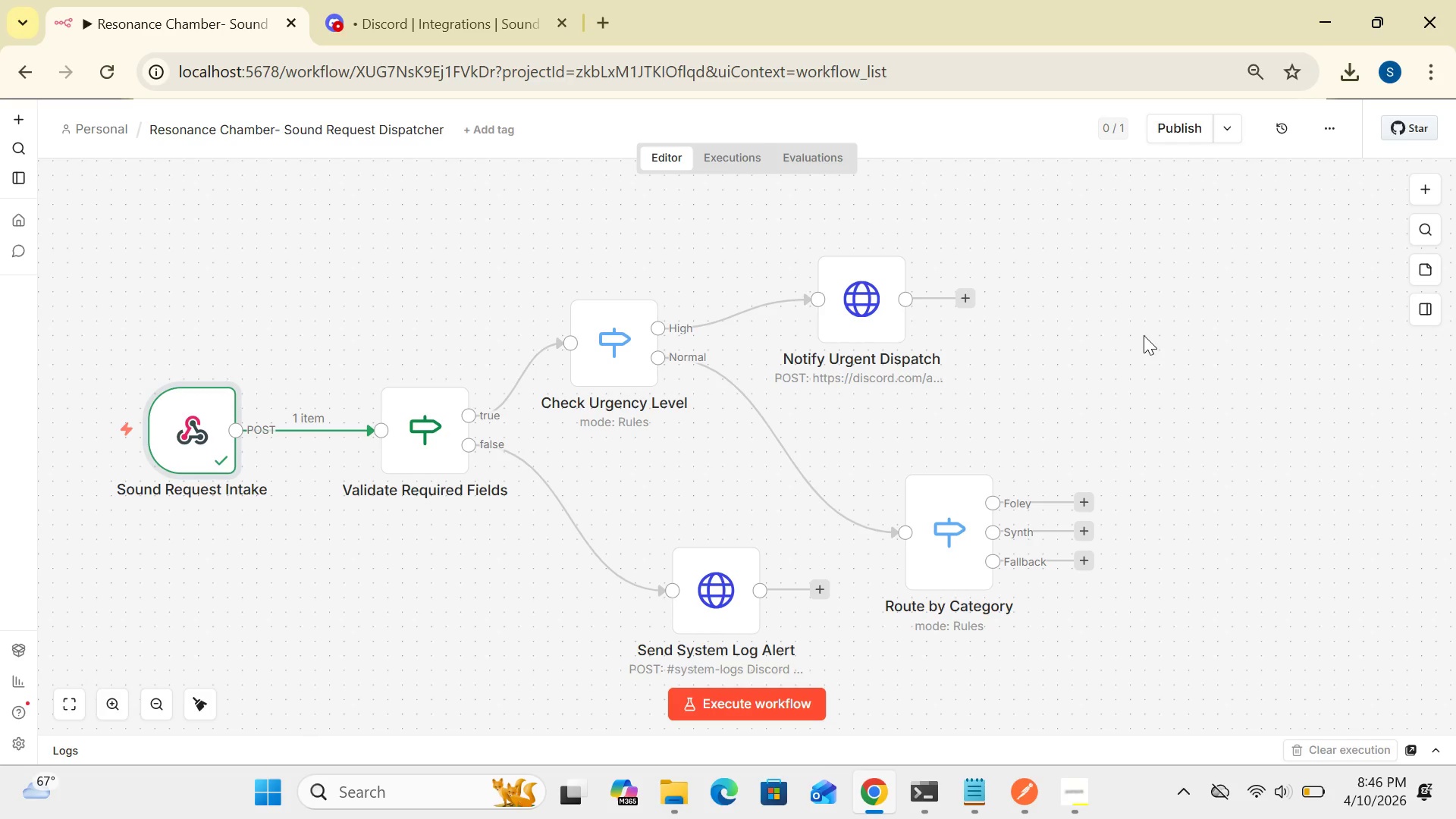 
wait(17.61)
 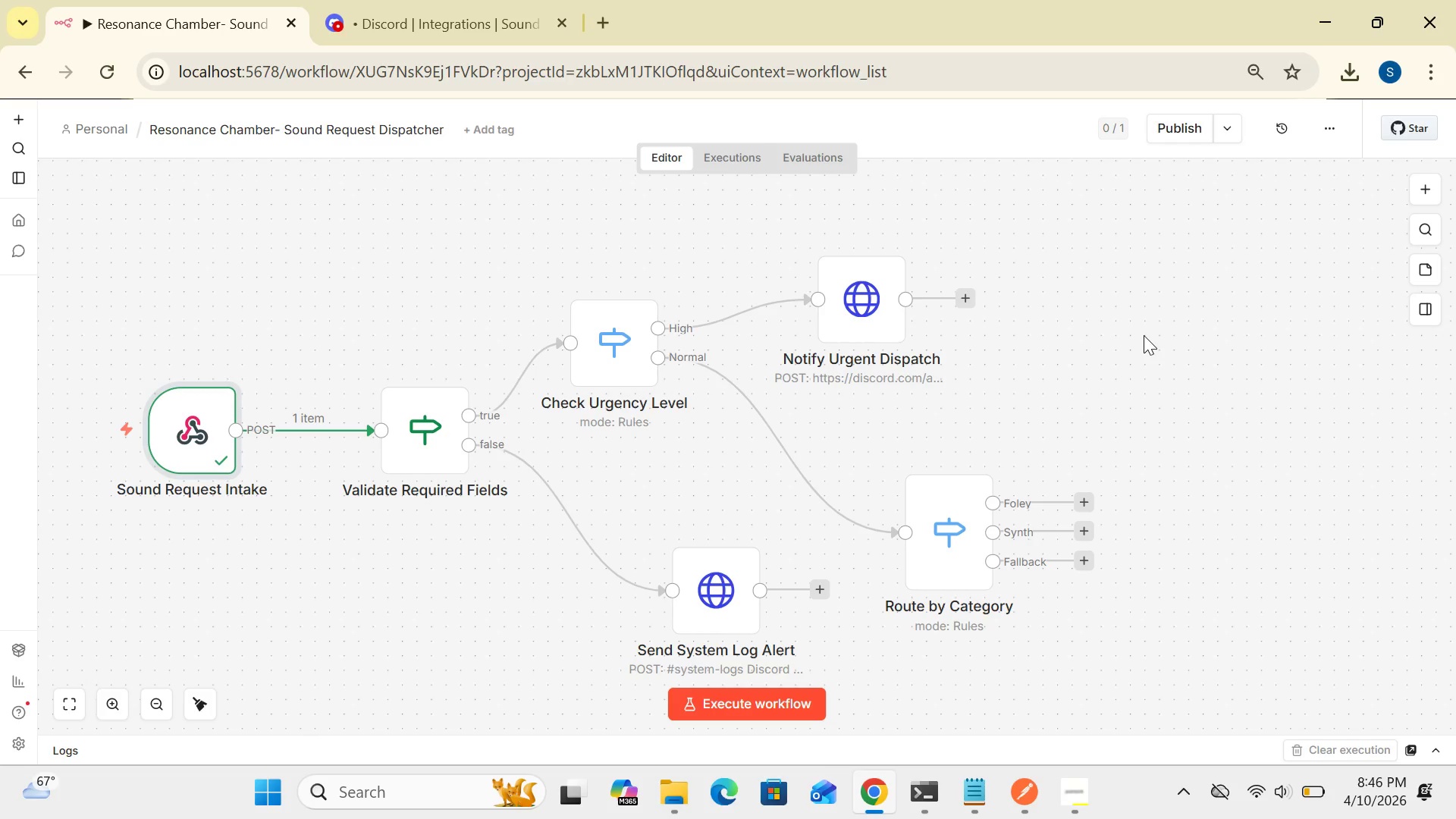 
double_click([199, 434])
 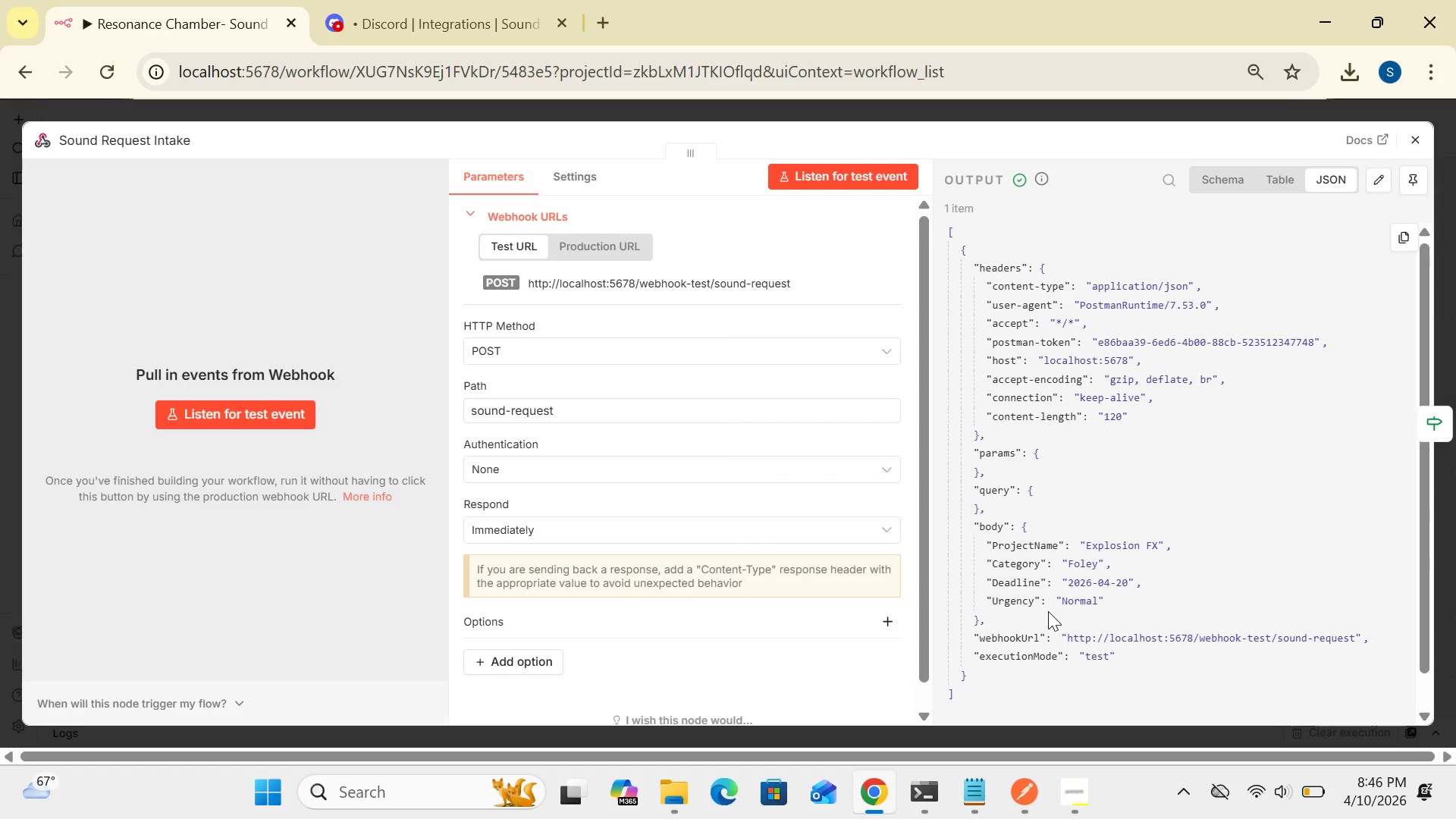 
wait(28.6)
 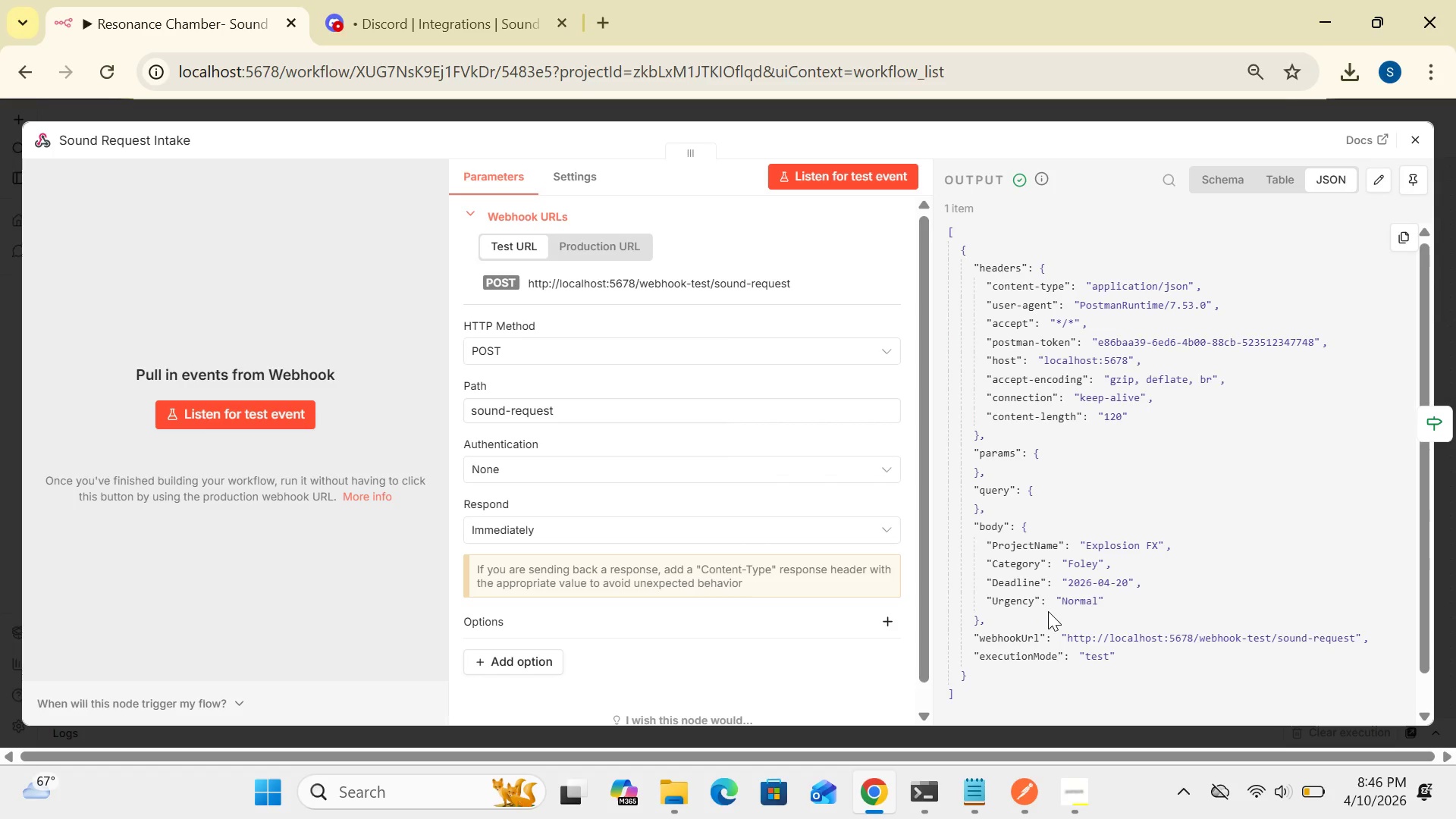 
mouse_move([1042, 198])
 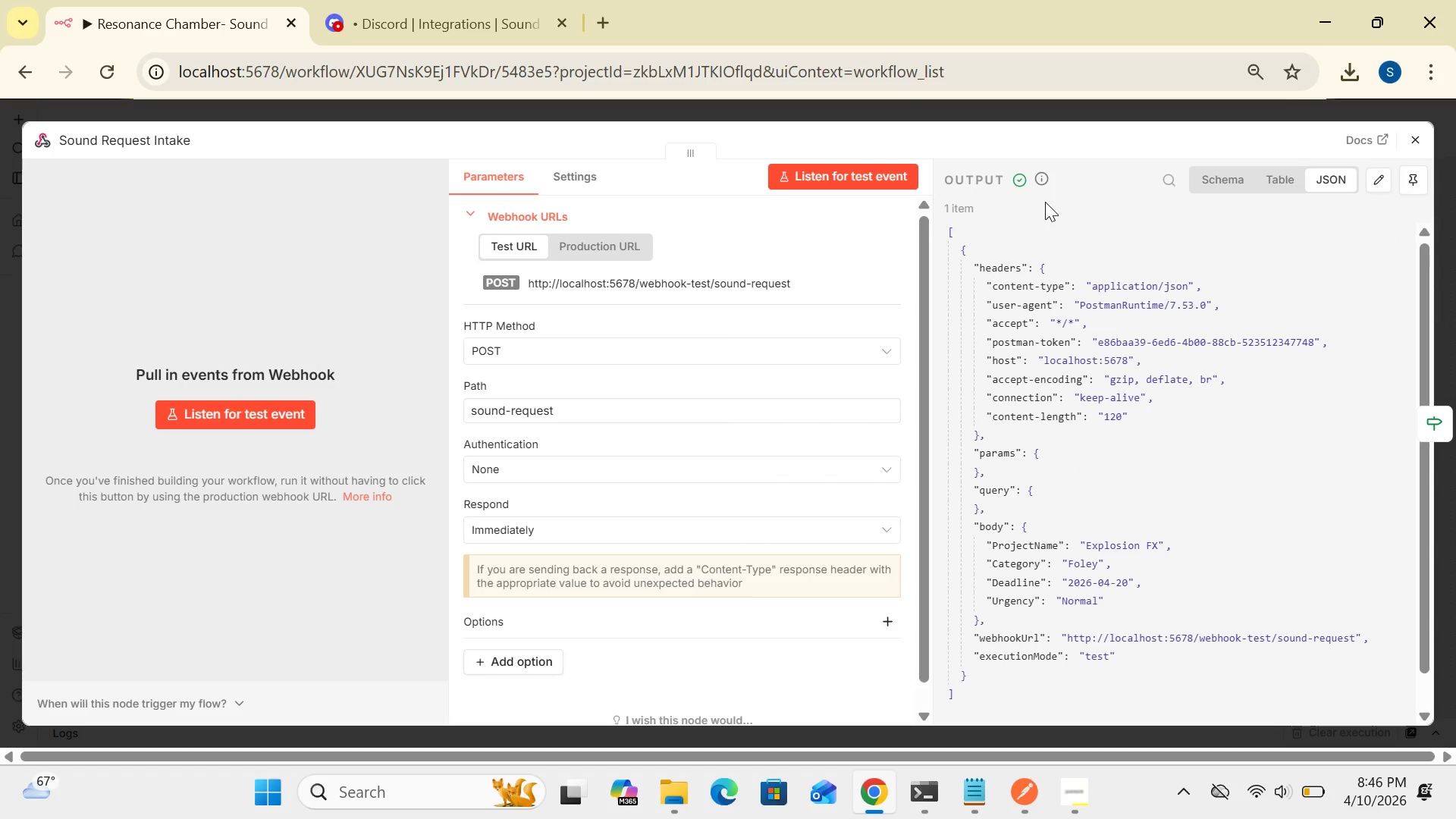 
mouse_move([1059, 212])
 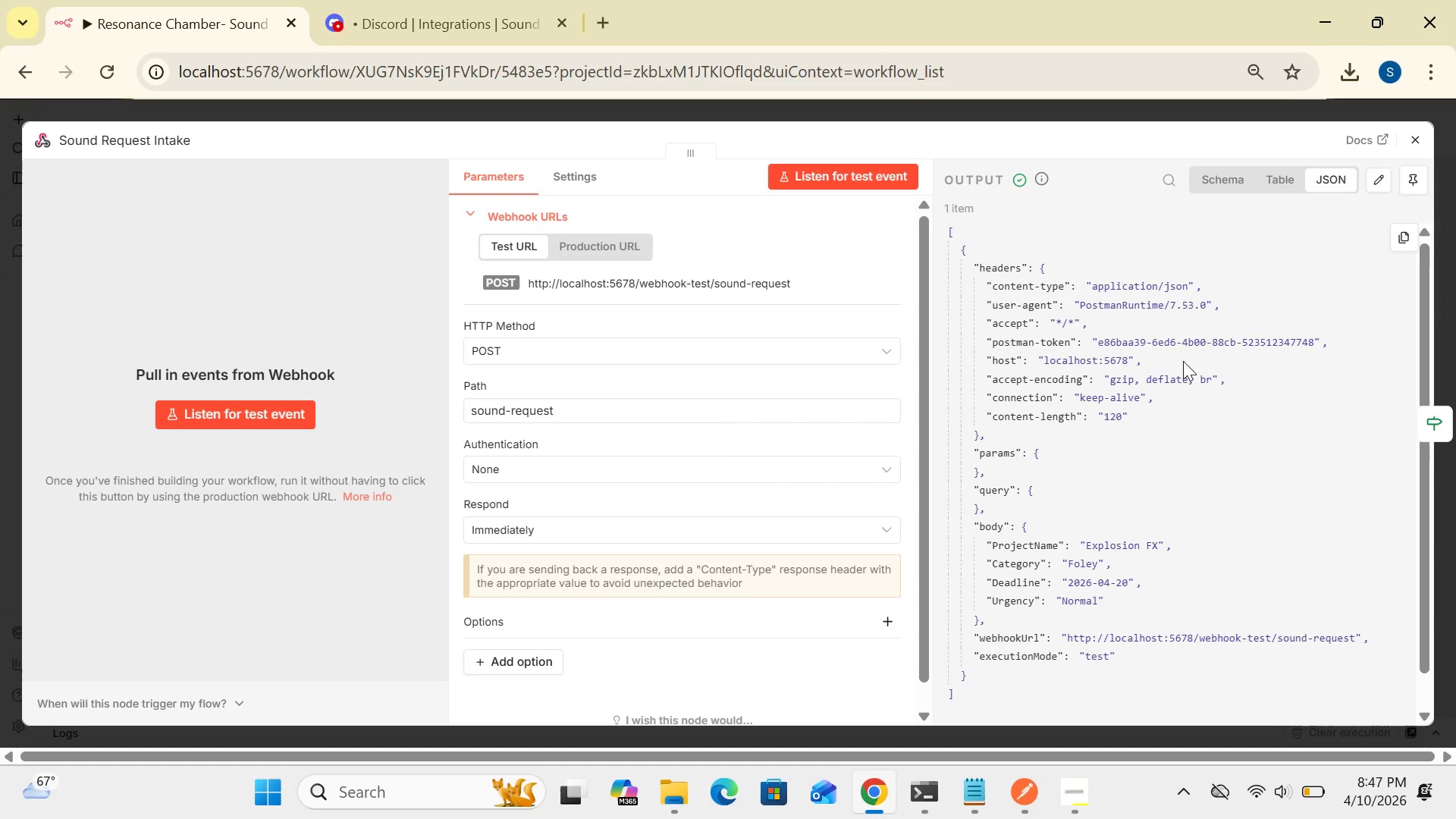 
wait(20.51)
 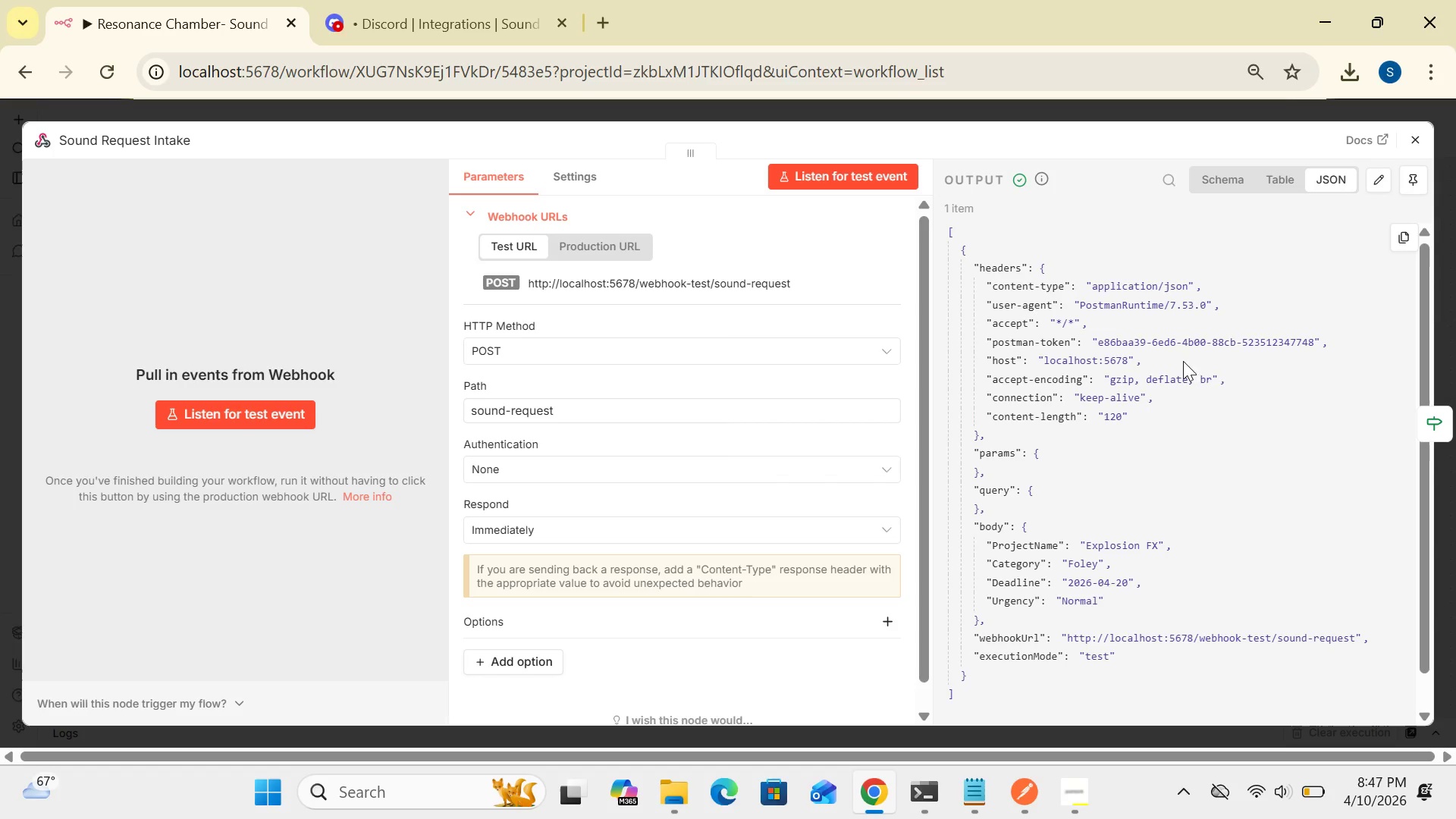 
left_click([1411, 176])
 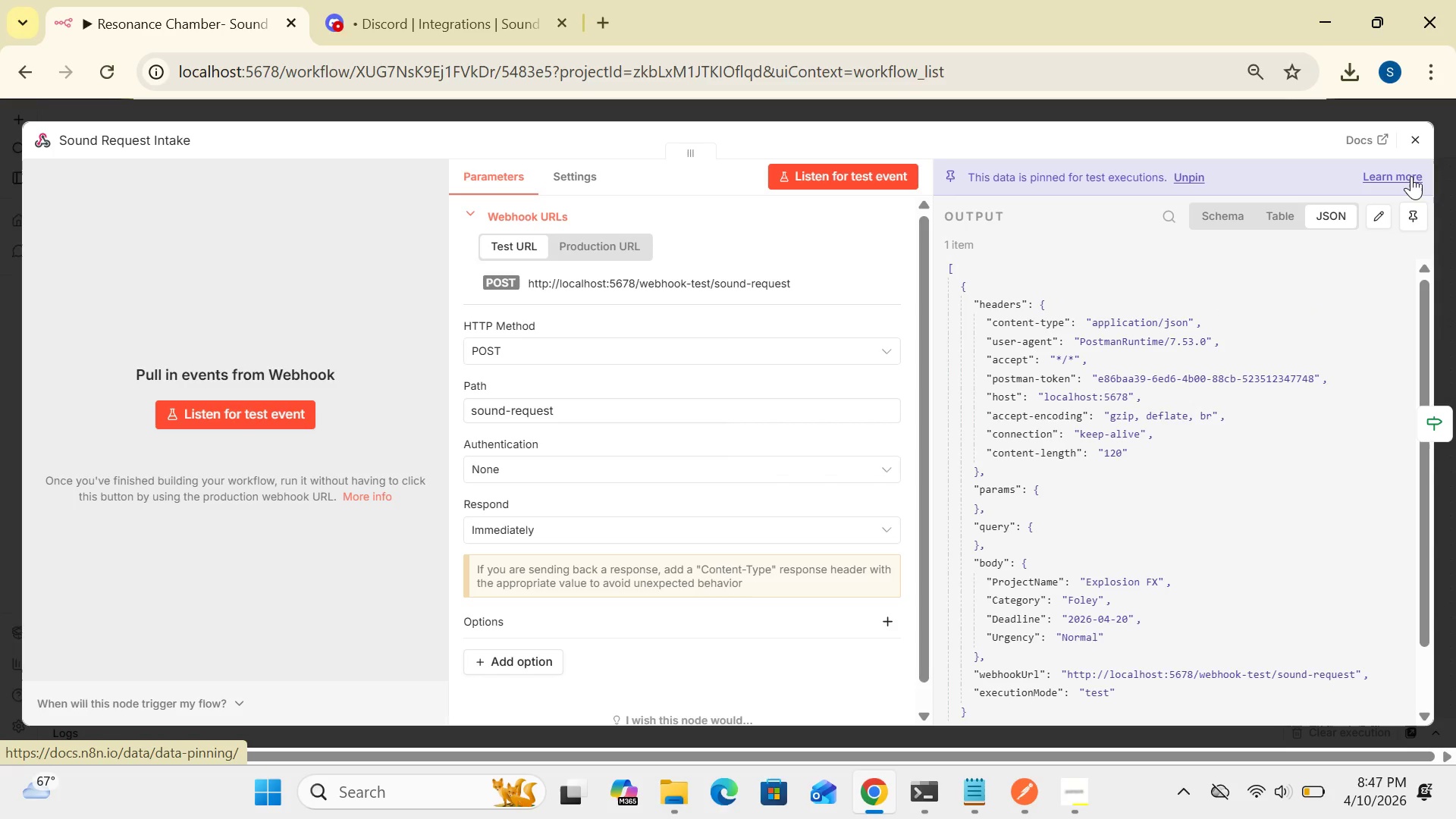 
wait(19.42)
 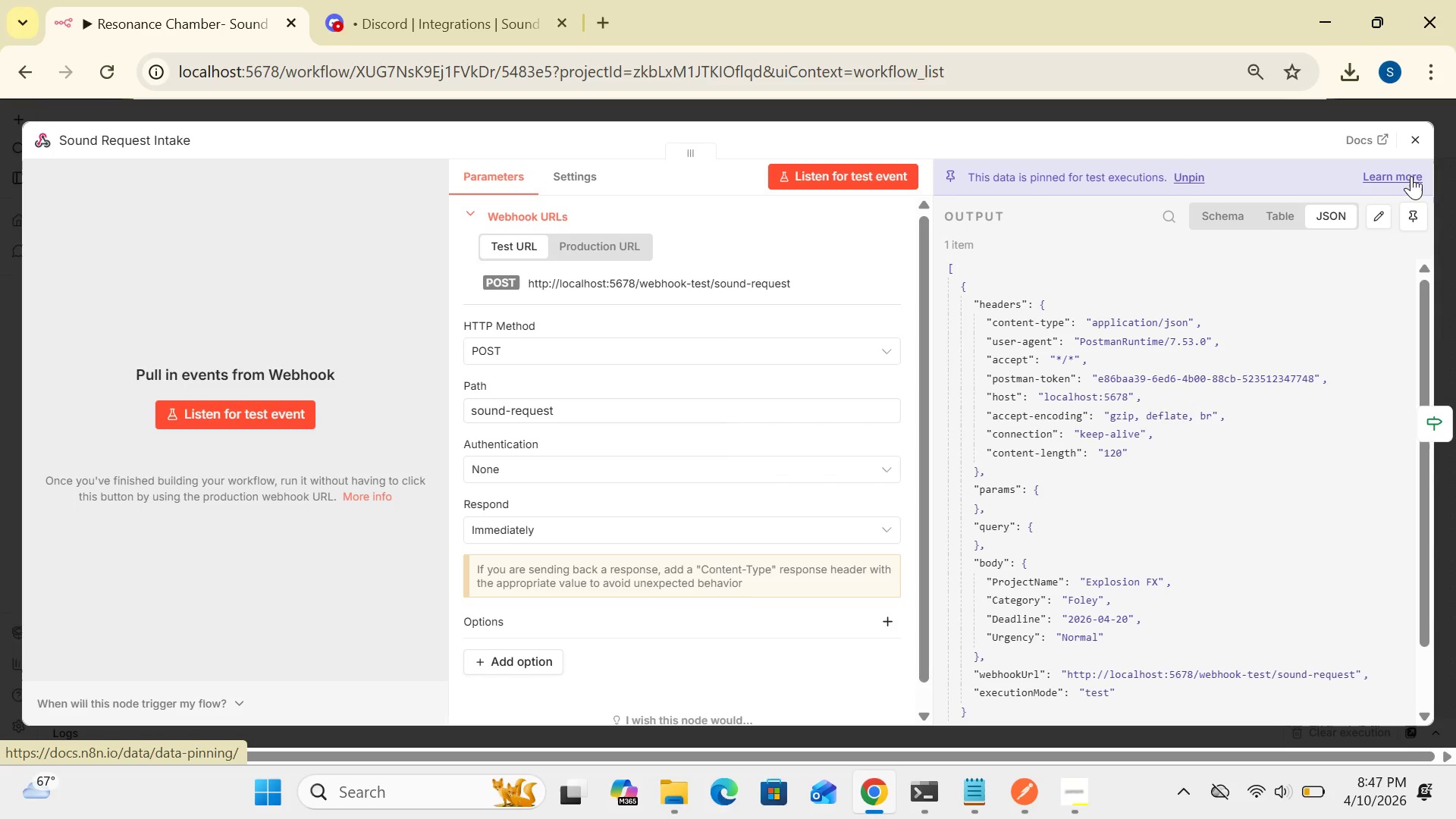 
left_click([1420, 141])
 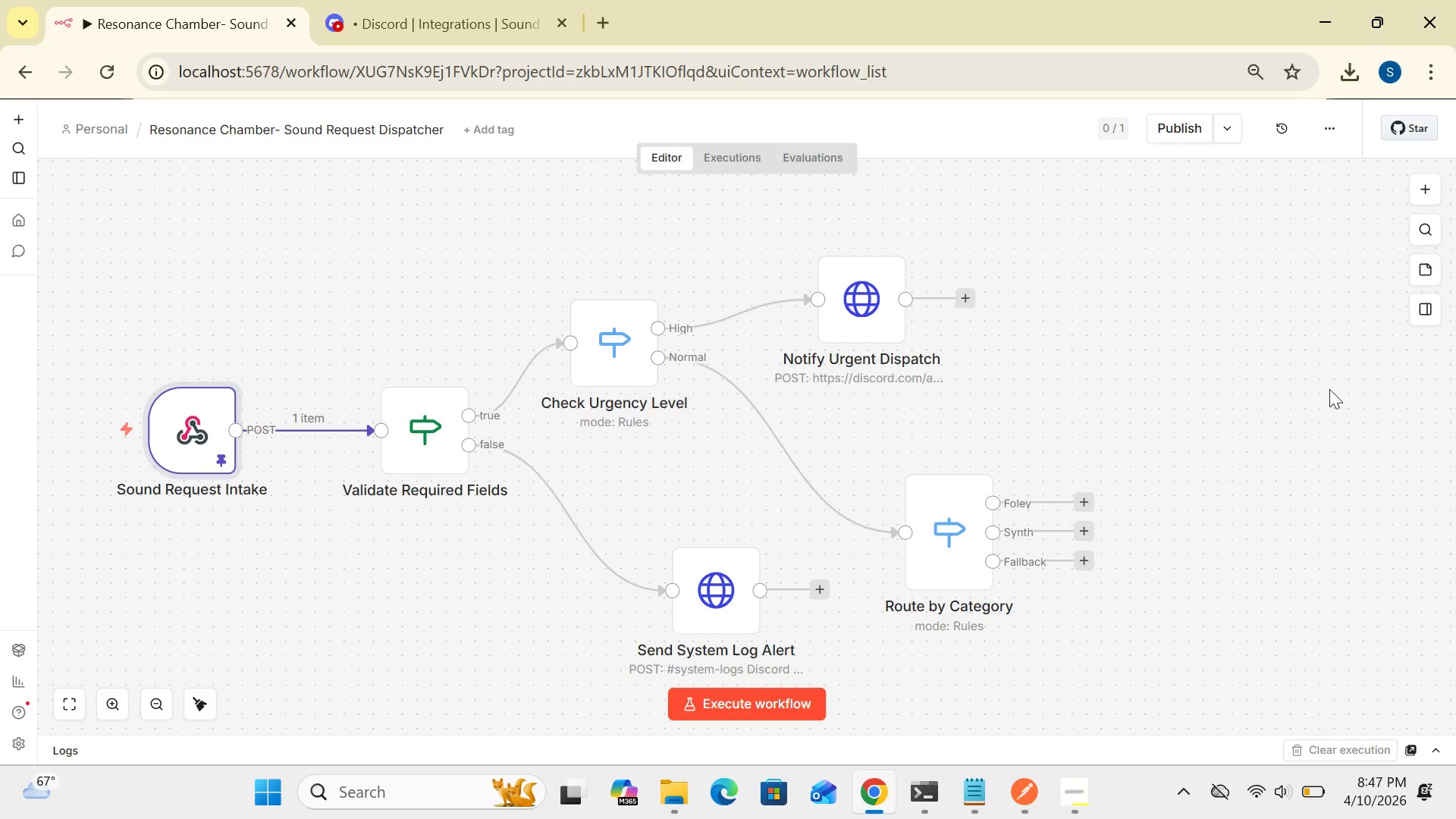 
wait(7.69)
 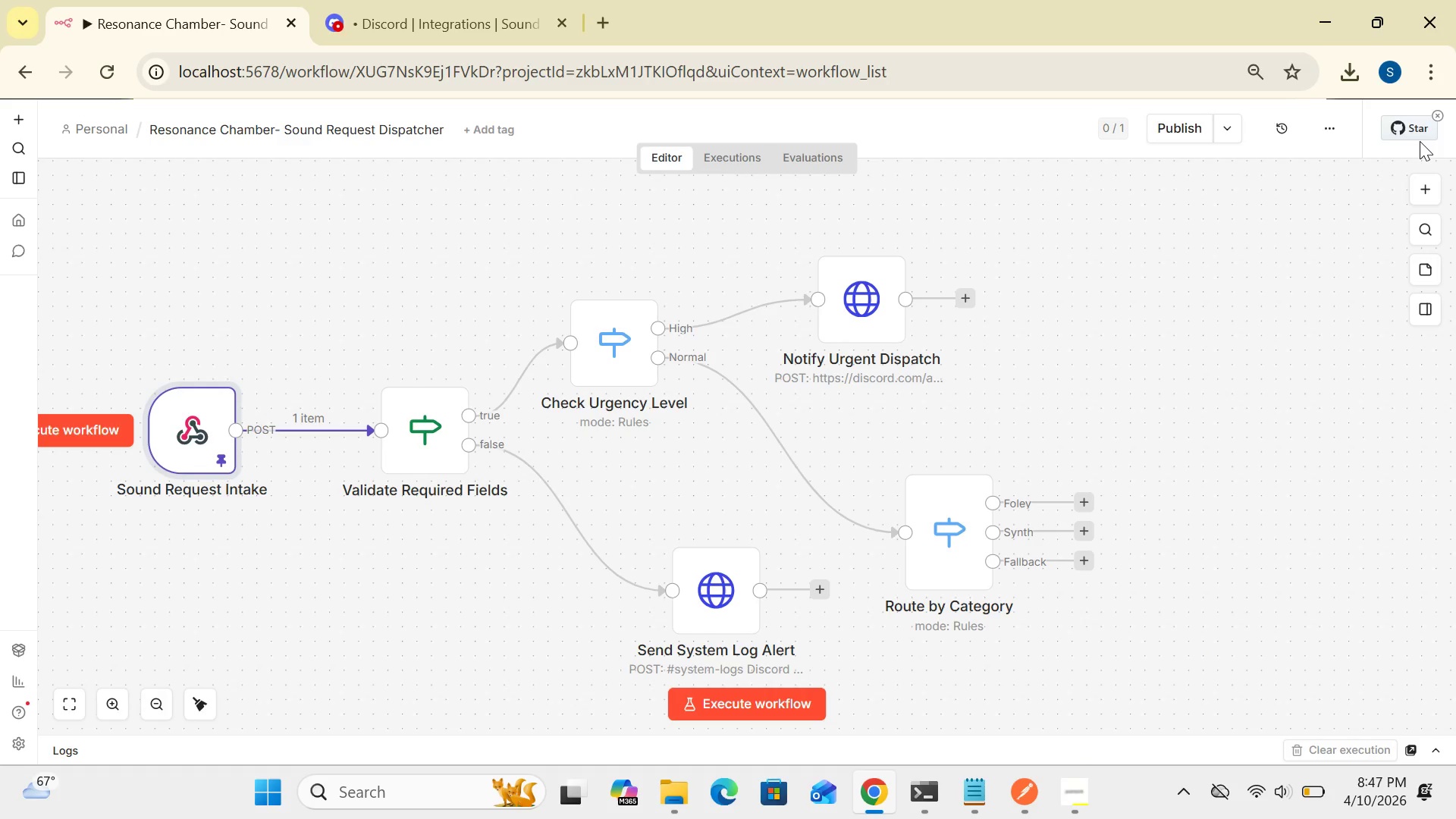 
left_click([717, 695])
 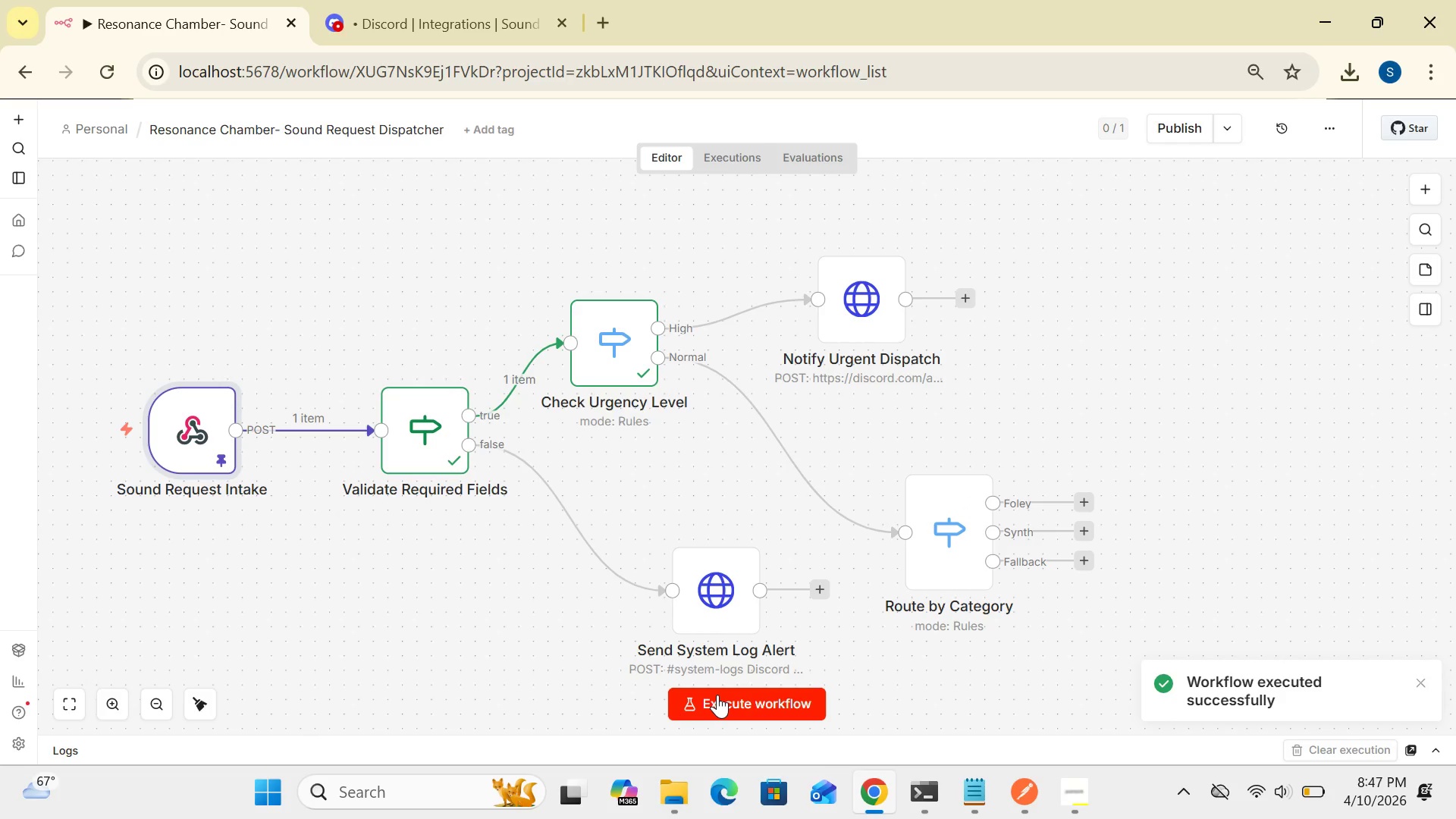 
wait(5.34)
 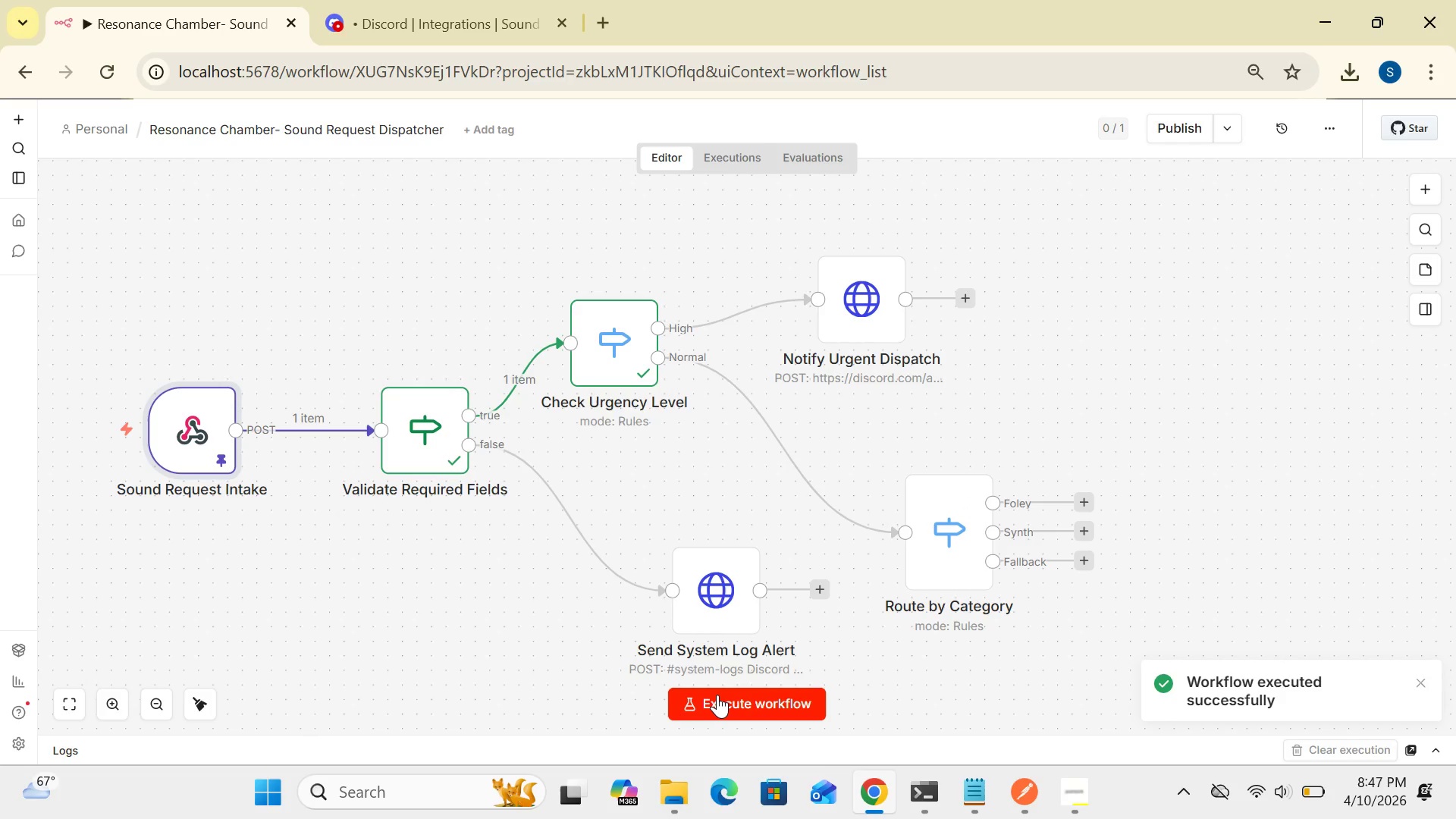 
left_click([733, 705])
 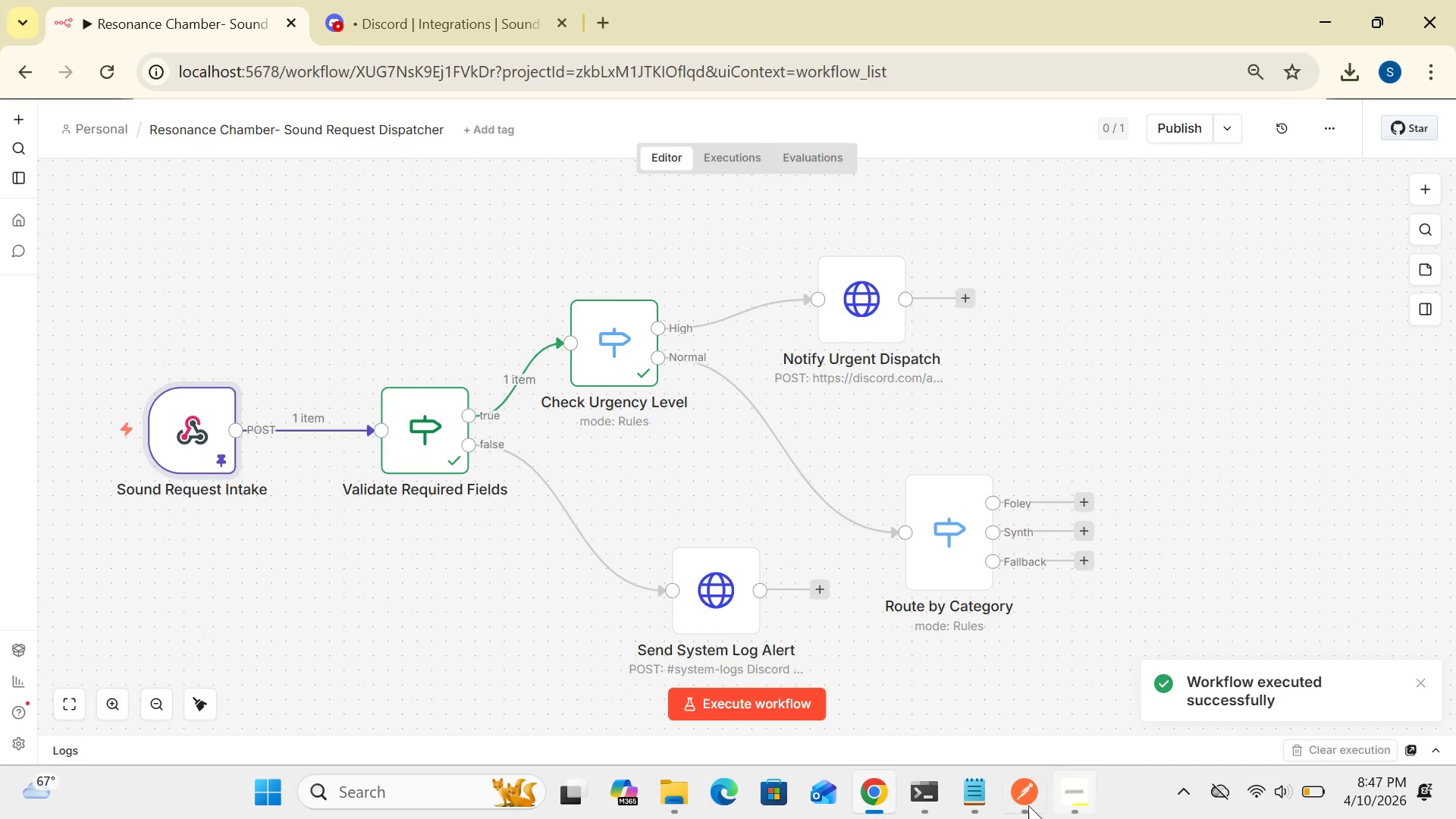 
left_click([1019, 805])
 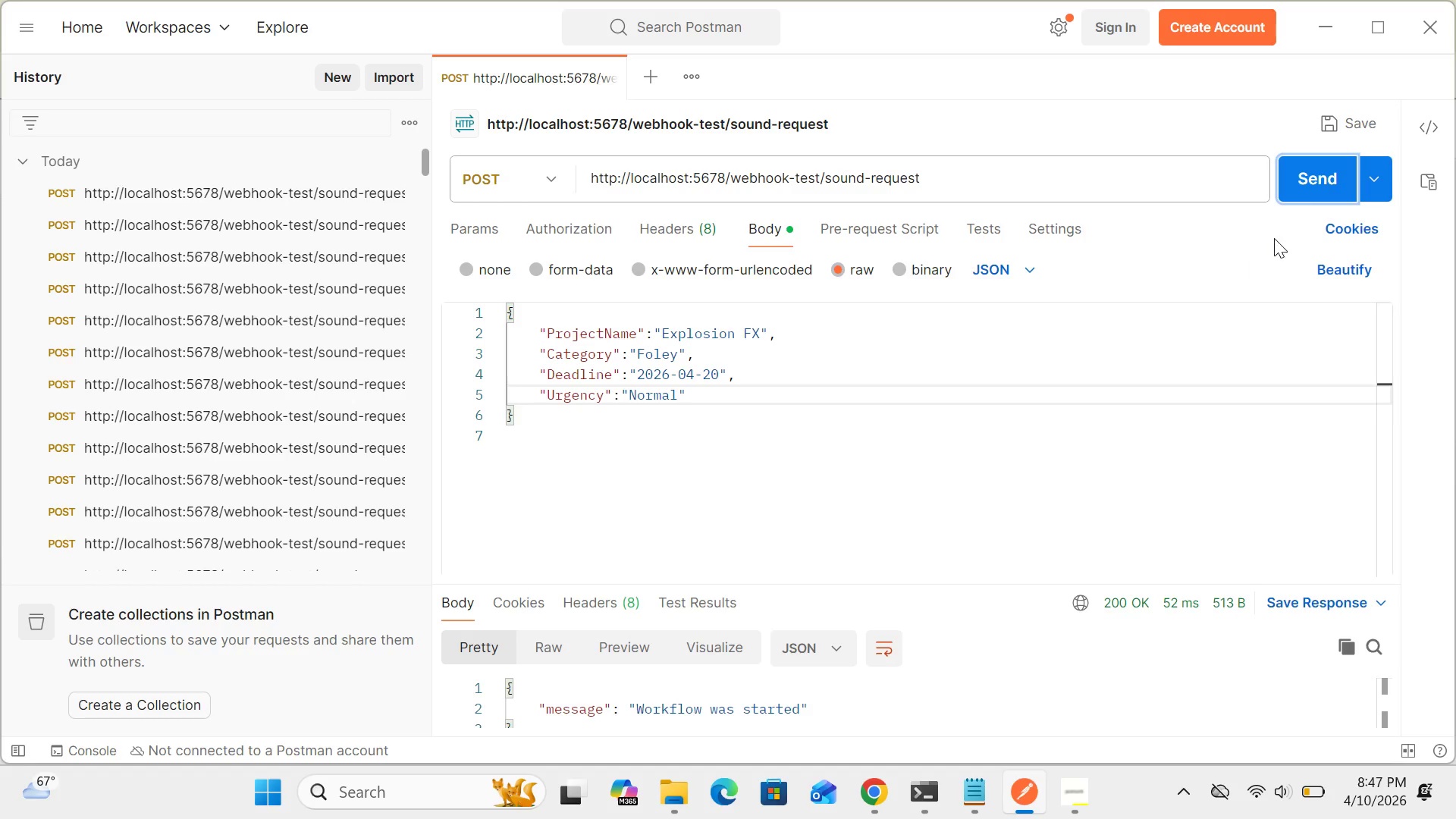 
left_click([1302, 193])
 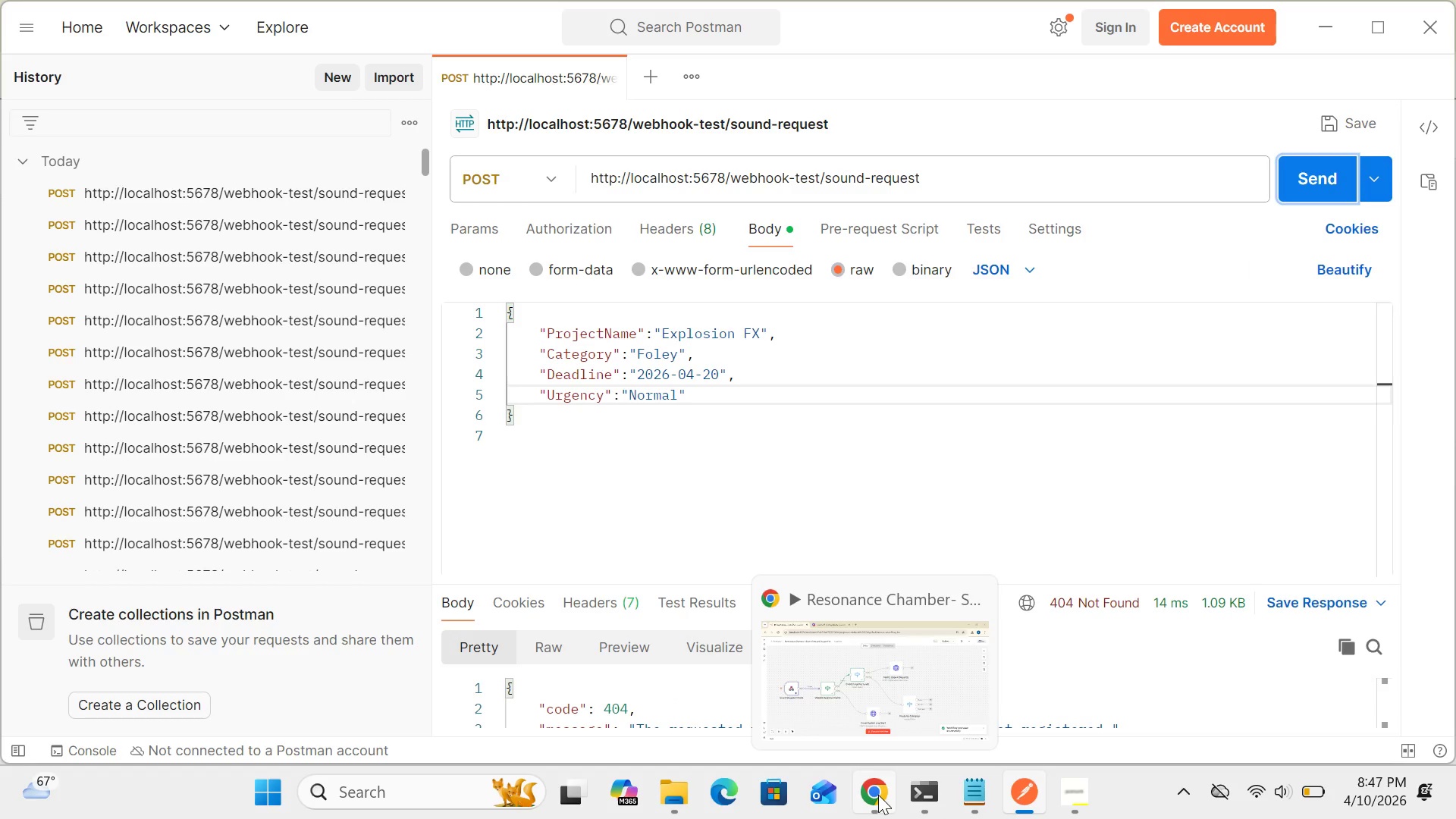 
left_click([878, 795])
 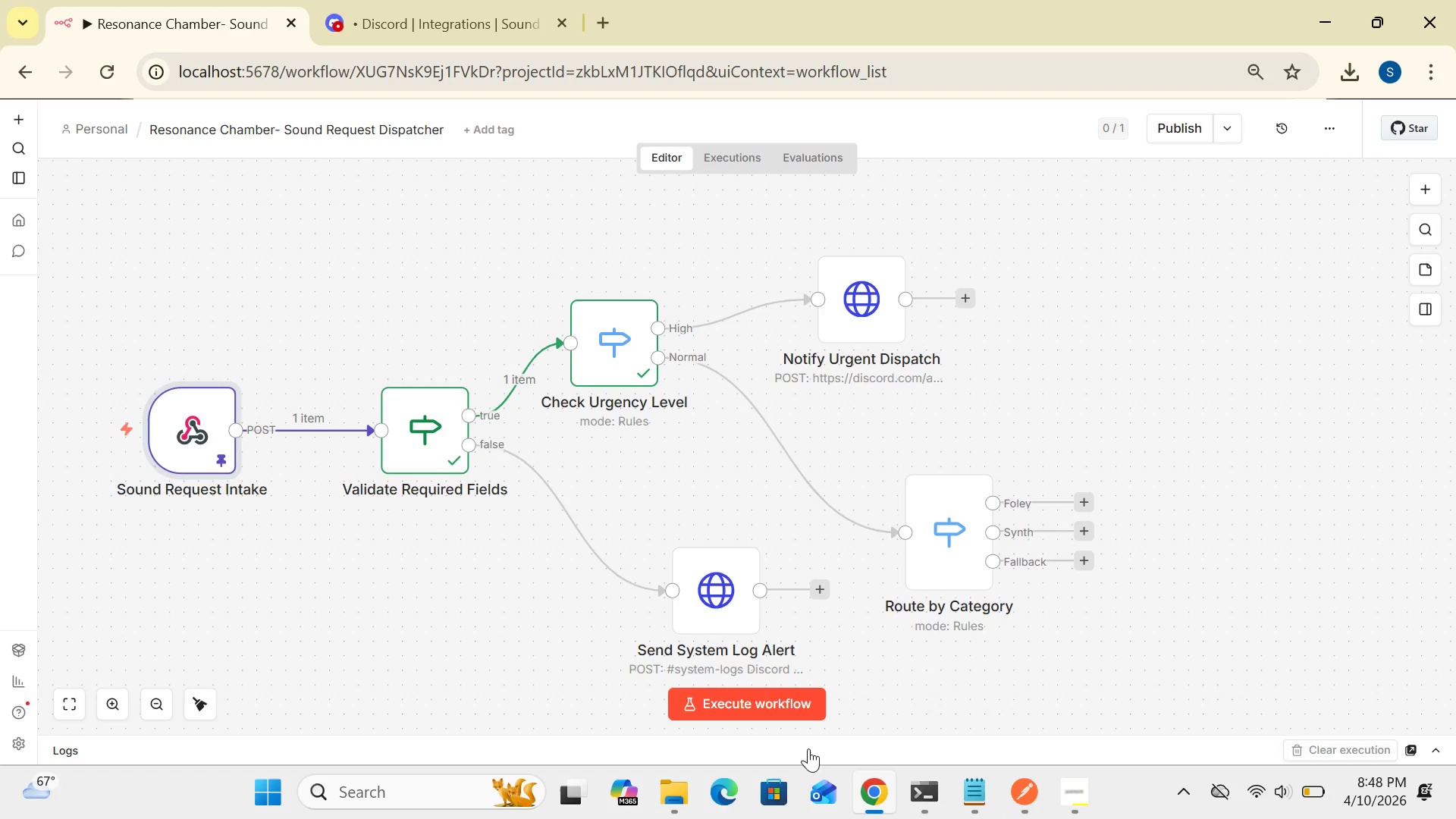 
left_click([792, 710])
 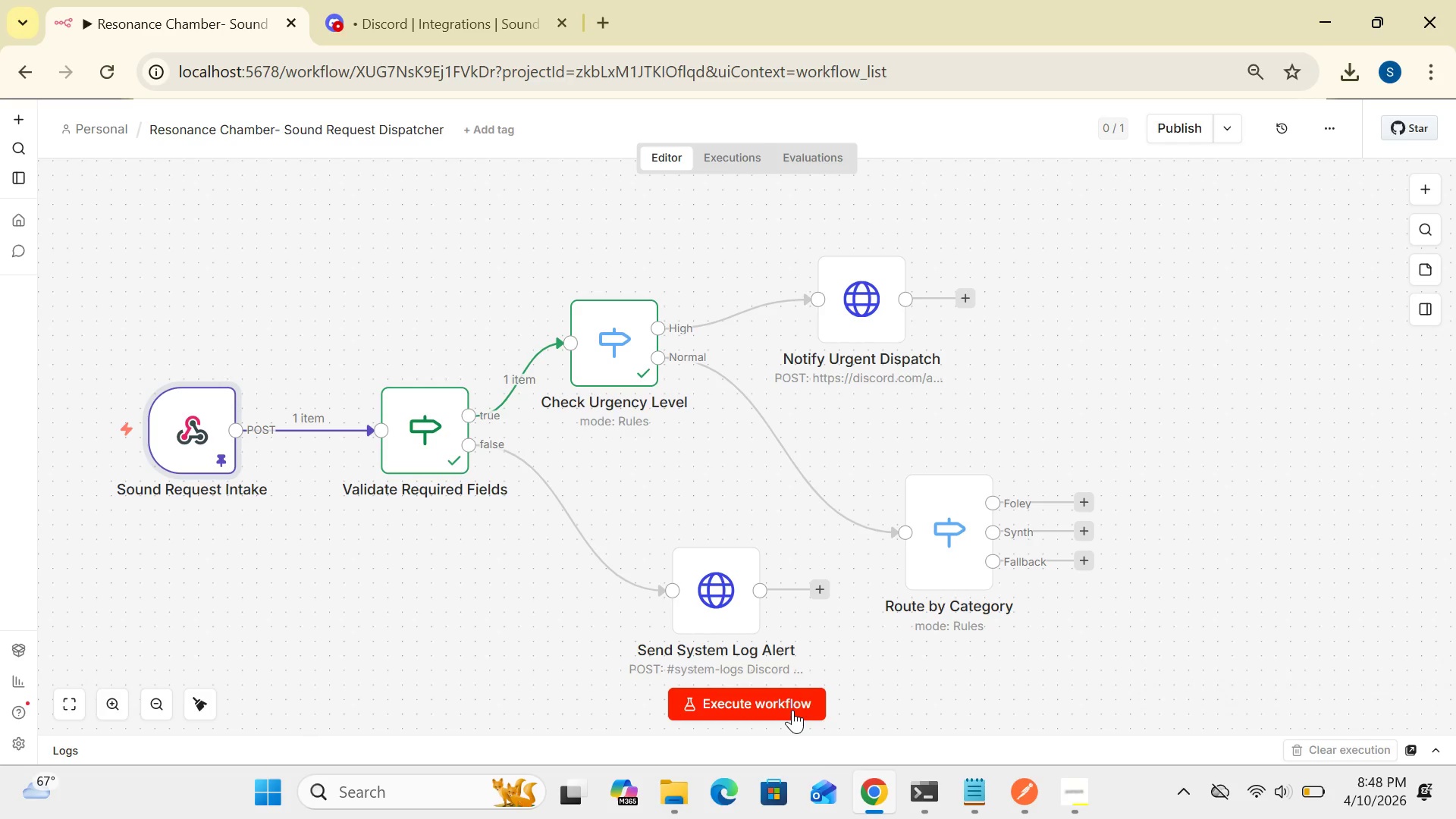 
wait(13.05)
 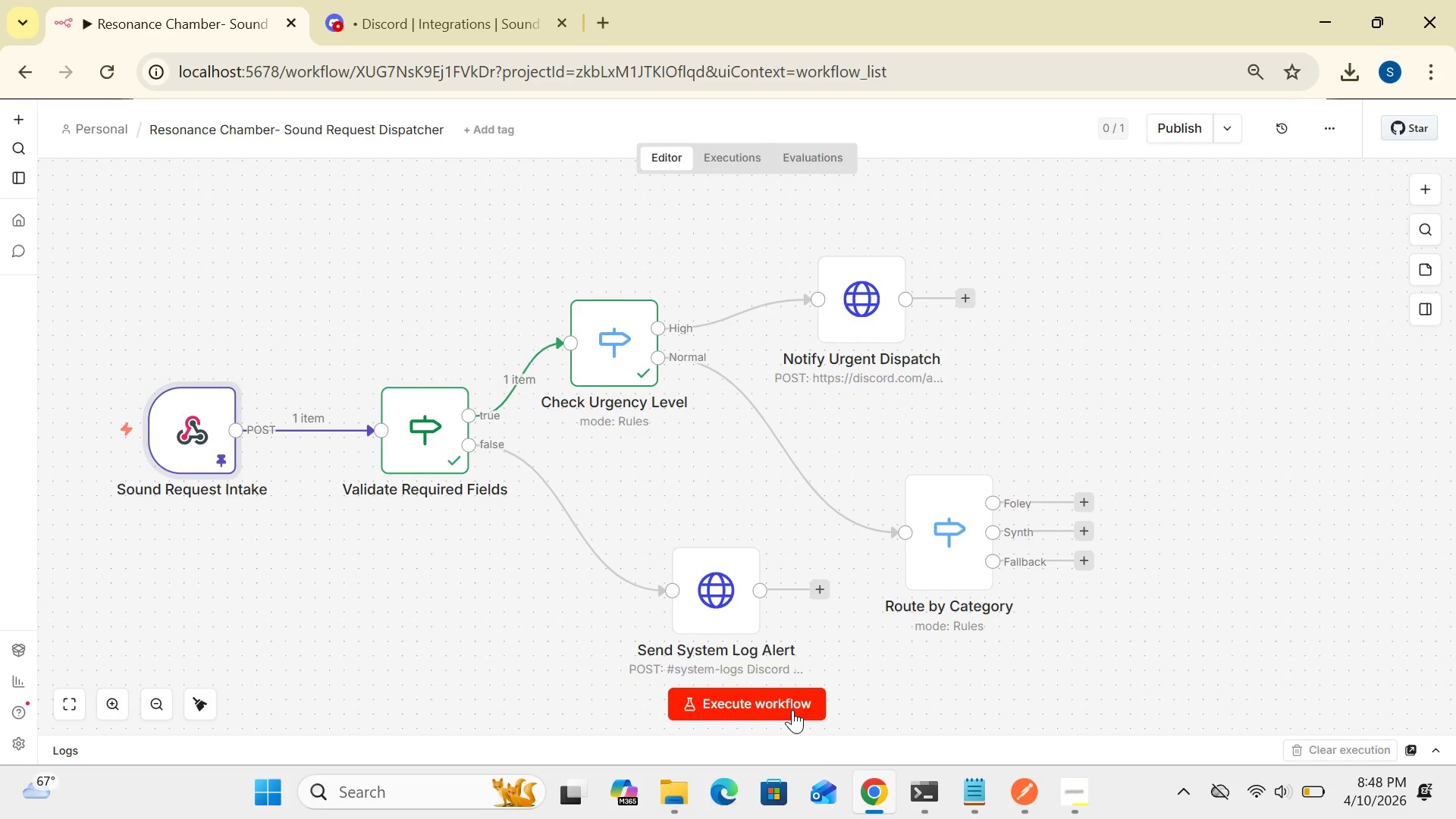 
double_click([933, 563])
 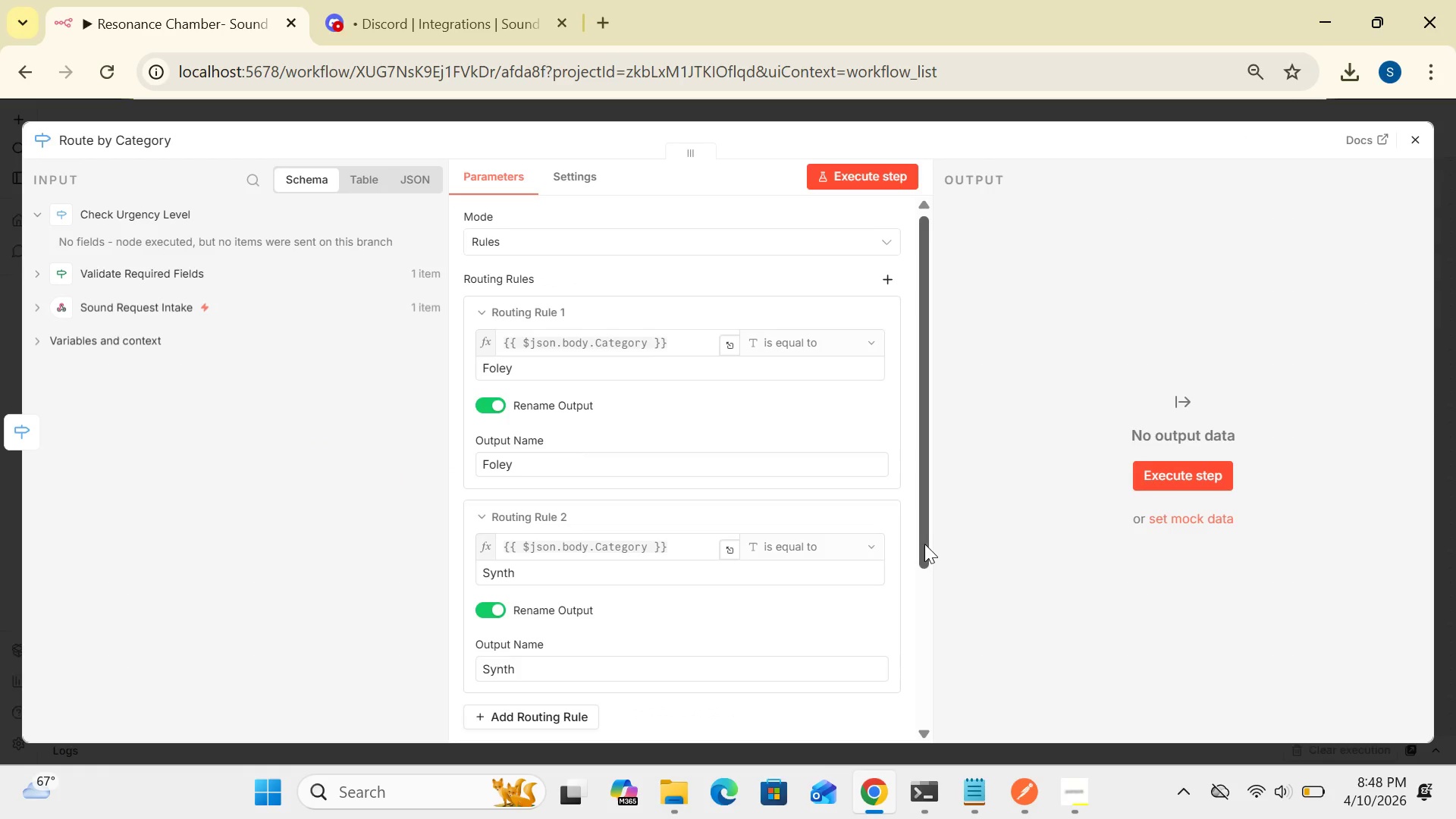 